 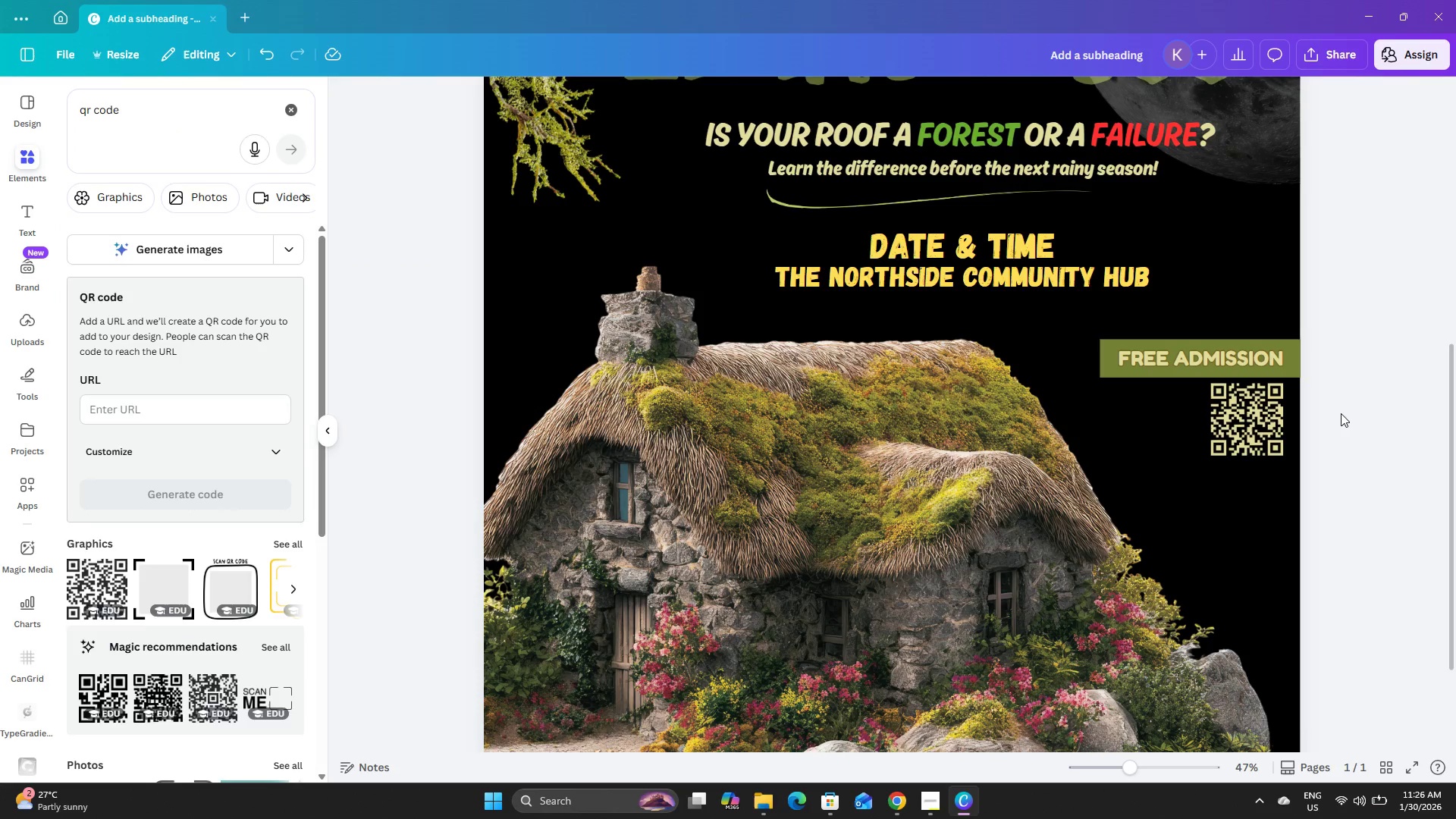 
left_click([29, 215])
 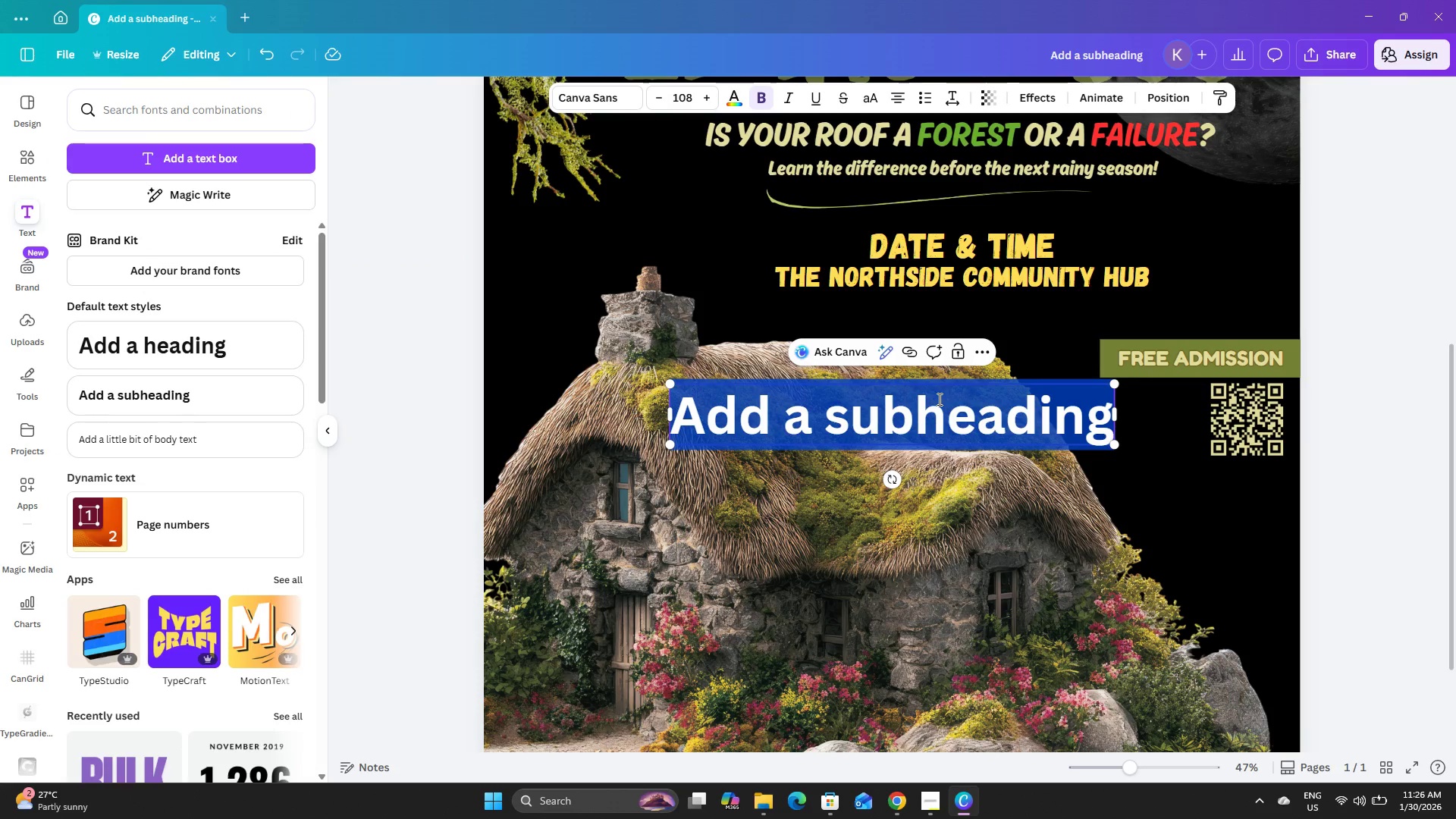 
type(Scan to register!)
 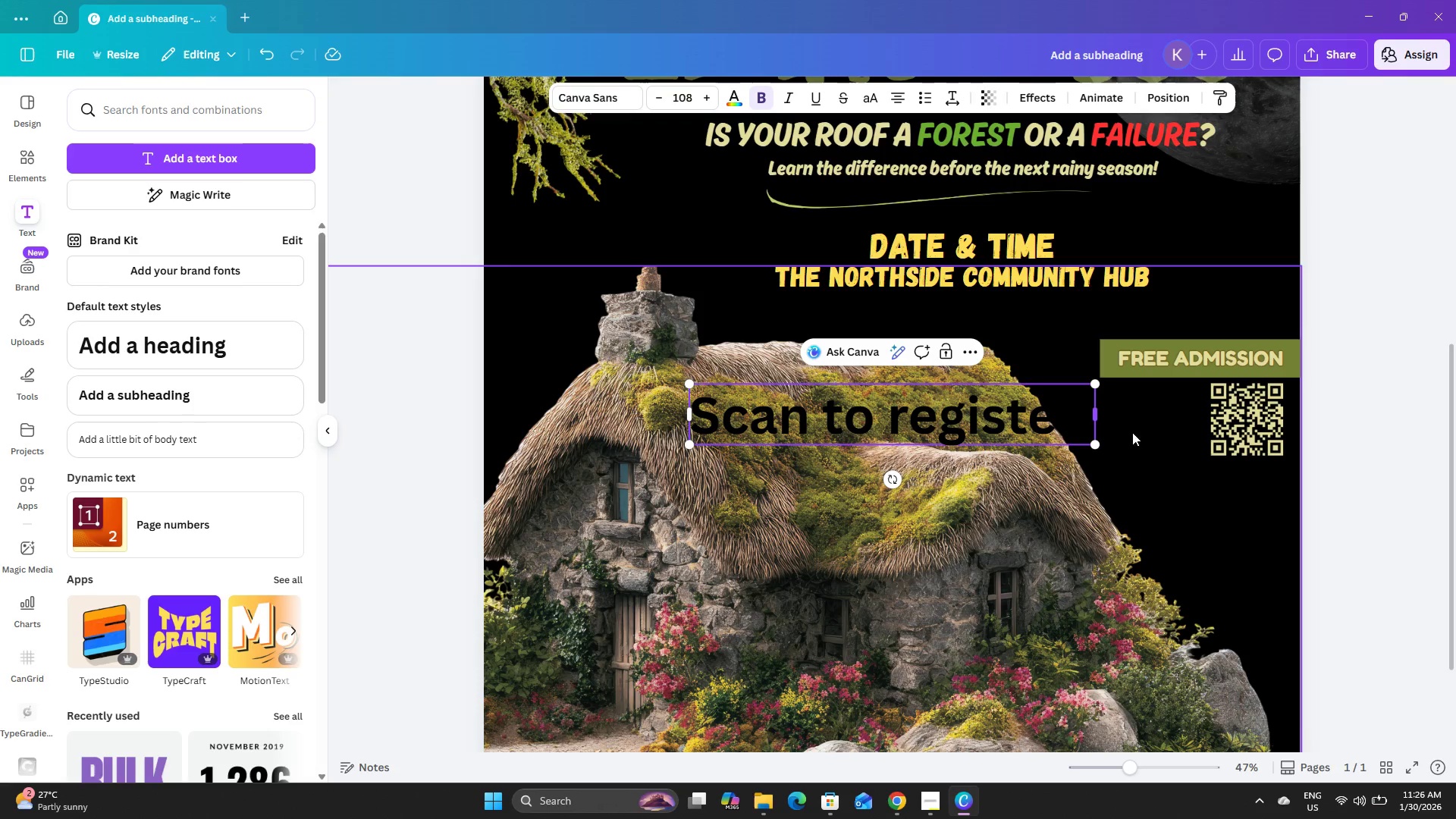 
double_click([993, 416])
 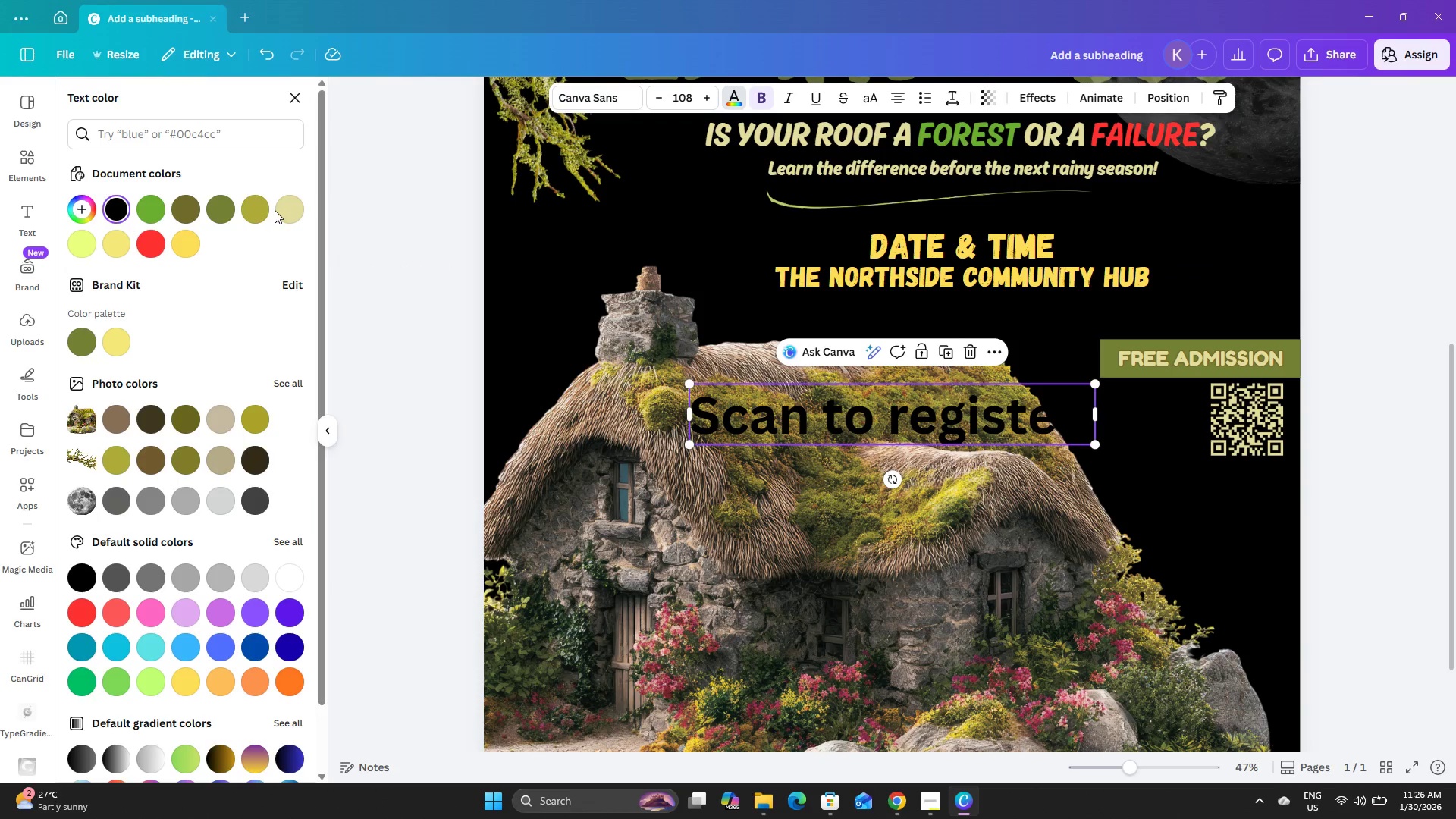 
double_click([285, 209])
 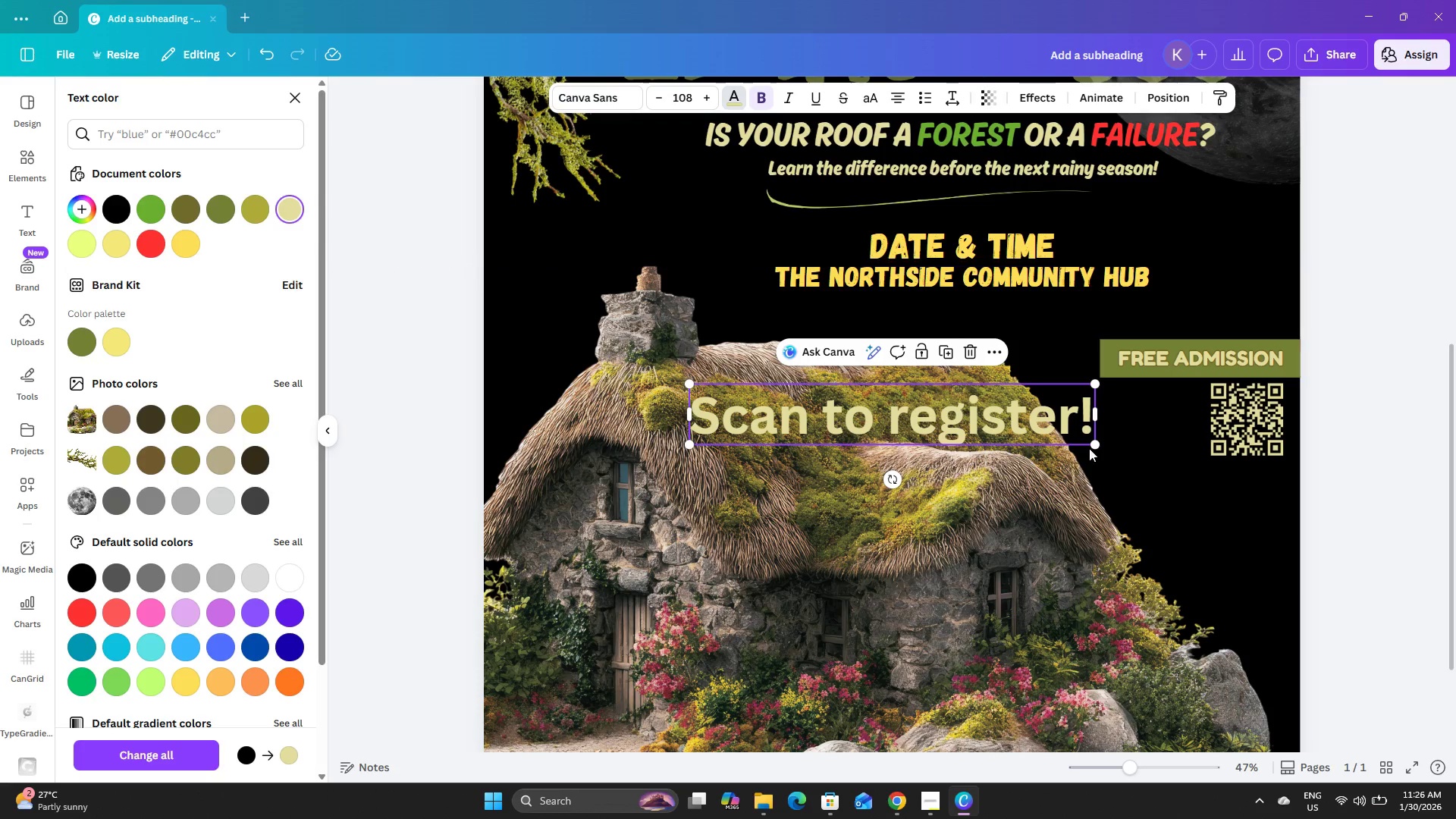 
left_click_drag(start_coordinate=[1095, 444], to_coordinate=[845, 440])
 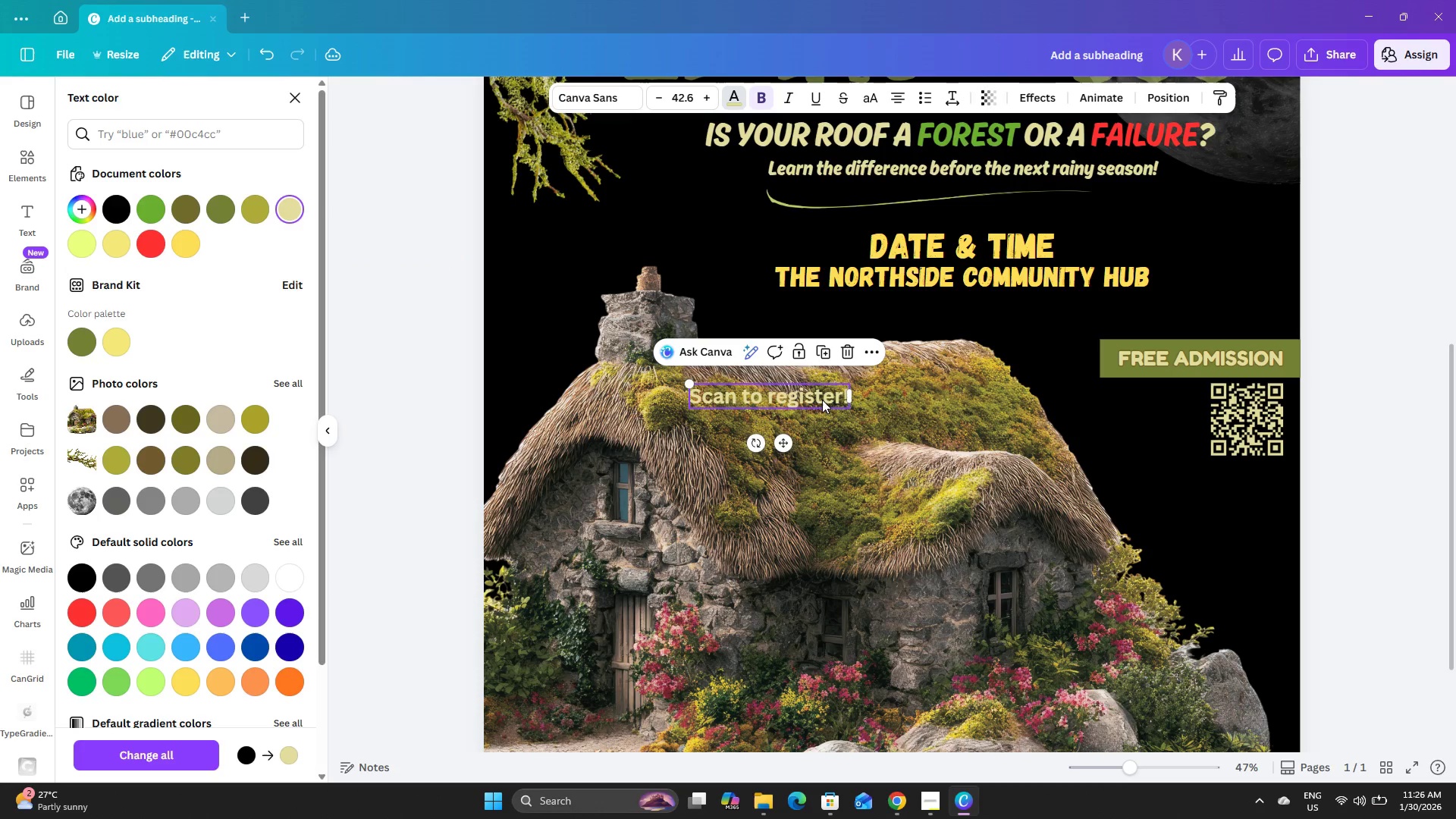 
left_click_drag(start_coordinate=[821, 400], to_coordinate=[1261, 486])
 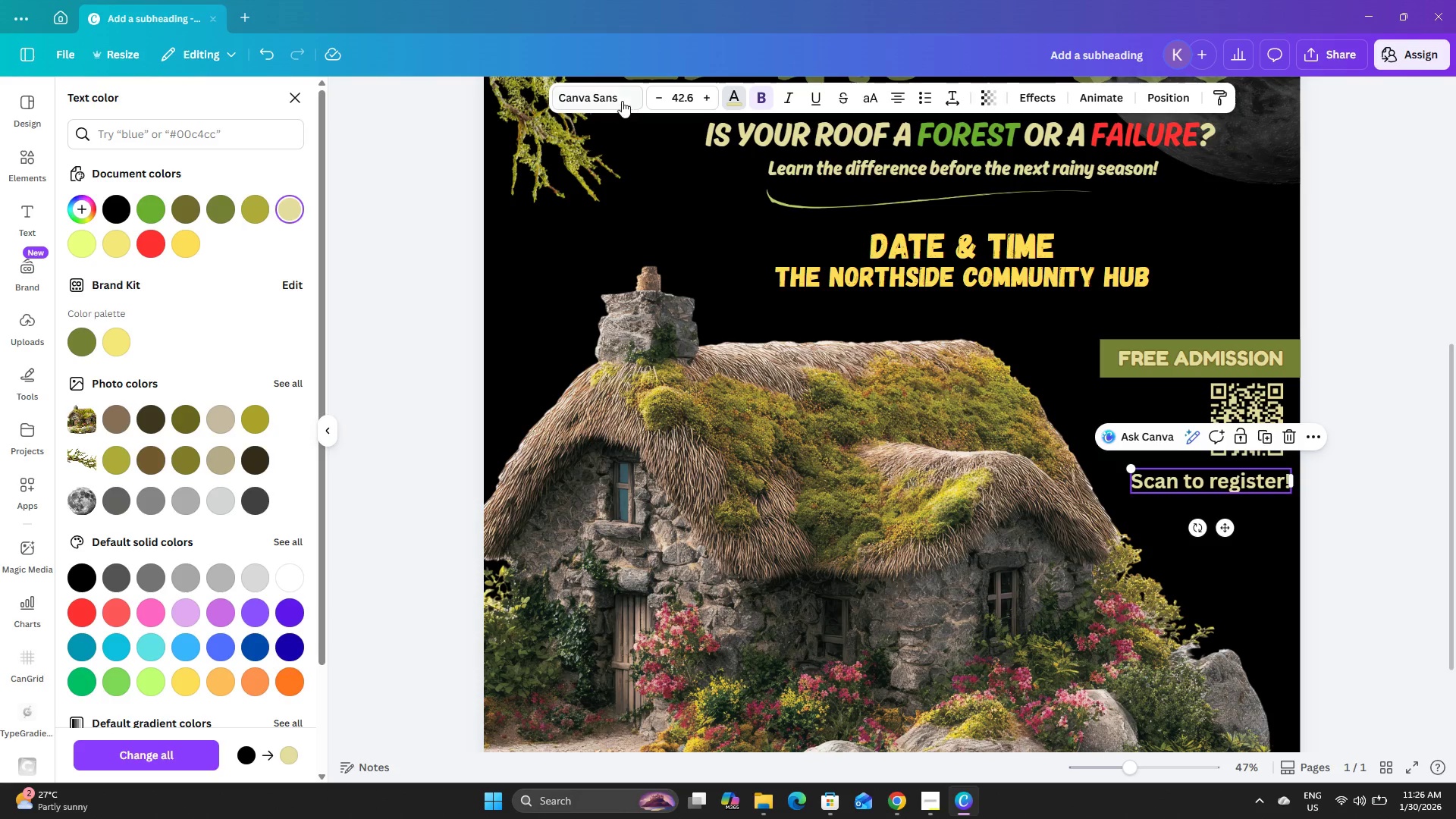 
left_click([620, 100])
 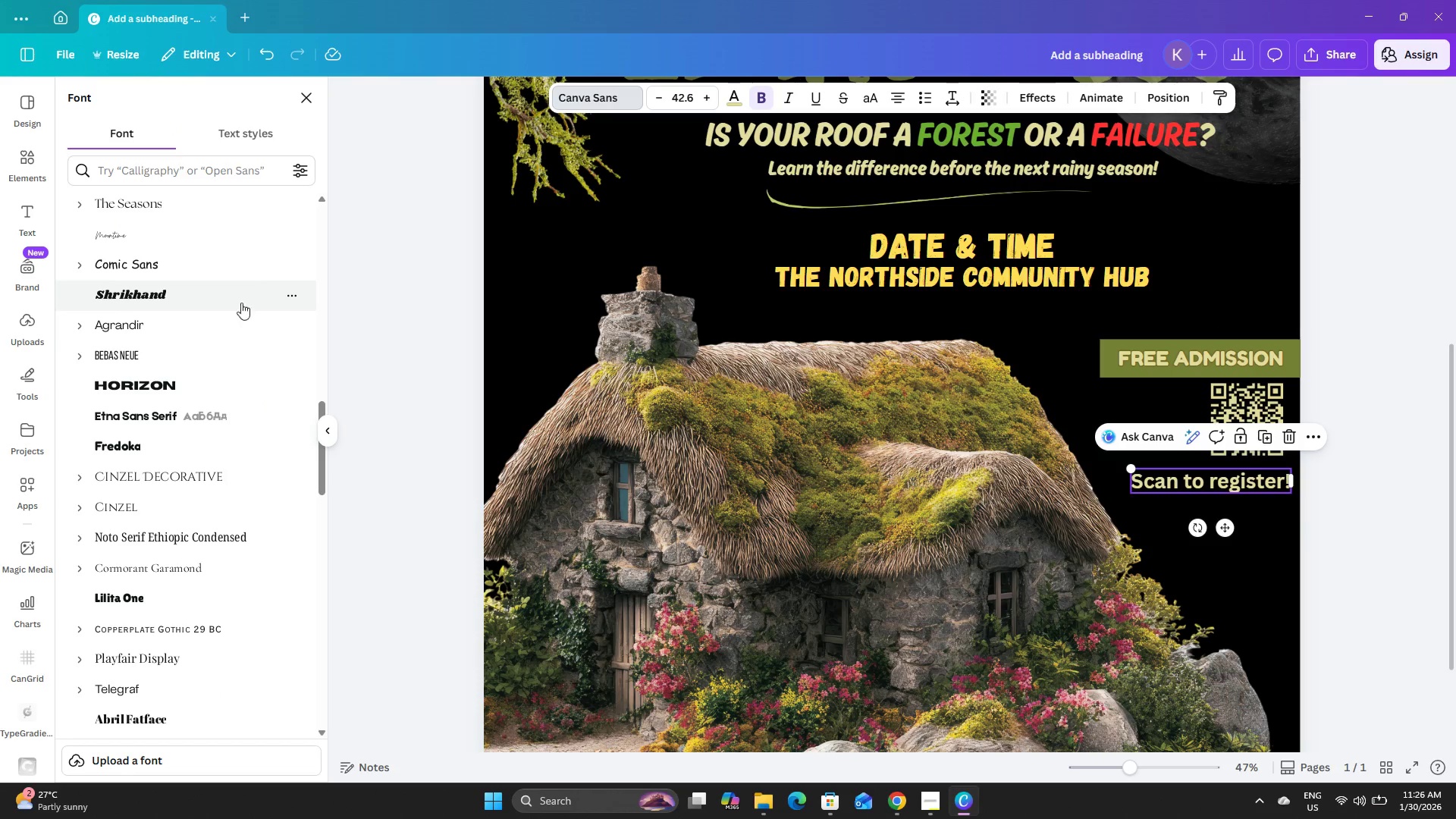 
scroll: coordinate [231, 334], scroll_direction: up, amount: 23.0
 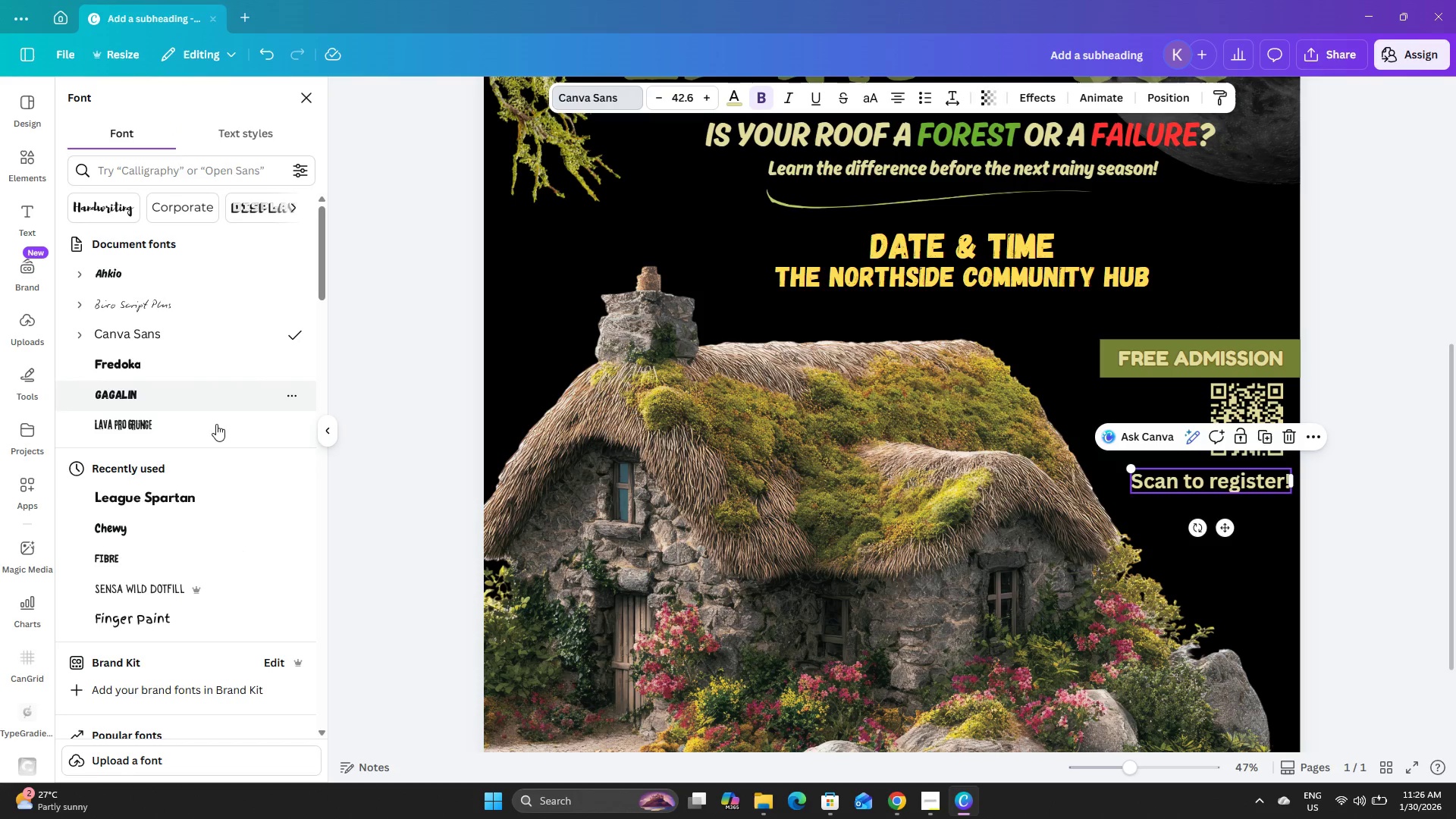 
left_click([204, 522])
 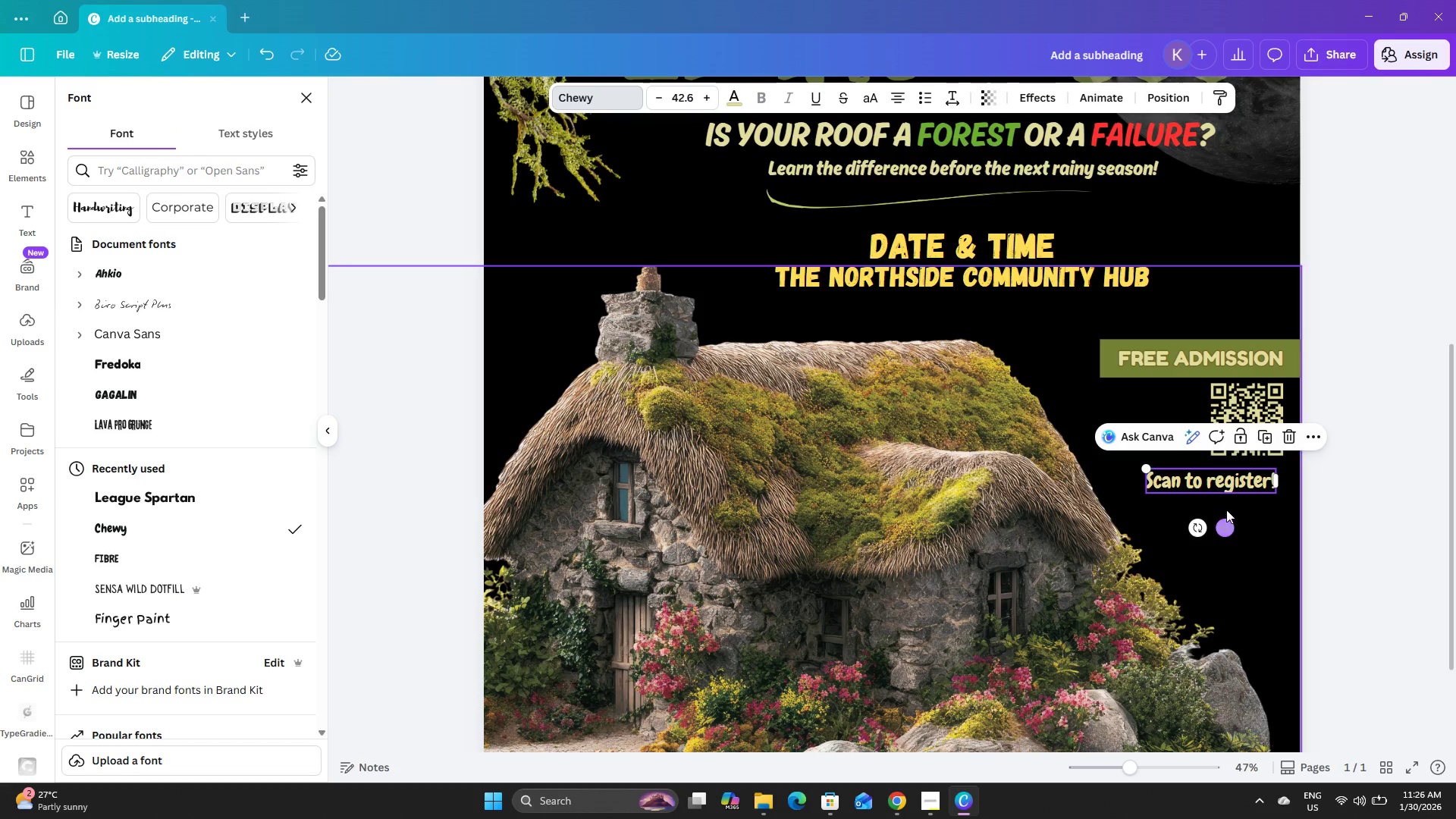 
double_click([1338, 482])
 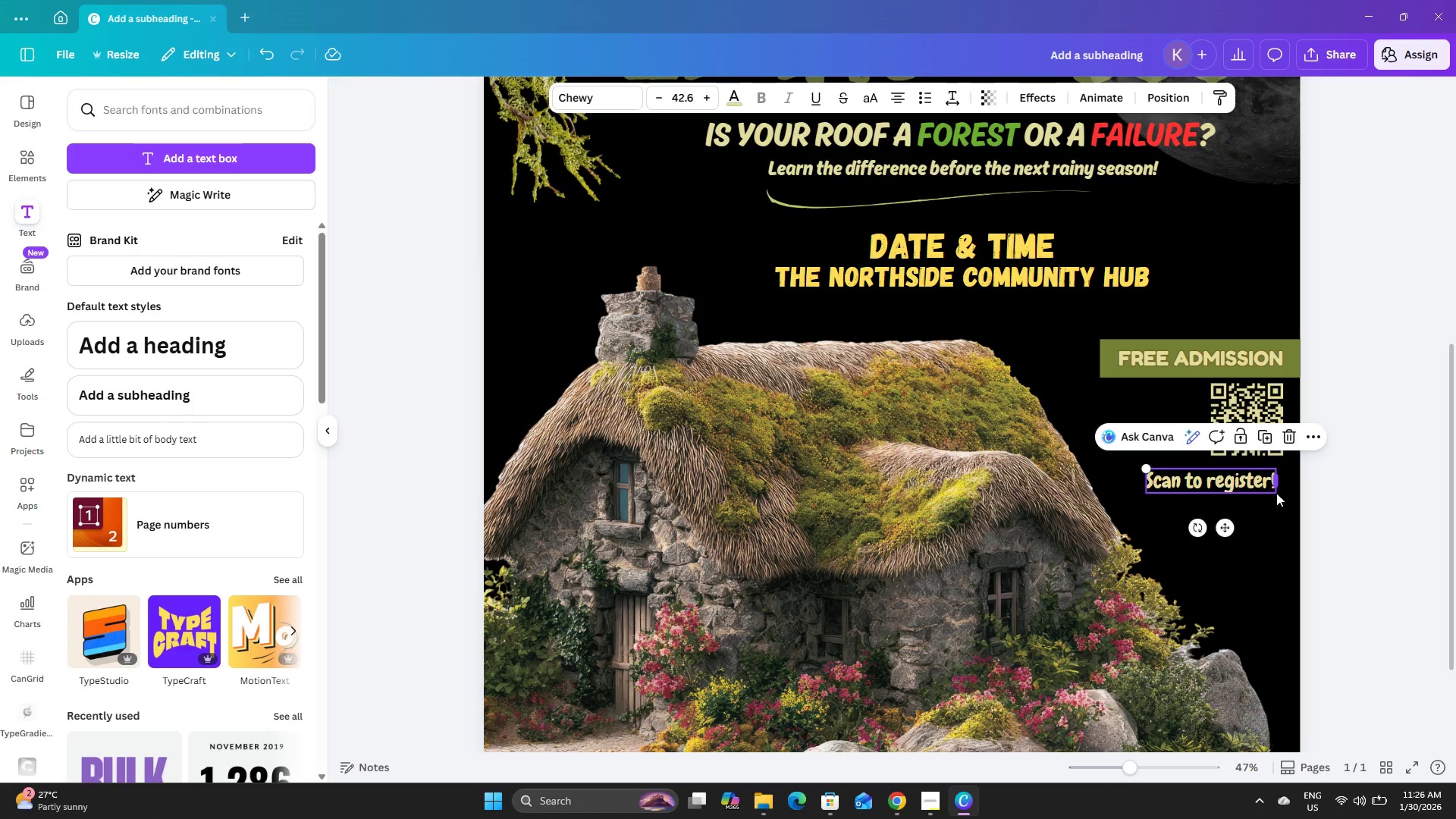 
left_click_drag(start_coordinate=[1276, 497], to_coordinate=[1265, 497])
 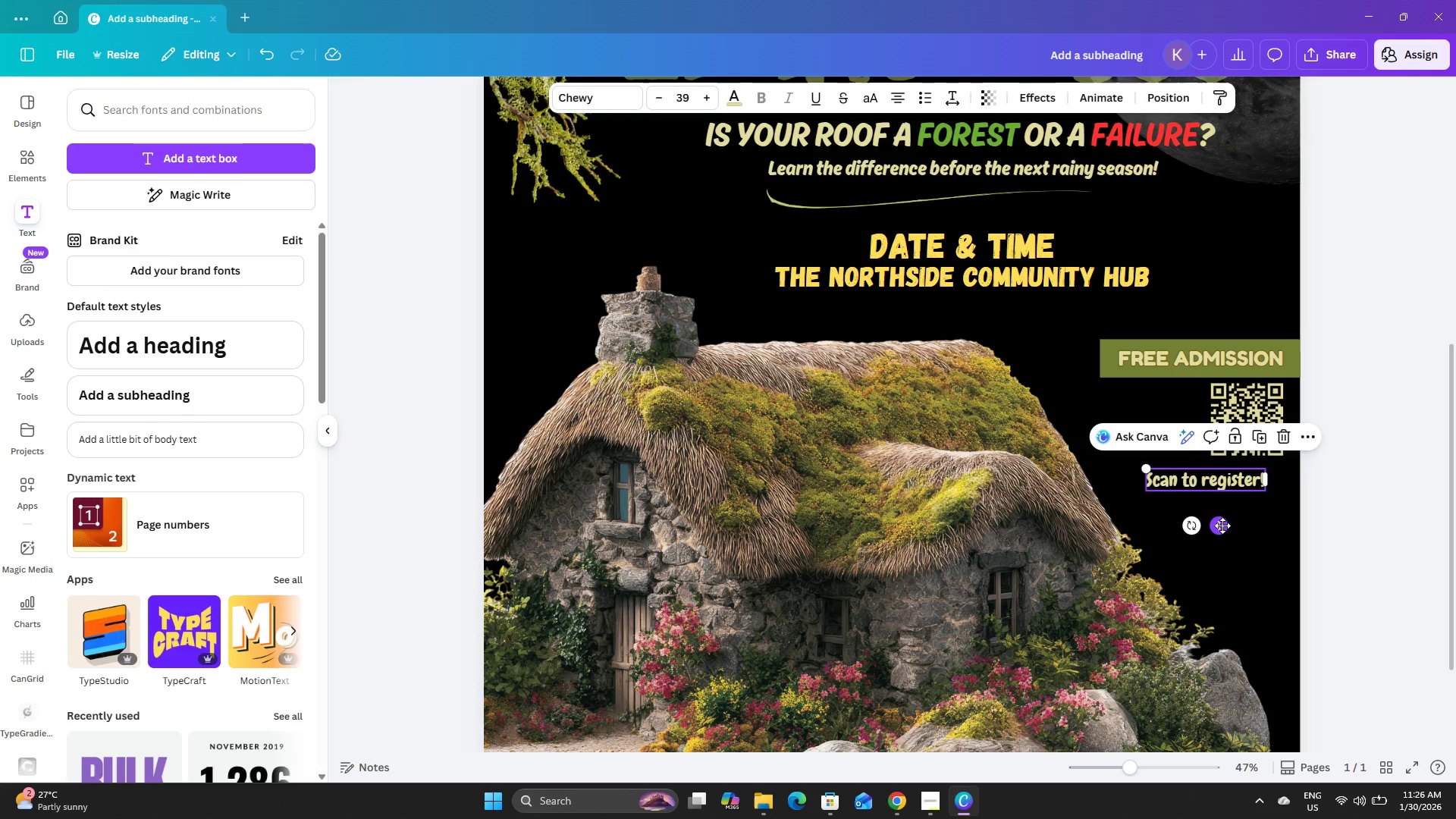 
left_click_drag(start_coordinate=[1222, 526], to_coordinate=[1240, 526])
 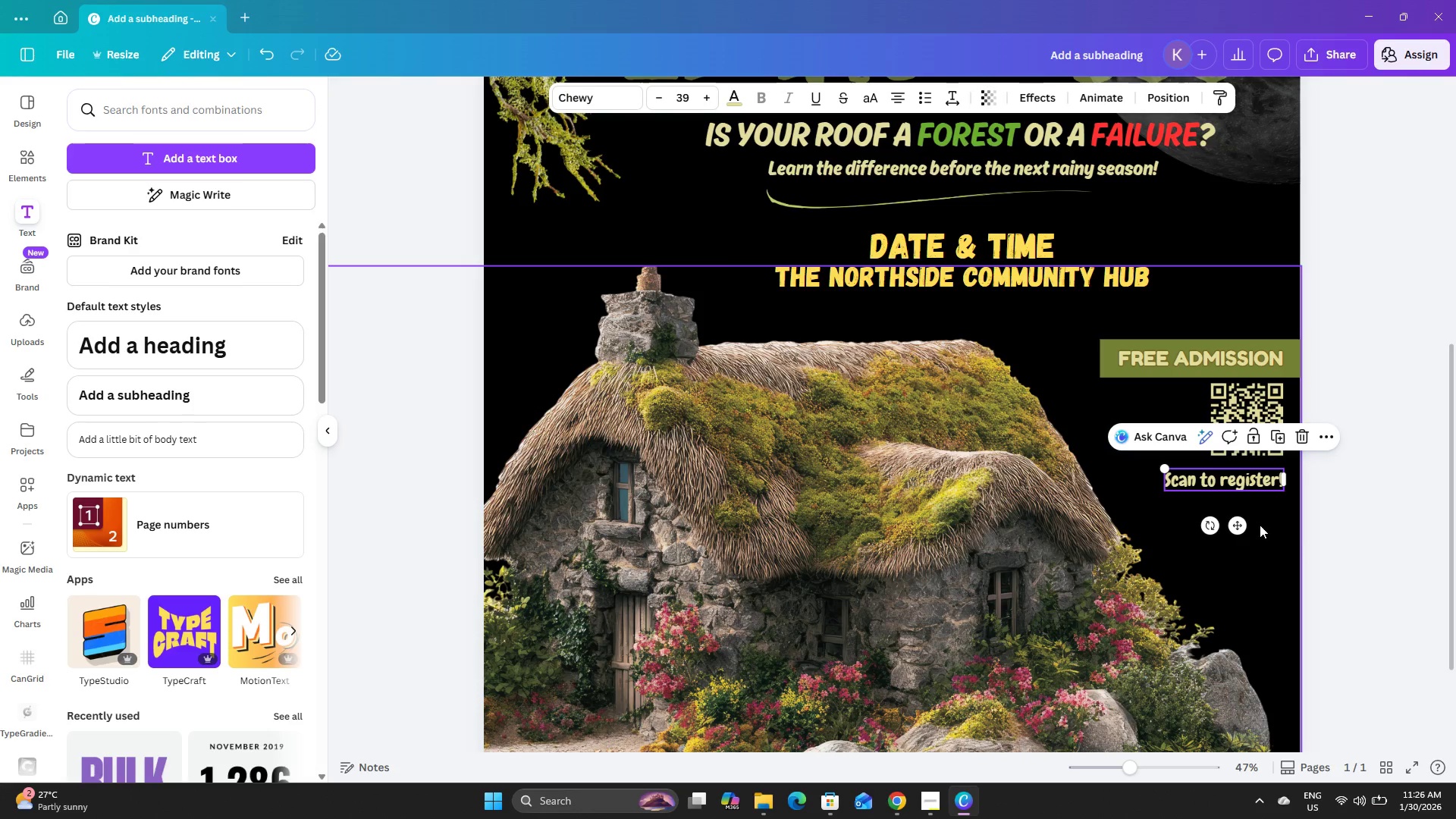 
left_click_drag(start_coordinate=[1244, 522], to_coordinate=[1244, 518])
 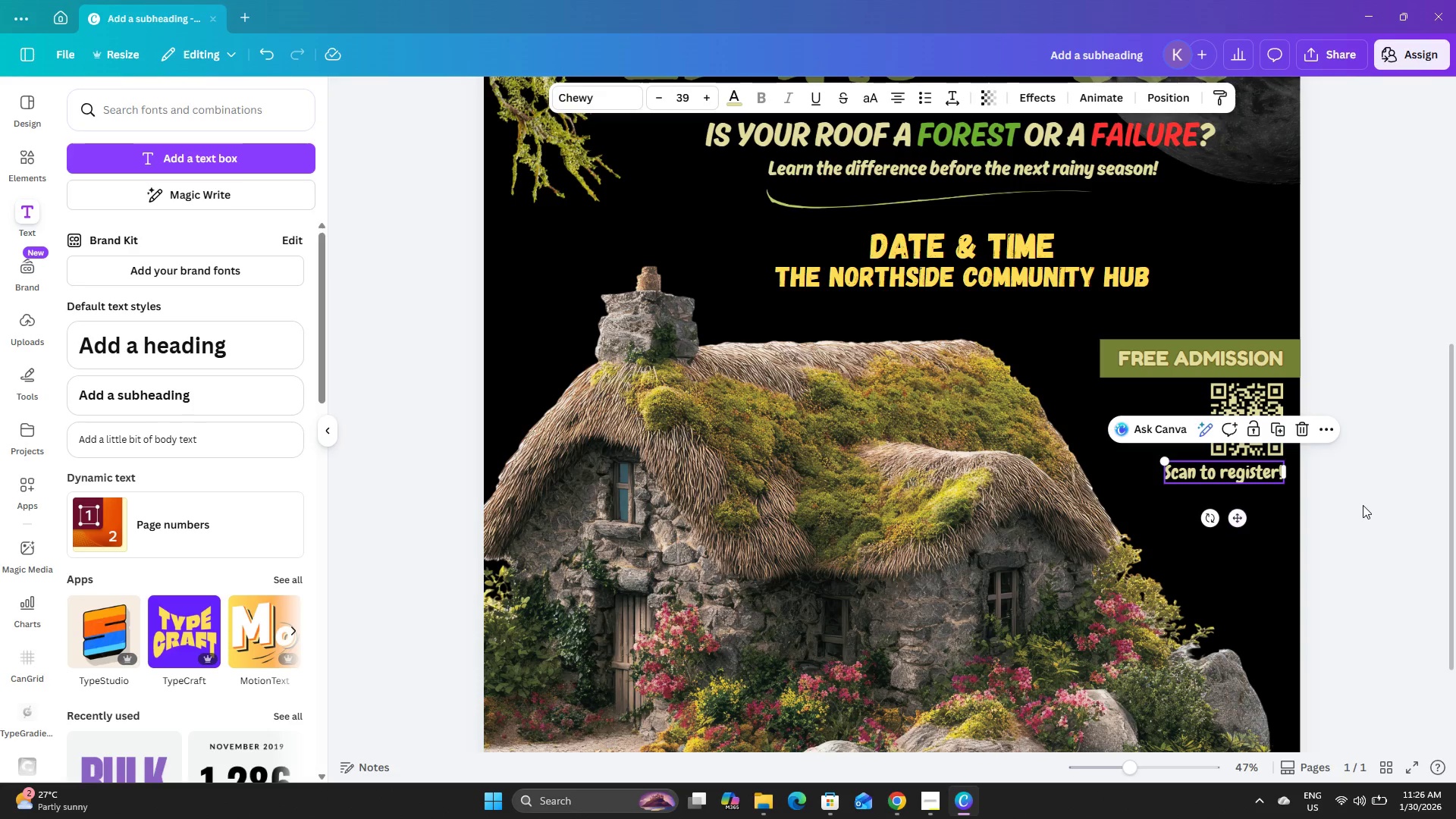 
left_click([1363, 505])
 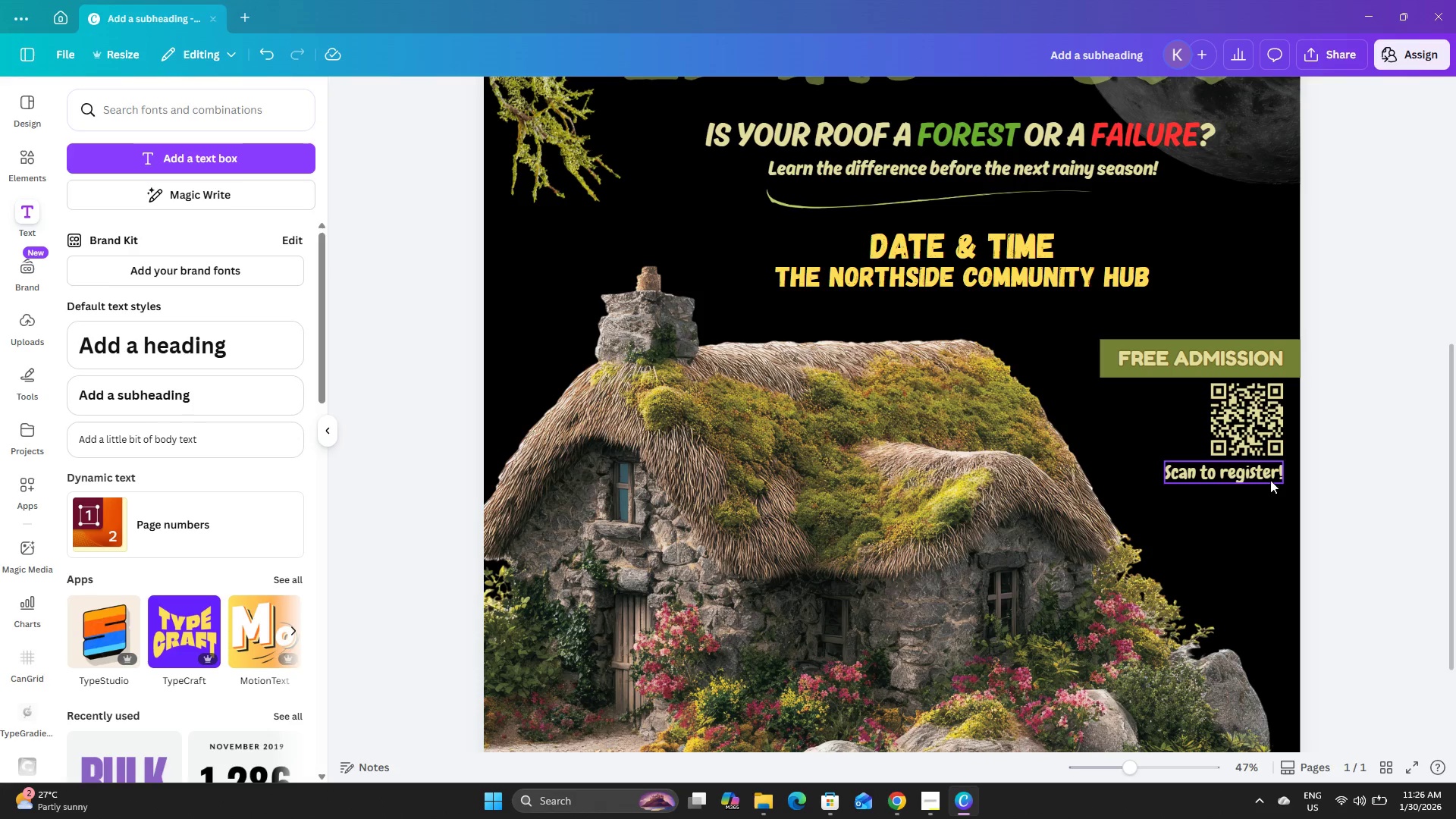 
left_click([1254, 477])
 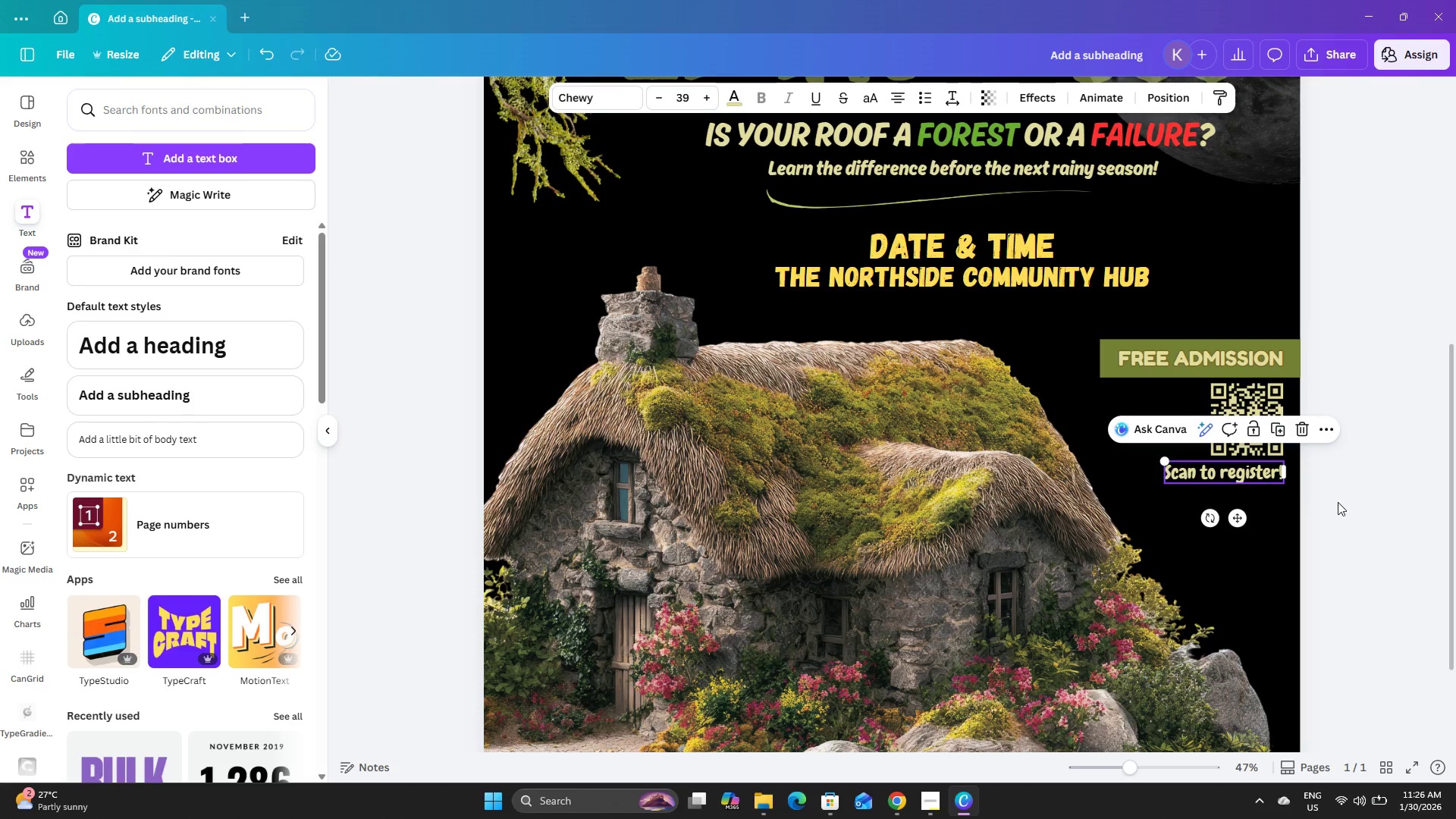 
left_click([1339, 503])
 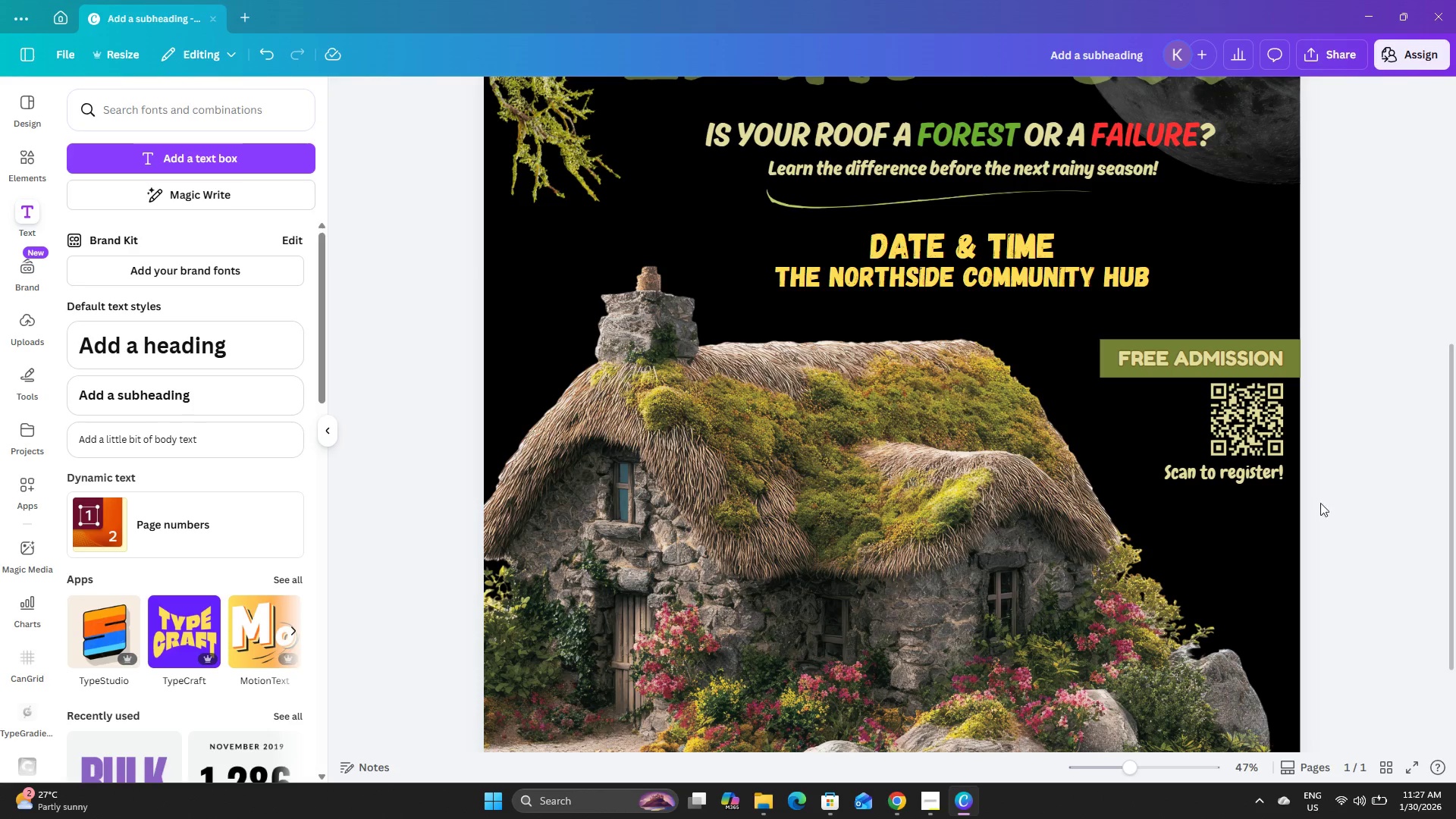 
left_click([1261, 475])
 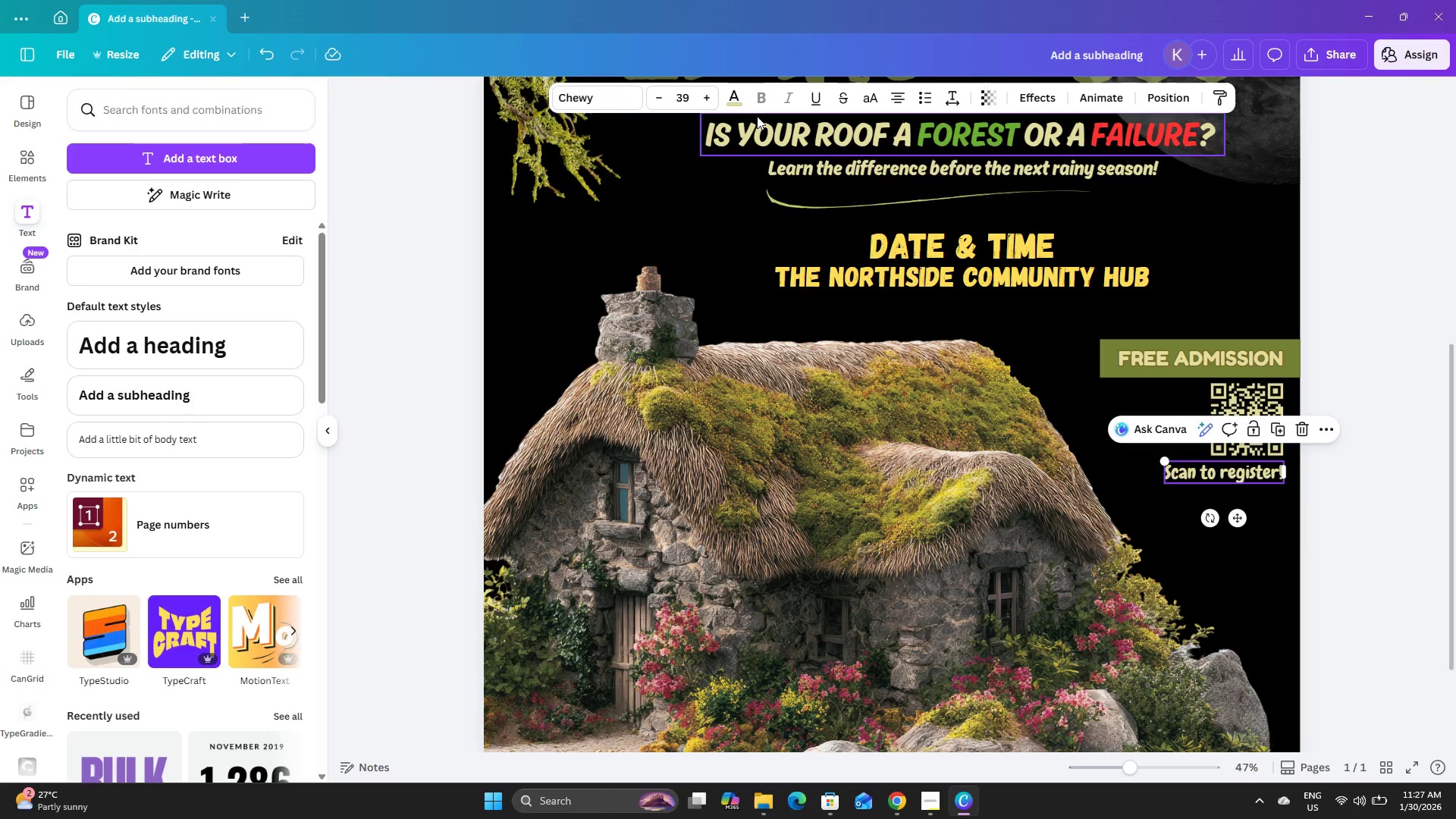 
left_click([739, 101])
 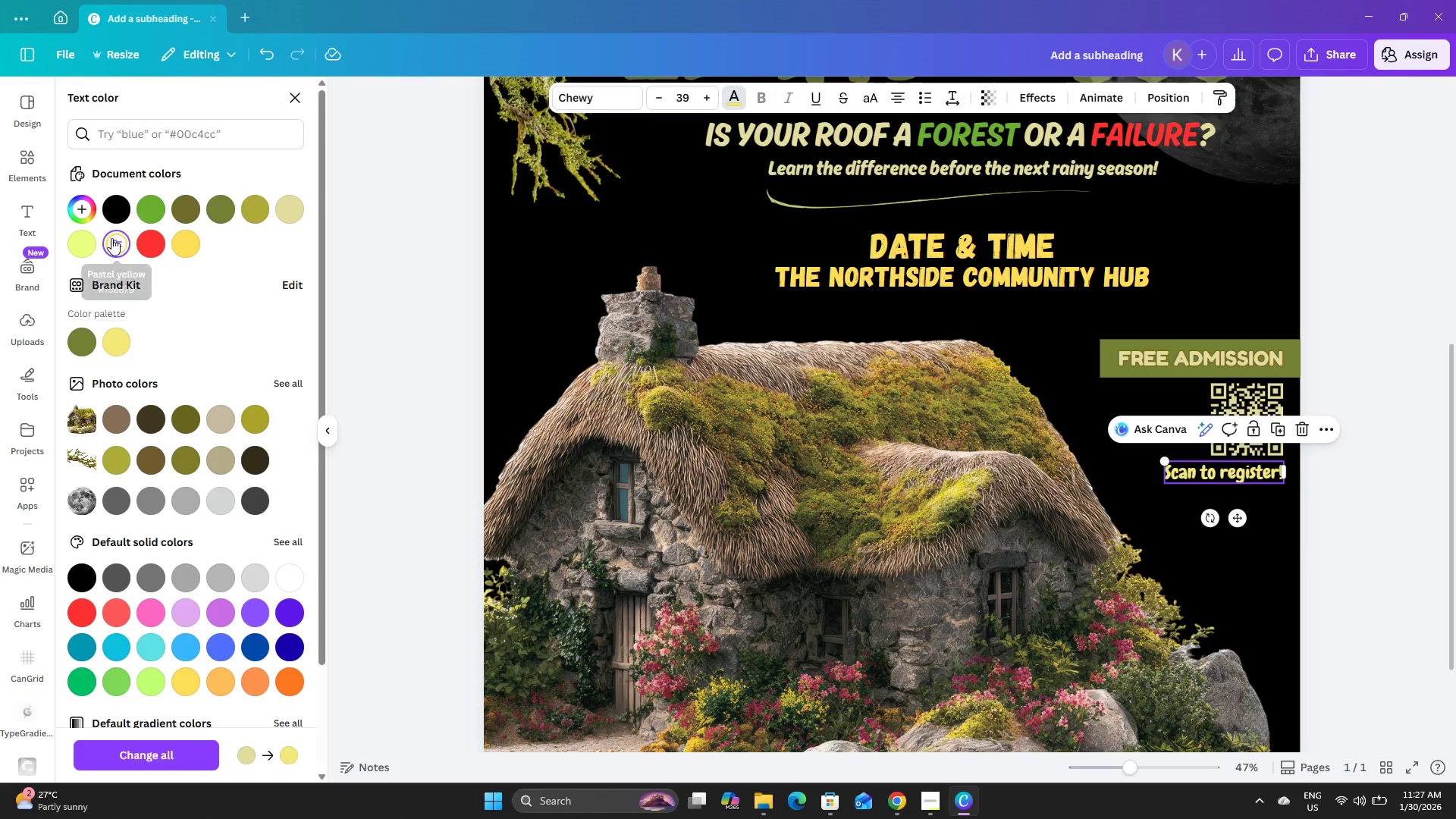 
left_click([149, 206])
 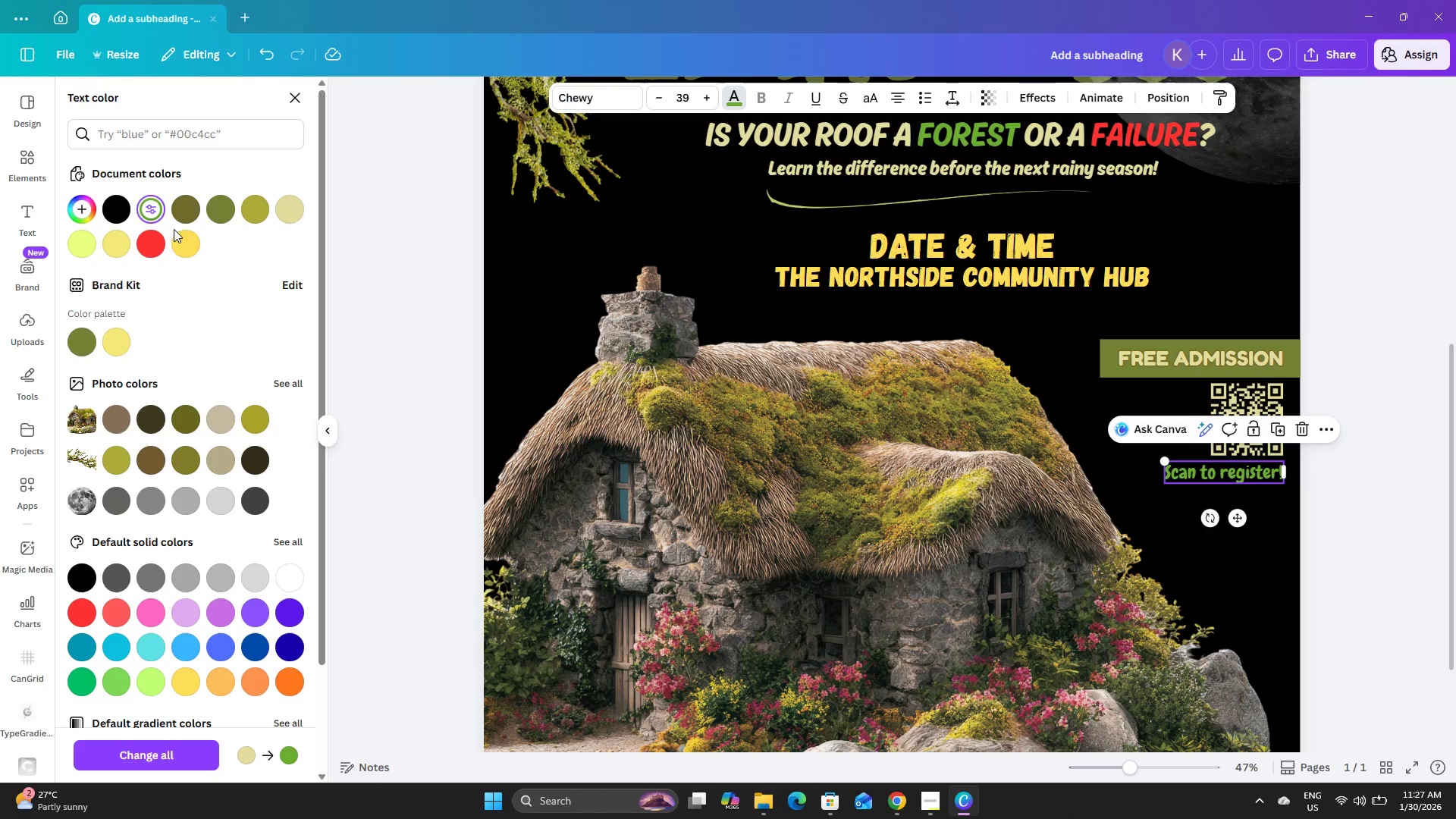 
mouse_move([193, 253])
 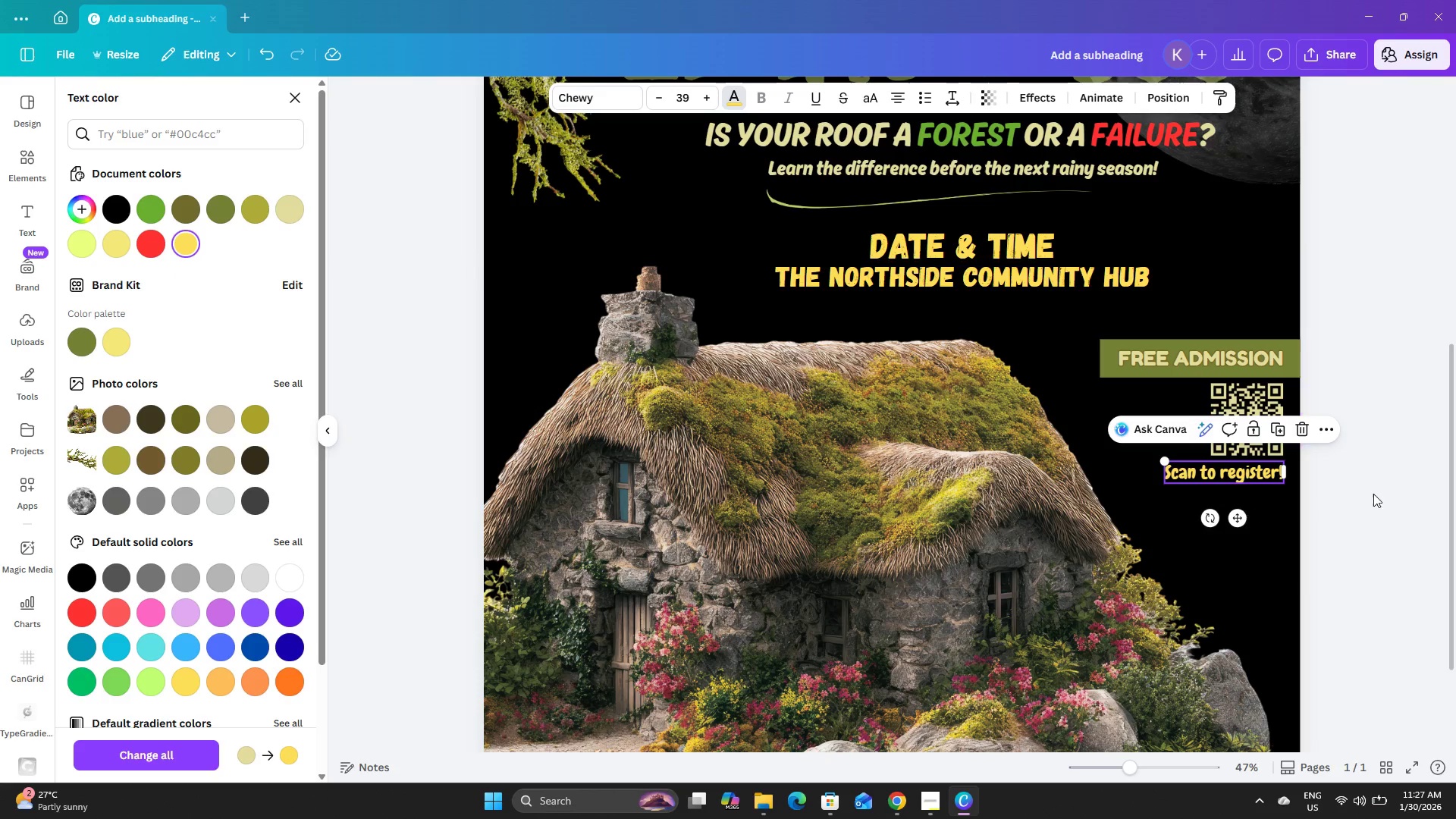 
left_click([1379, 491])
 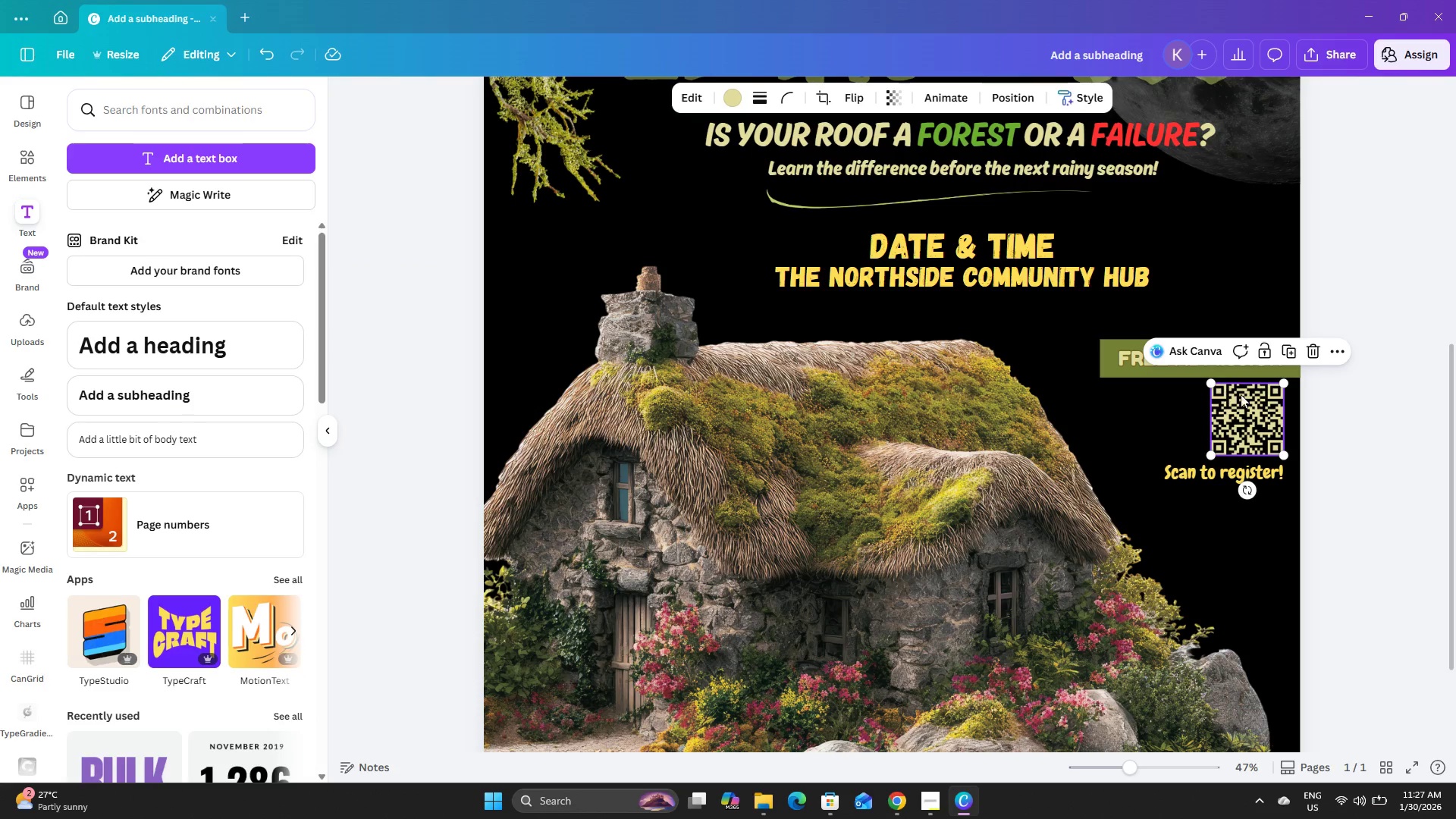 
left_click([1361, 417])
 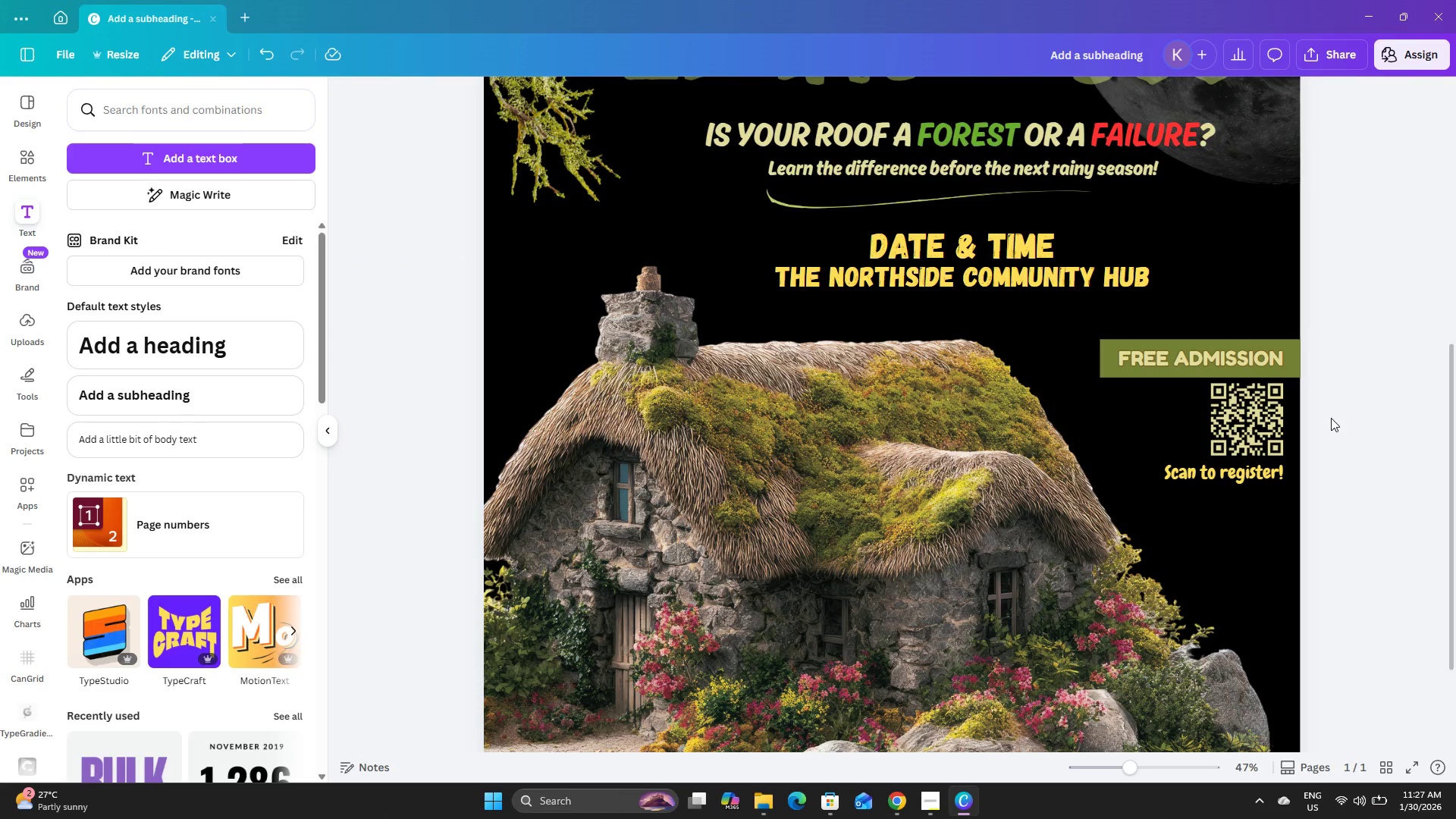 
wait(8.84)
 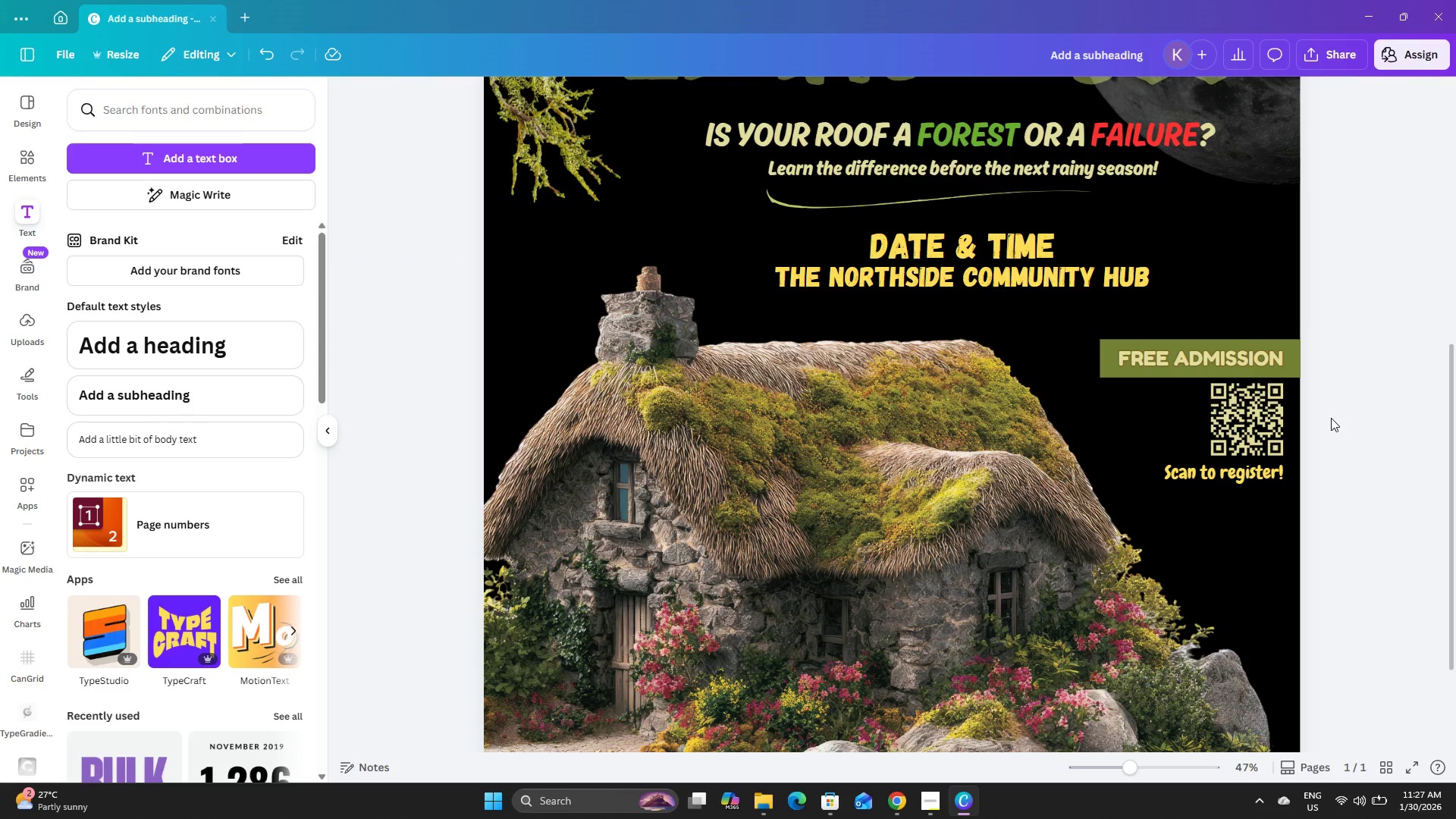 
left_click([1250, 479])
 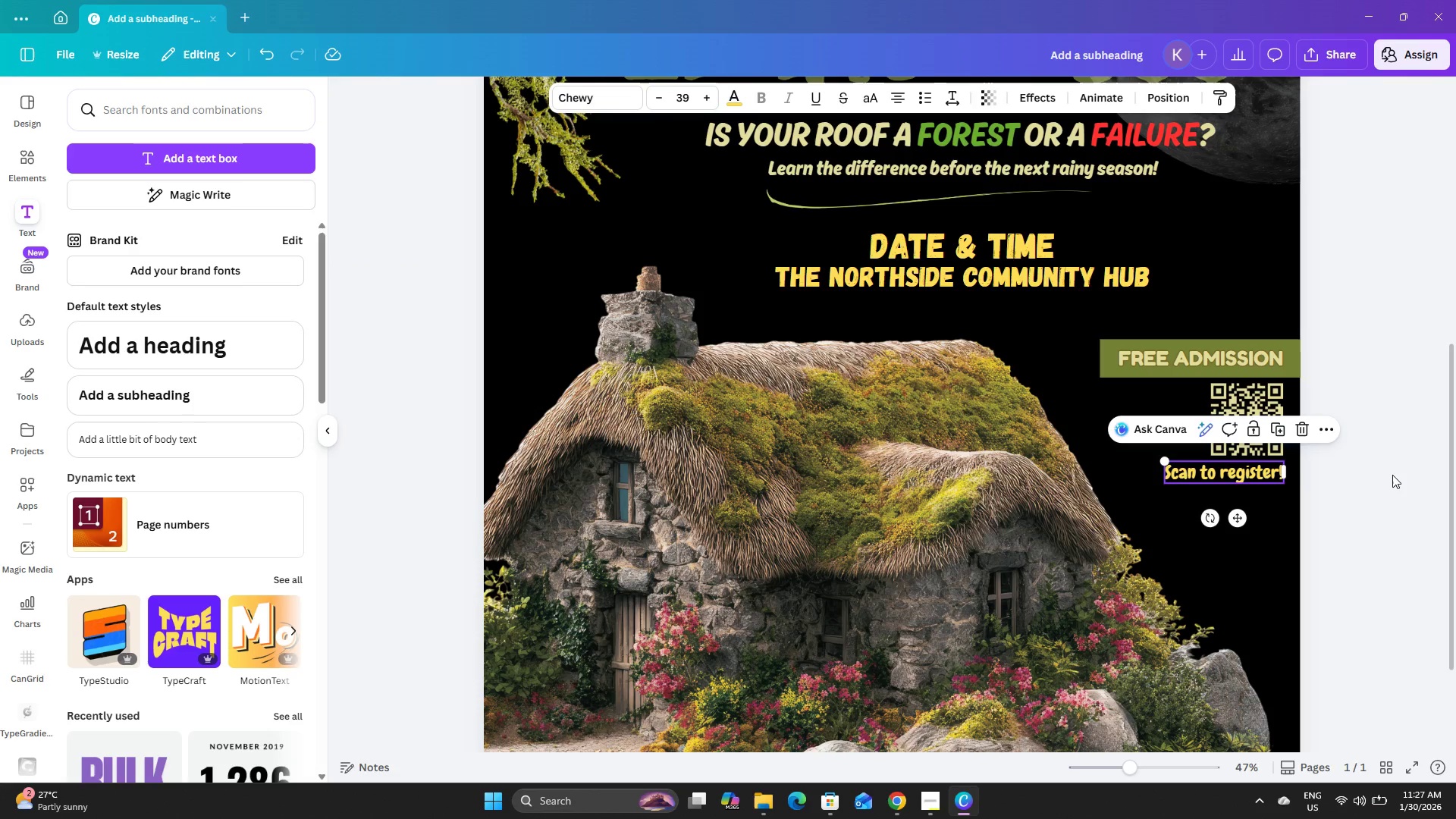 
double_click([1351, 489])
 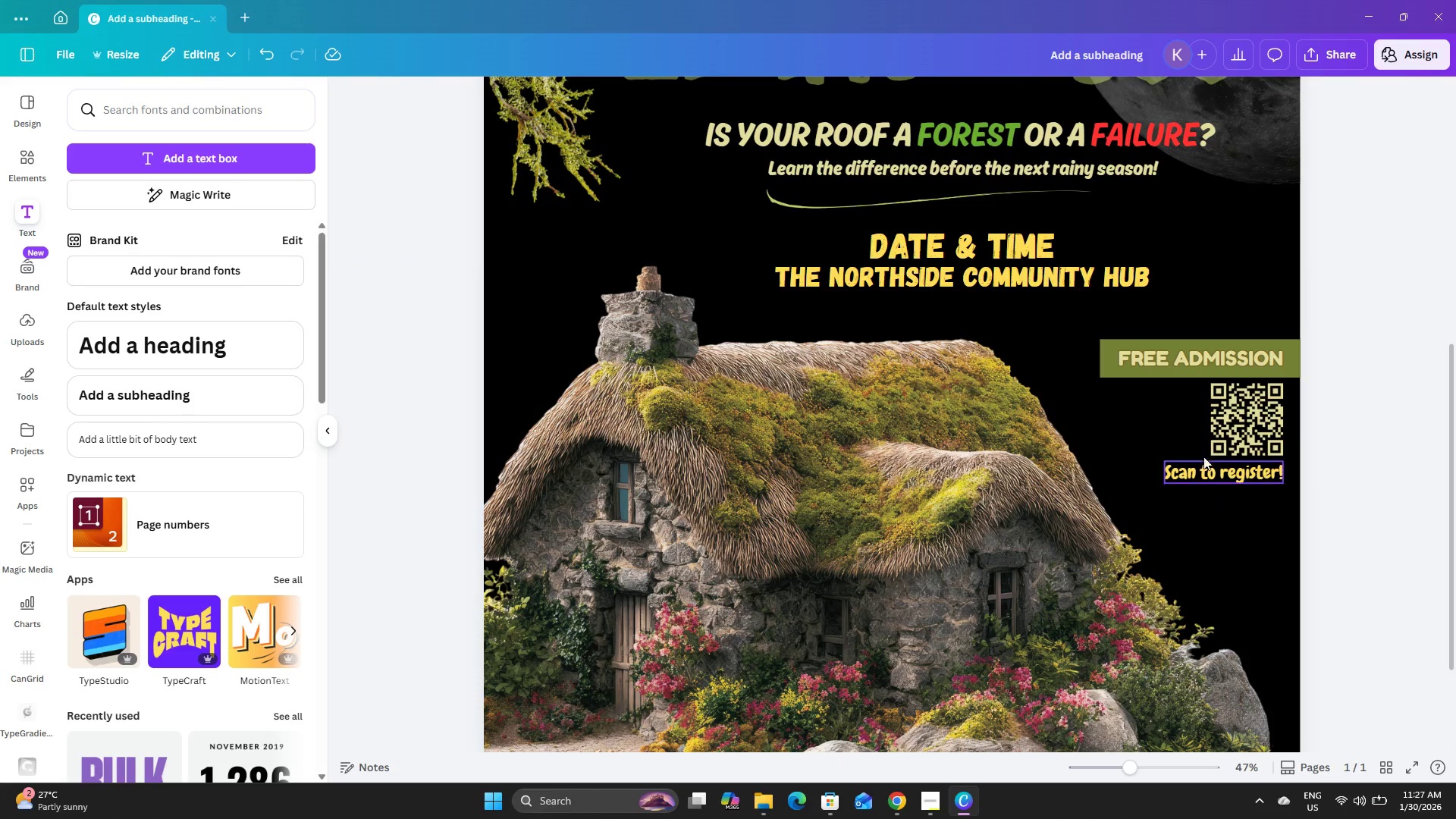 
left_click([1197, 455])
 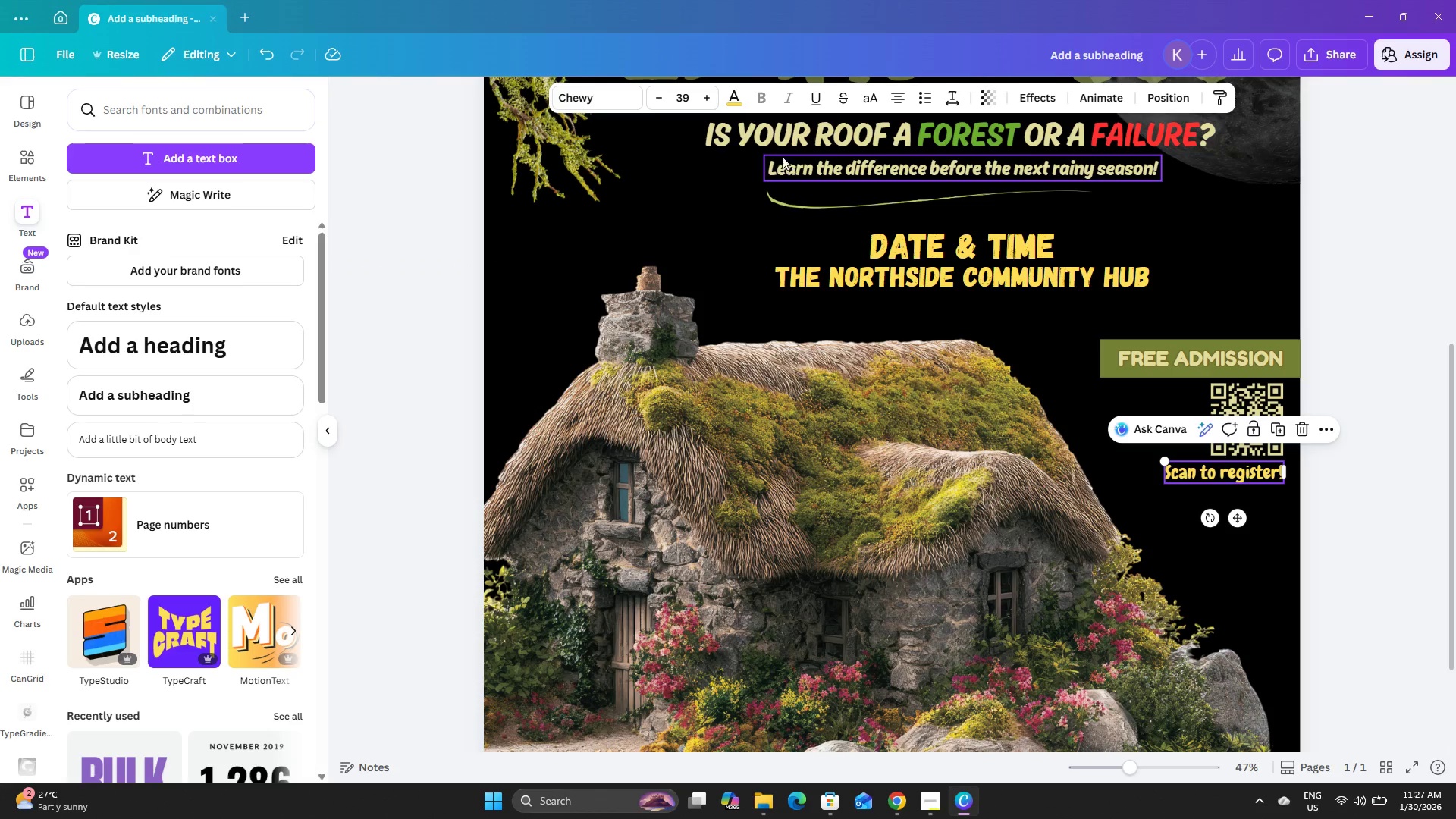 
left_click([654, 98])
 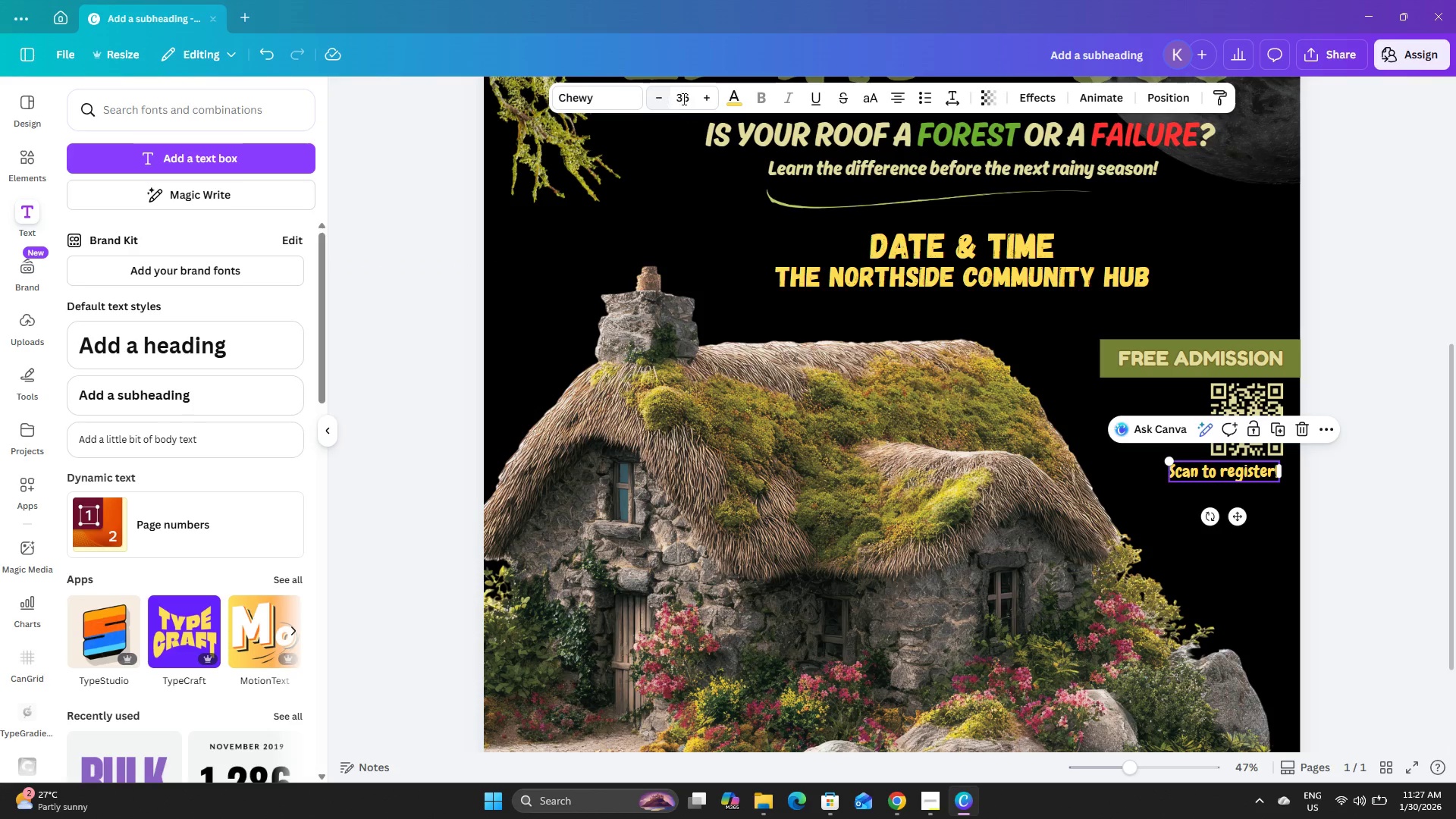 
left_click([707, 101])
 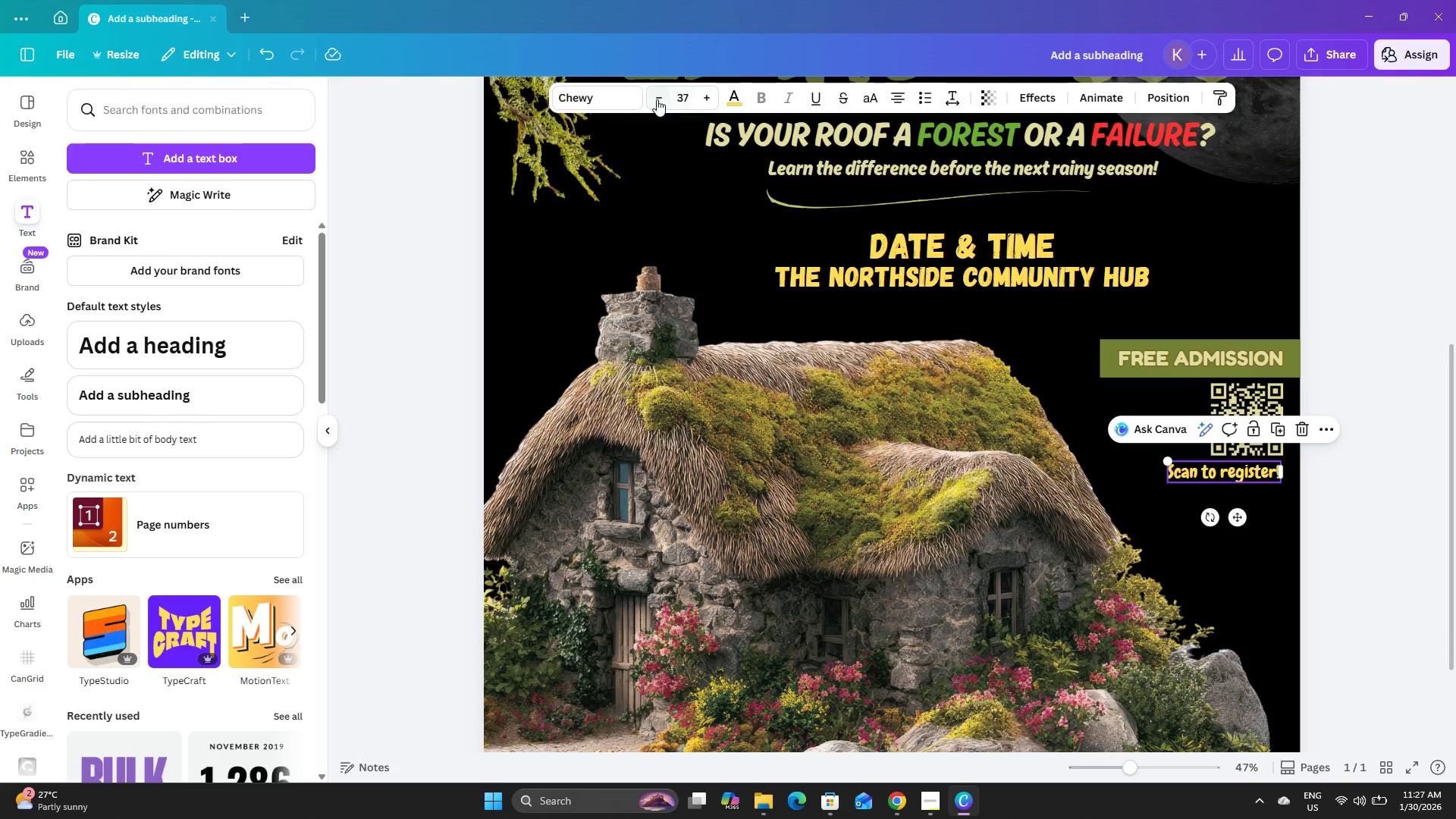 
double_click([658, 101])
 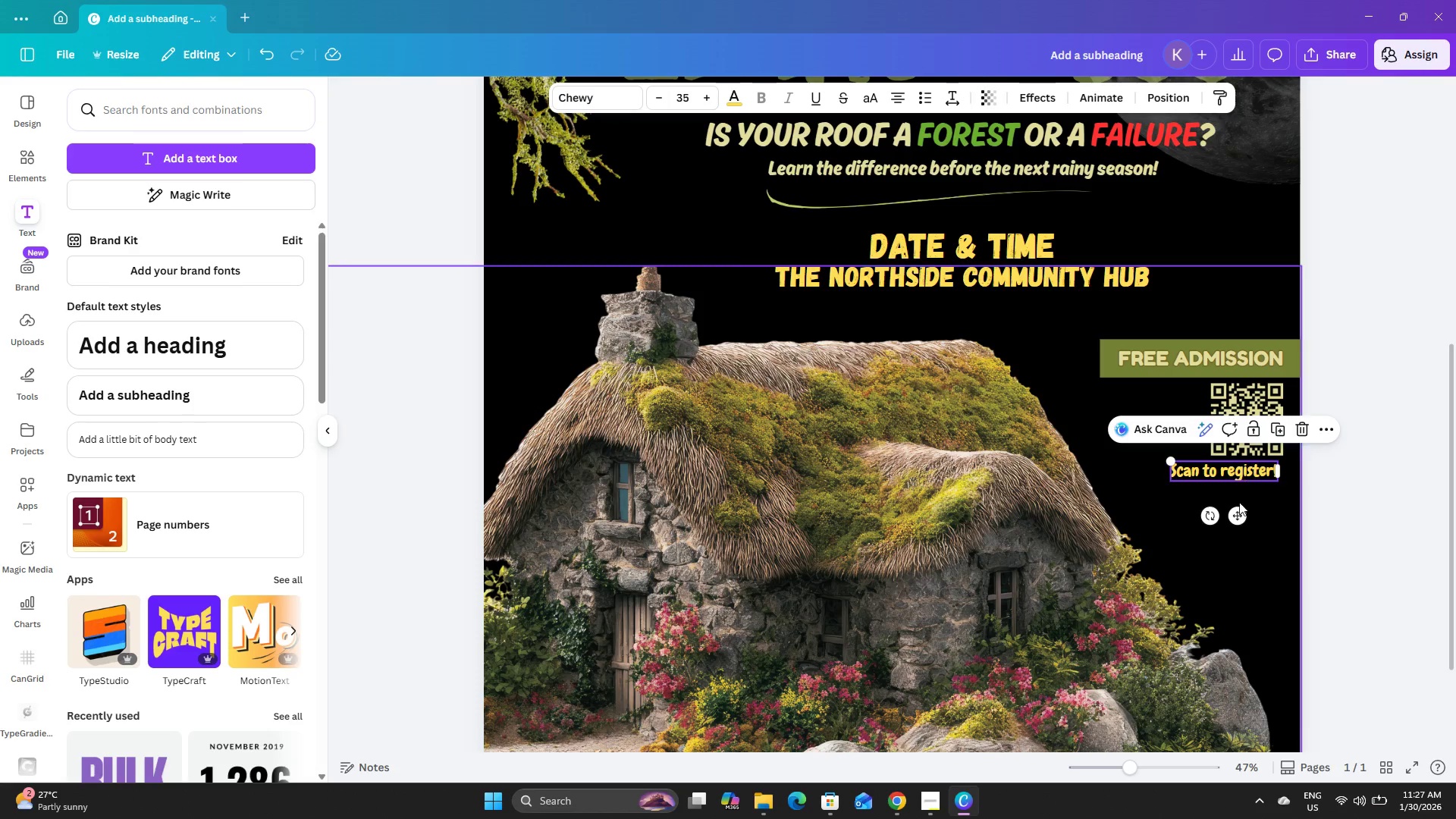 
left_click_drag(start_coordinate=[1240, 516], to_coordinate=[1246, 519])
 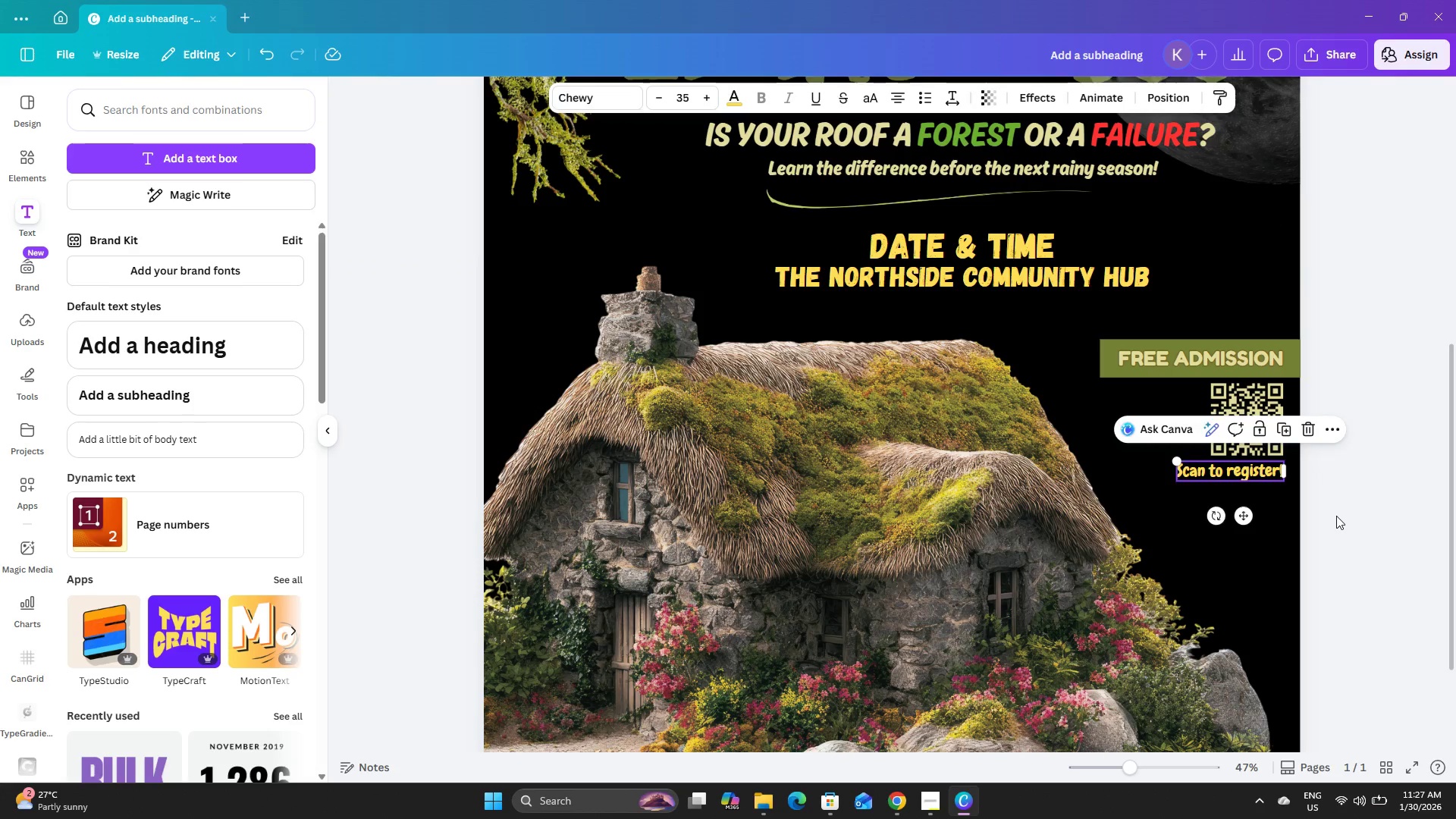 
left_click([1336, 516])
 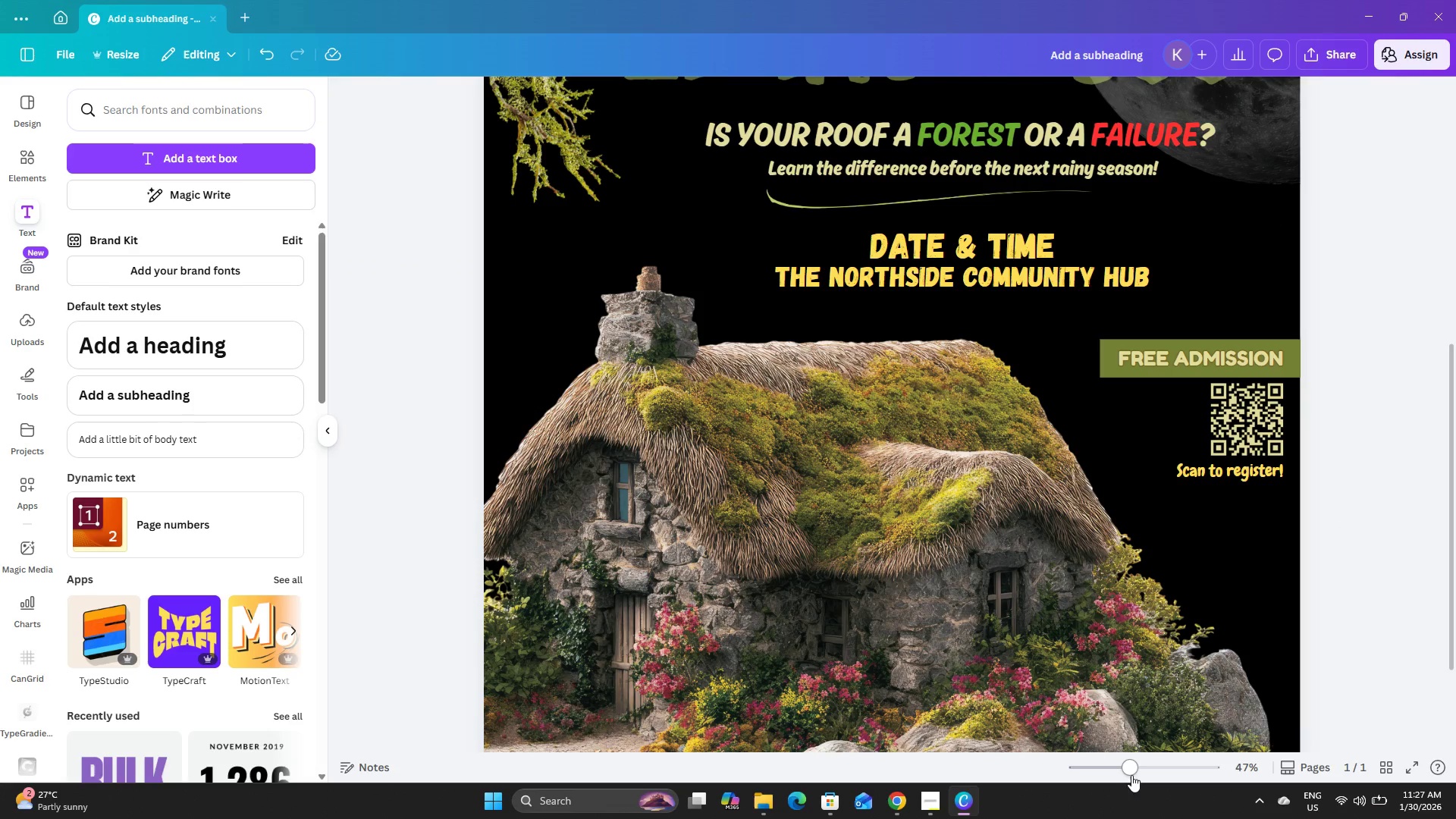 
left_click_drag(start_coordinate=[1131, 770], to_coordinate=[1116, 777])
 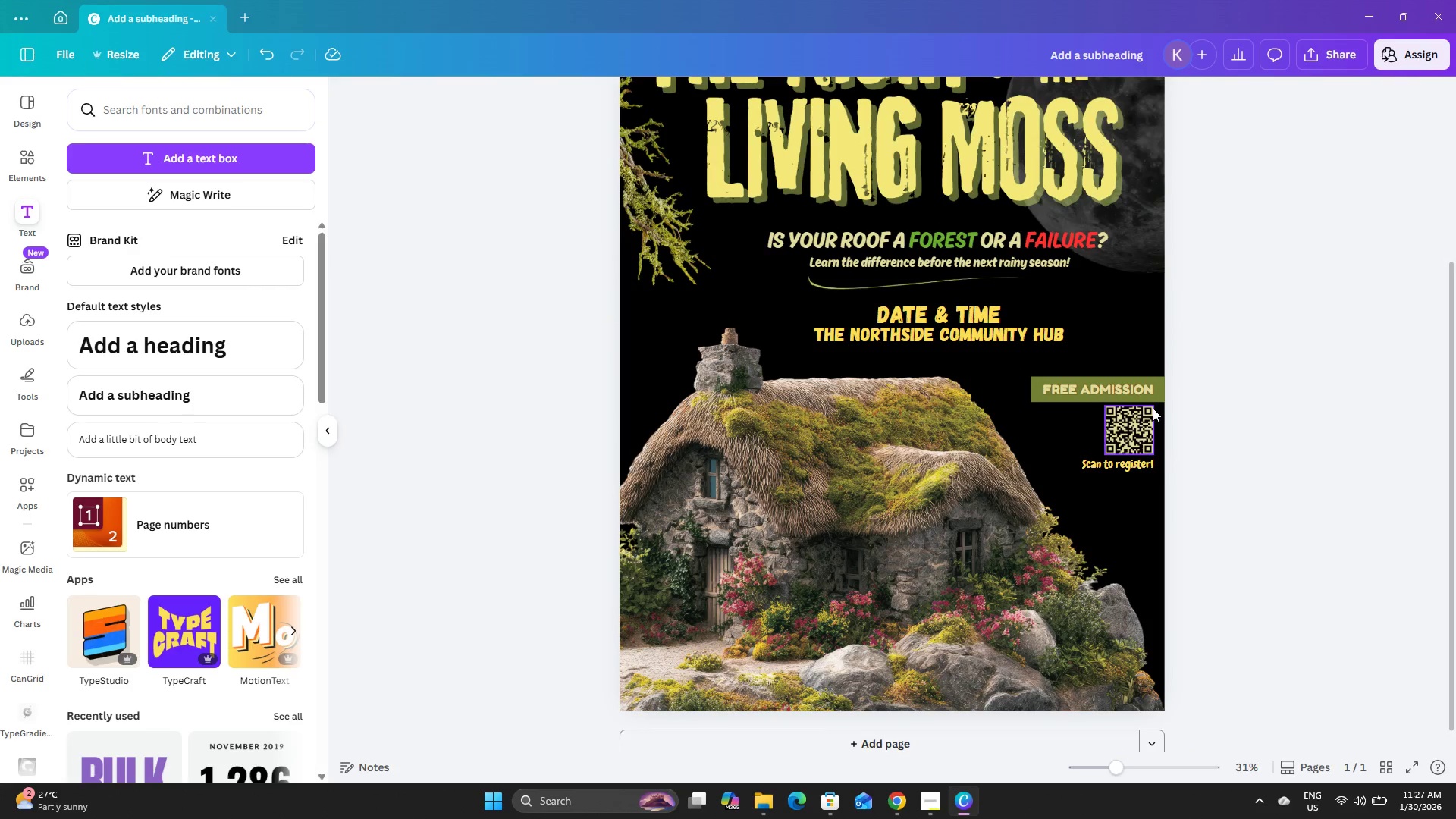 
left_click([1250, 400])
 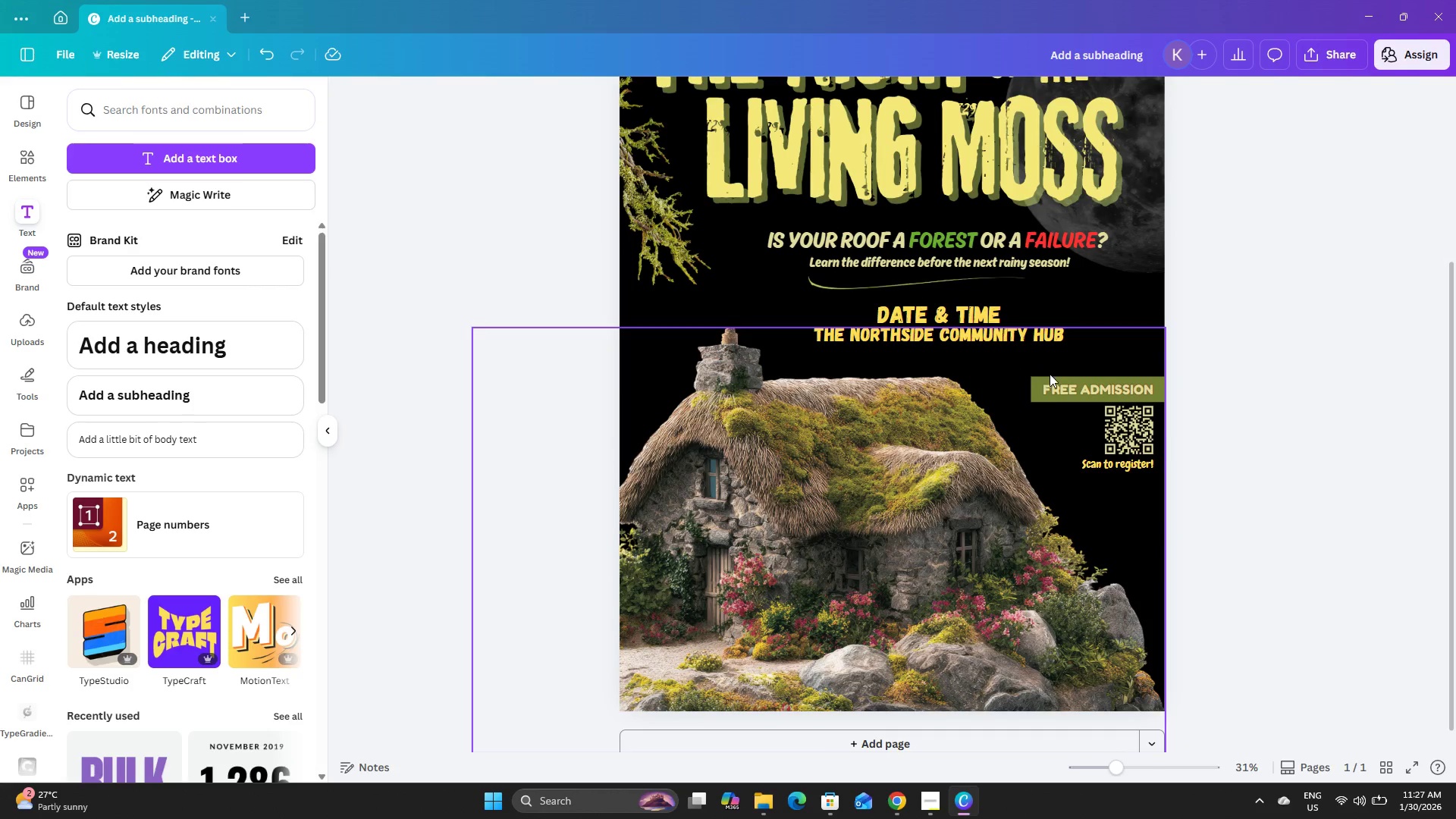 
left_click_drag(start_coordinate=[1047, 368], to_coordinate=[1154, 482])
 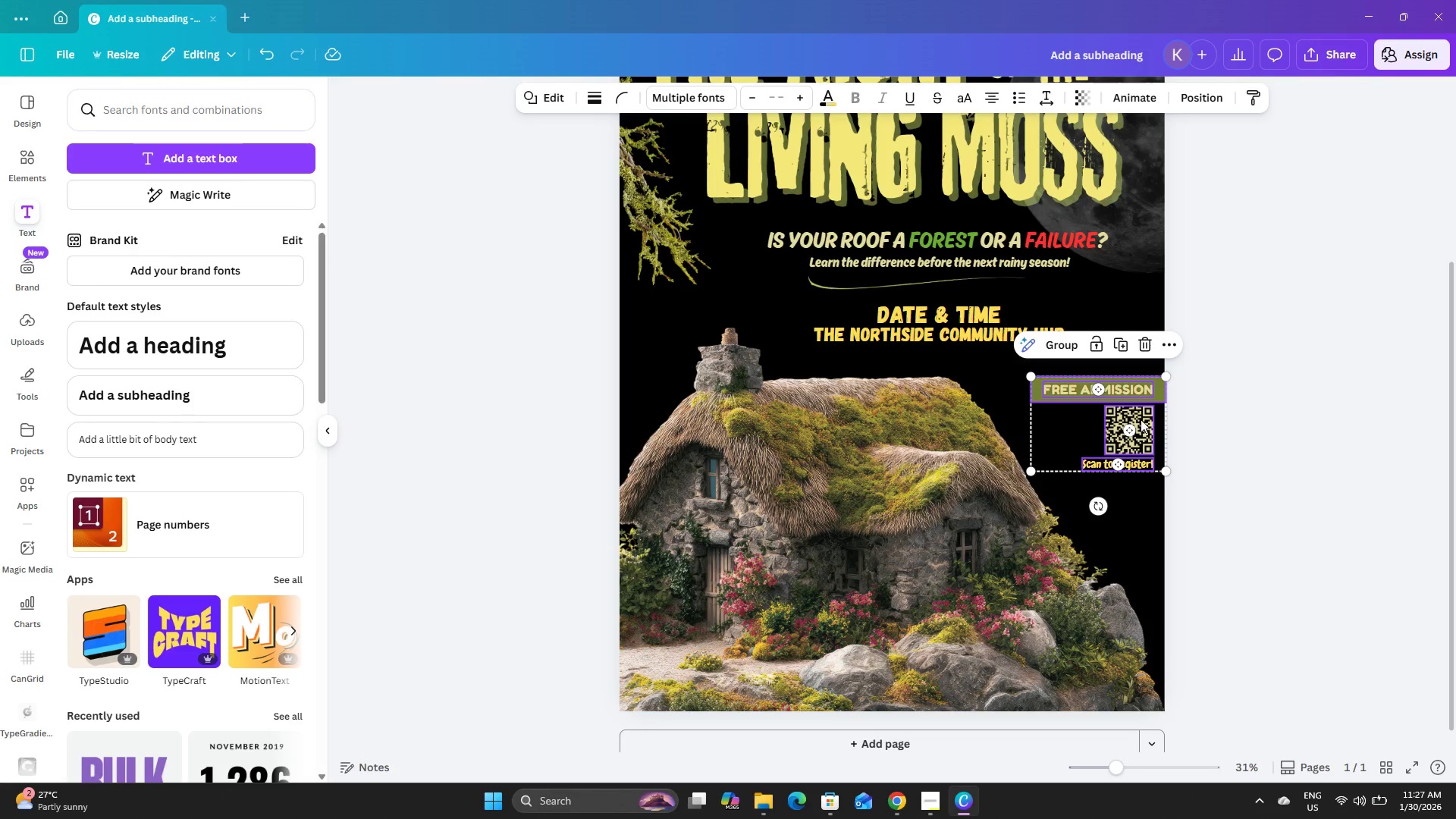 
left_click_drag(start_coordinate=[1141, 419], to_coordinate=[1142, 460])
 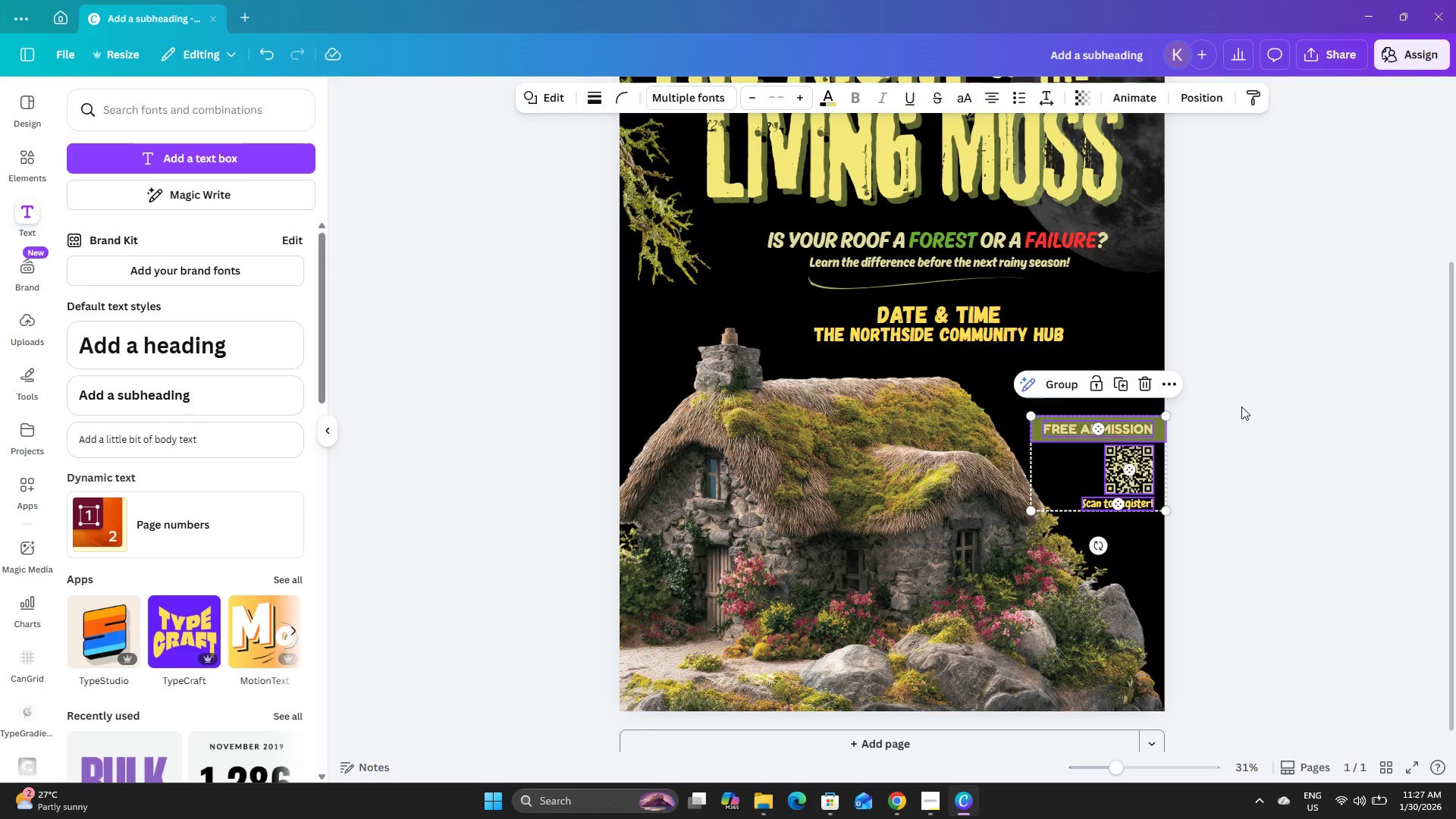 
left_click([1241, 406])
 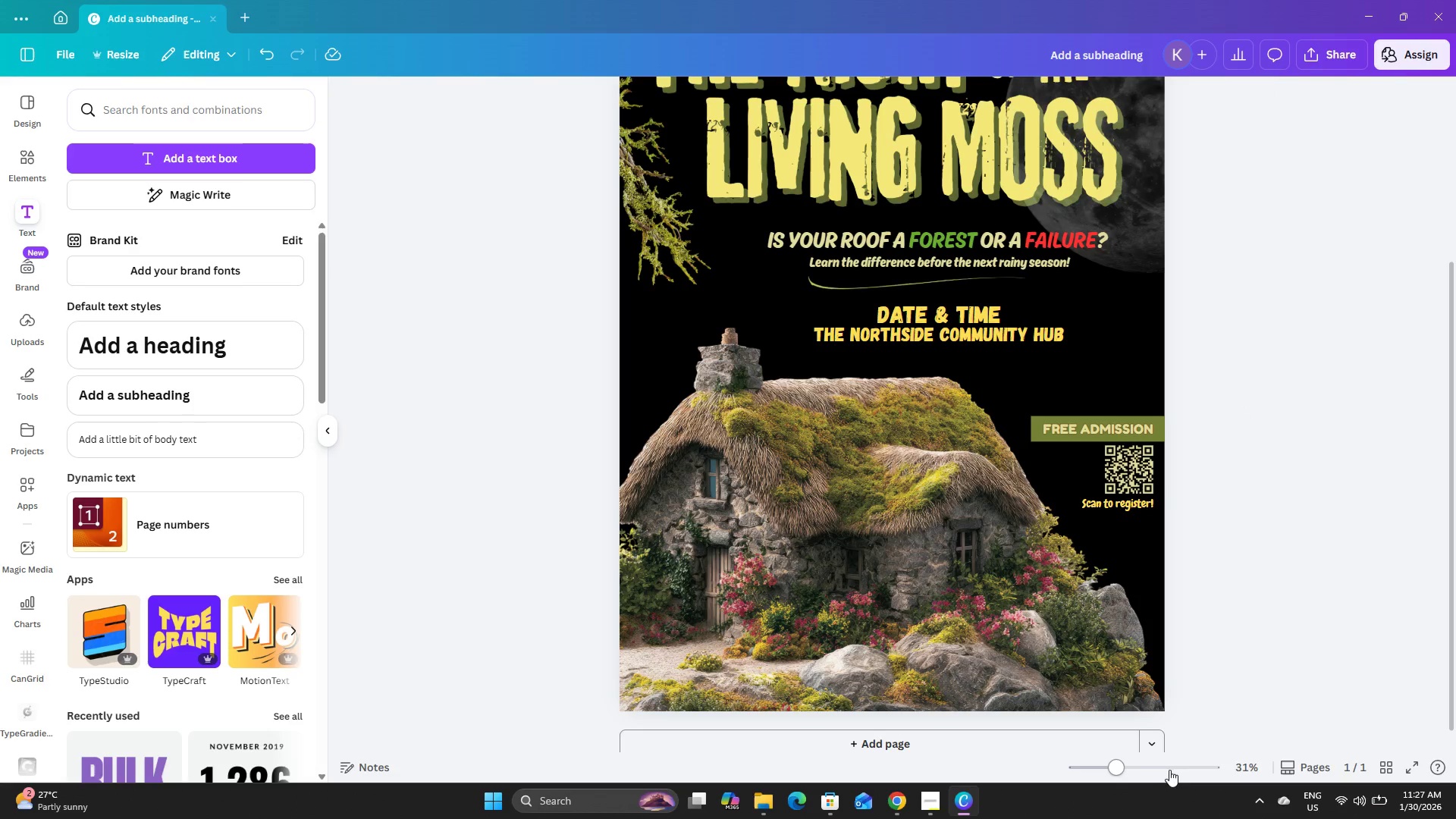 
left_click_drag(start_coordinate=[1125, 766], to_coordinate=[1107, 769])
 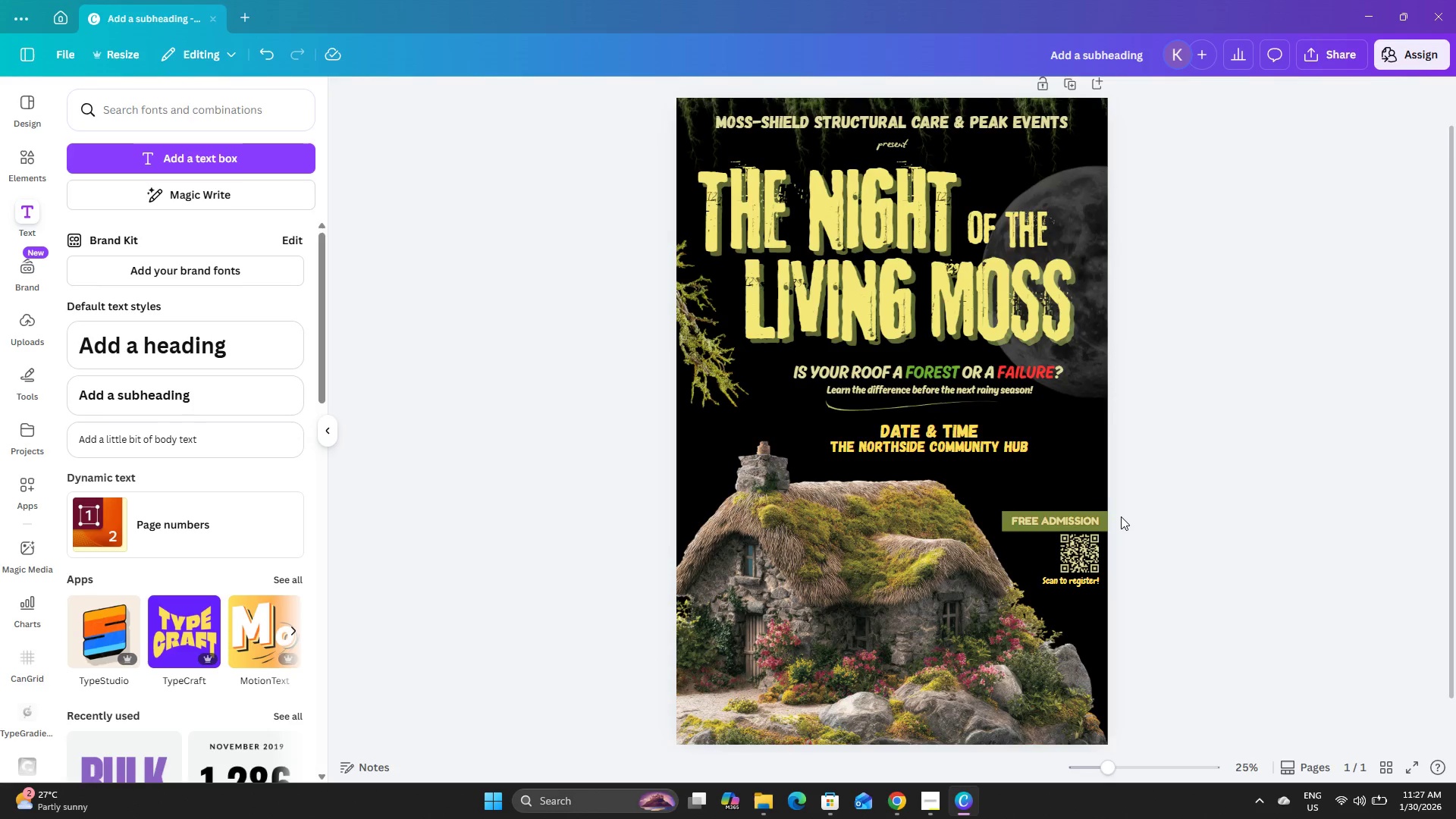 
scroll: coordinate [1121, 516], scroll_direction: down, amount: 1.0
 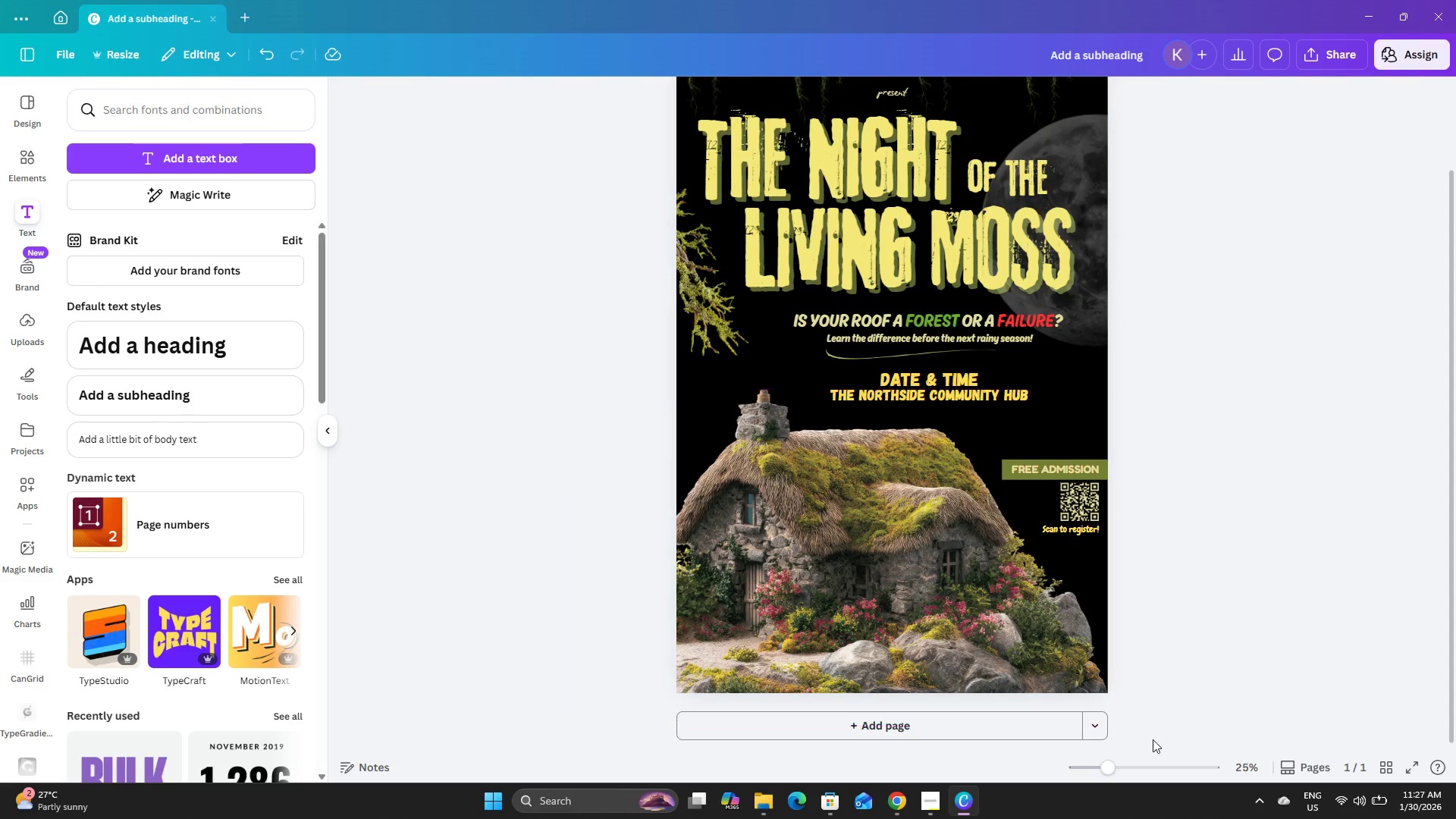 
left_click_drag(start_coordinate=[1112, 767], to_coordinate=[1138, 774])
 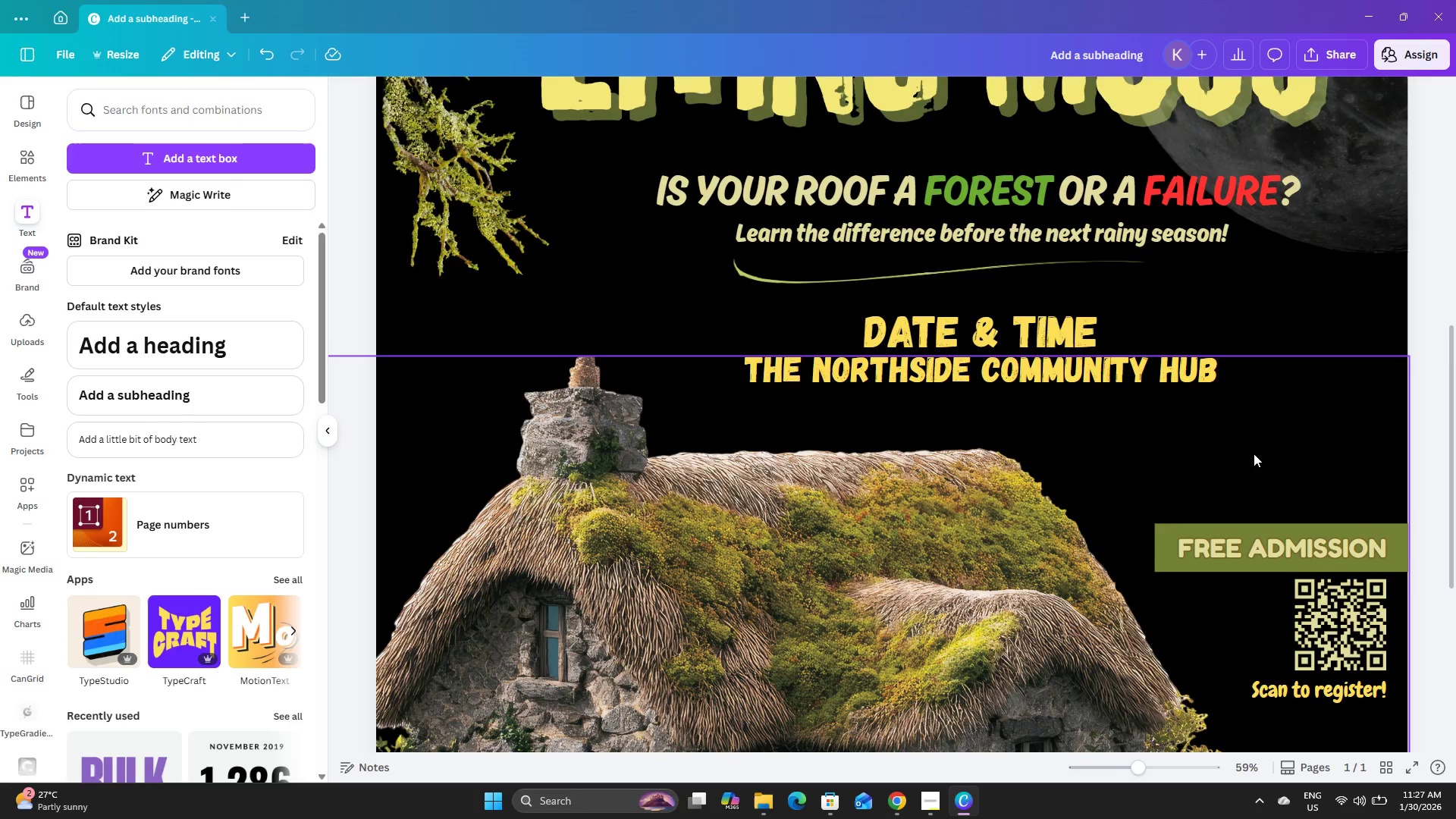 
scroll: coordinate [1254, 453], scroll_direction: down, amount: 3.0
 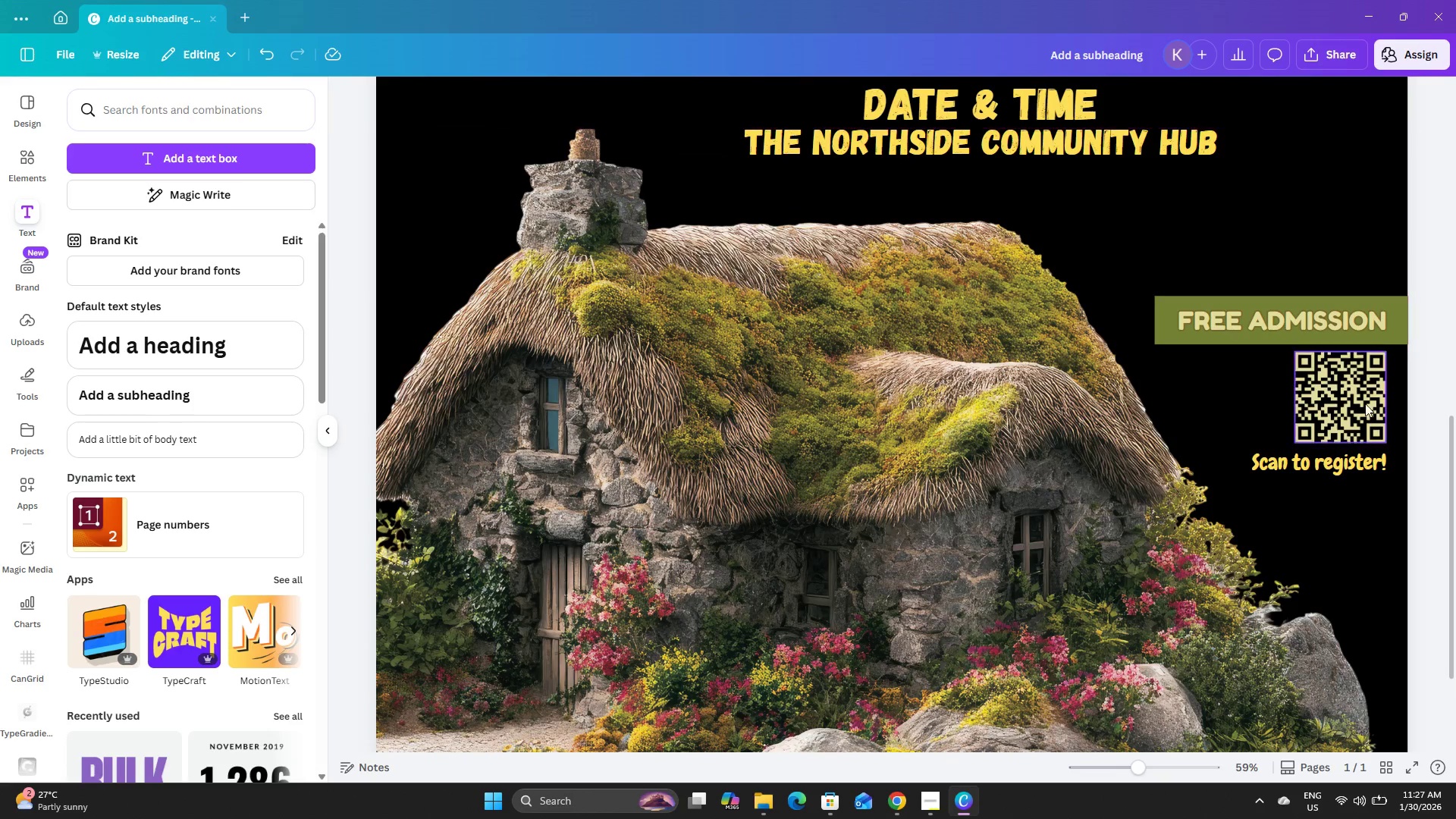 
left_click([1356, 399])
 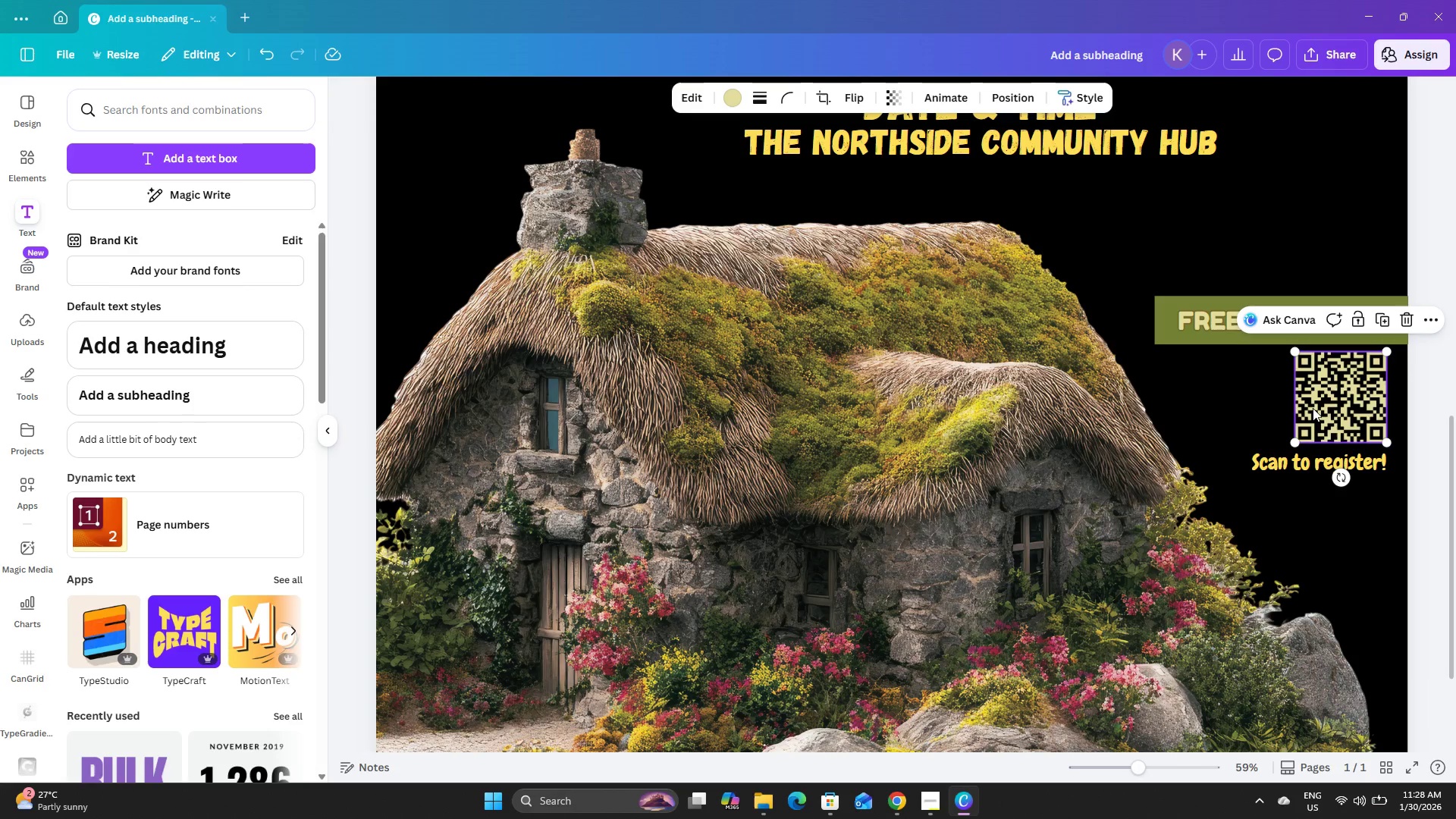 
key(ArrowDown)
 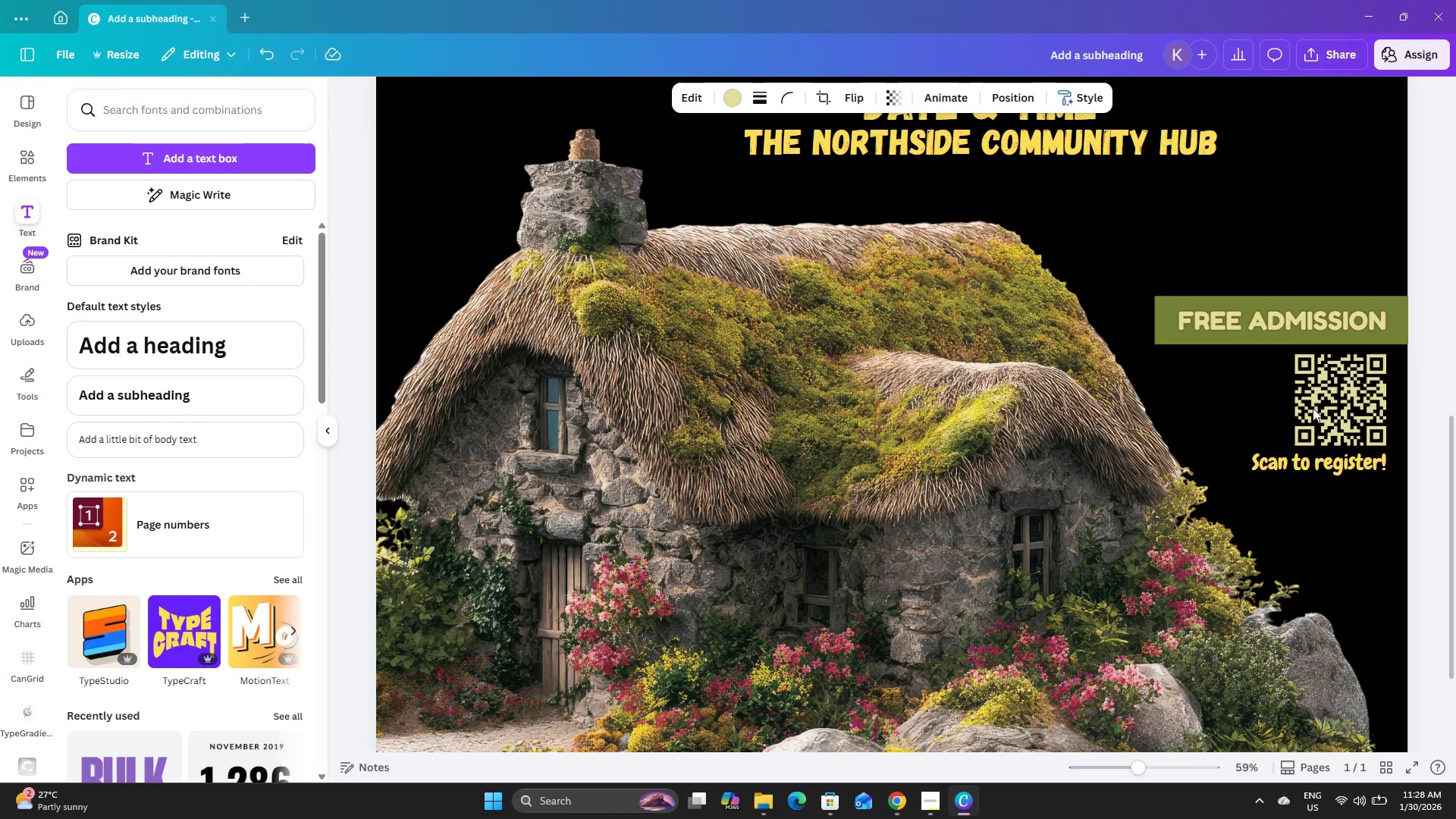 
key(ArrowDown)
 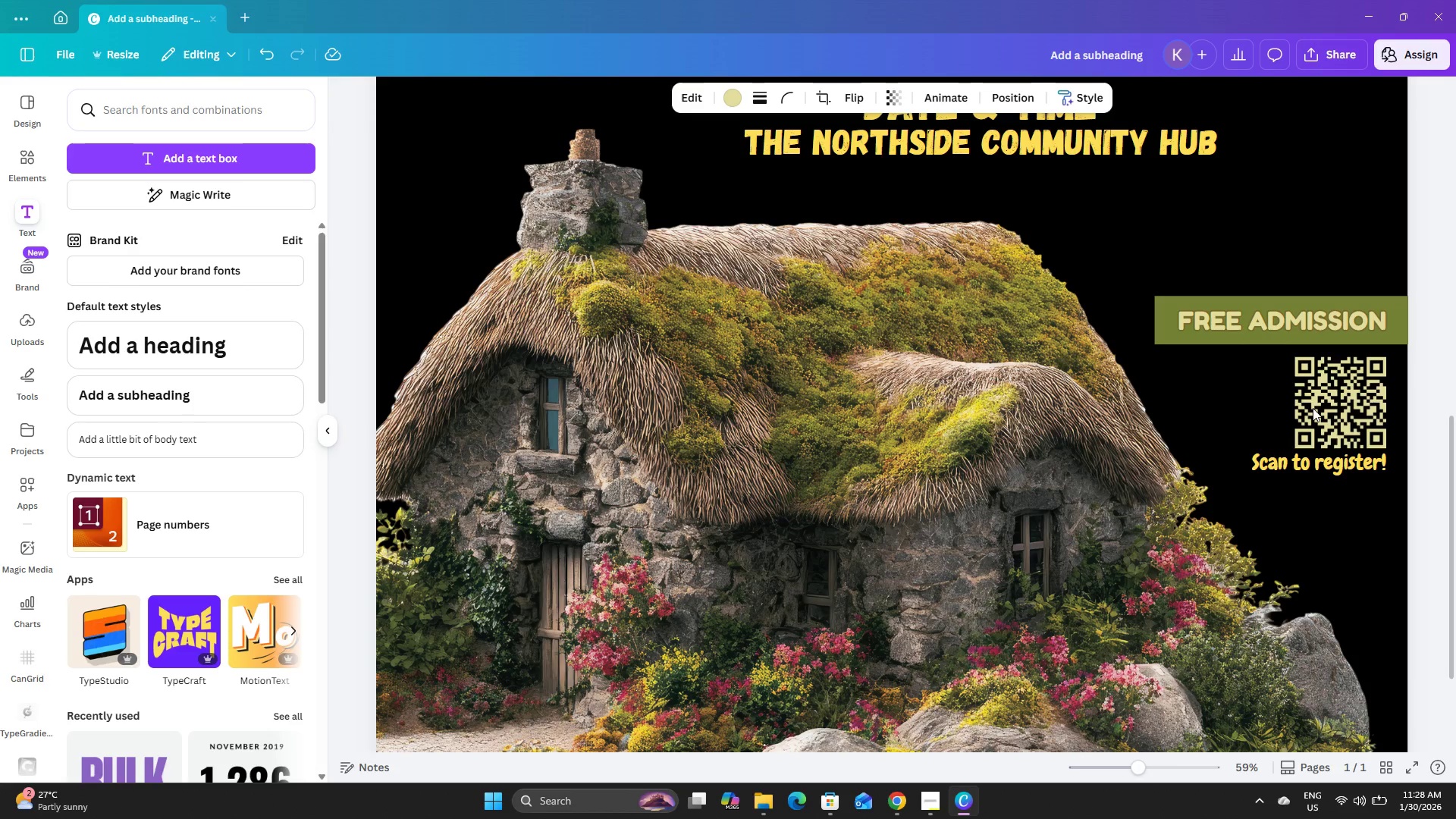 
key(ArrowDown)
 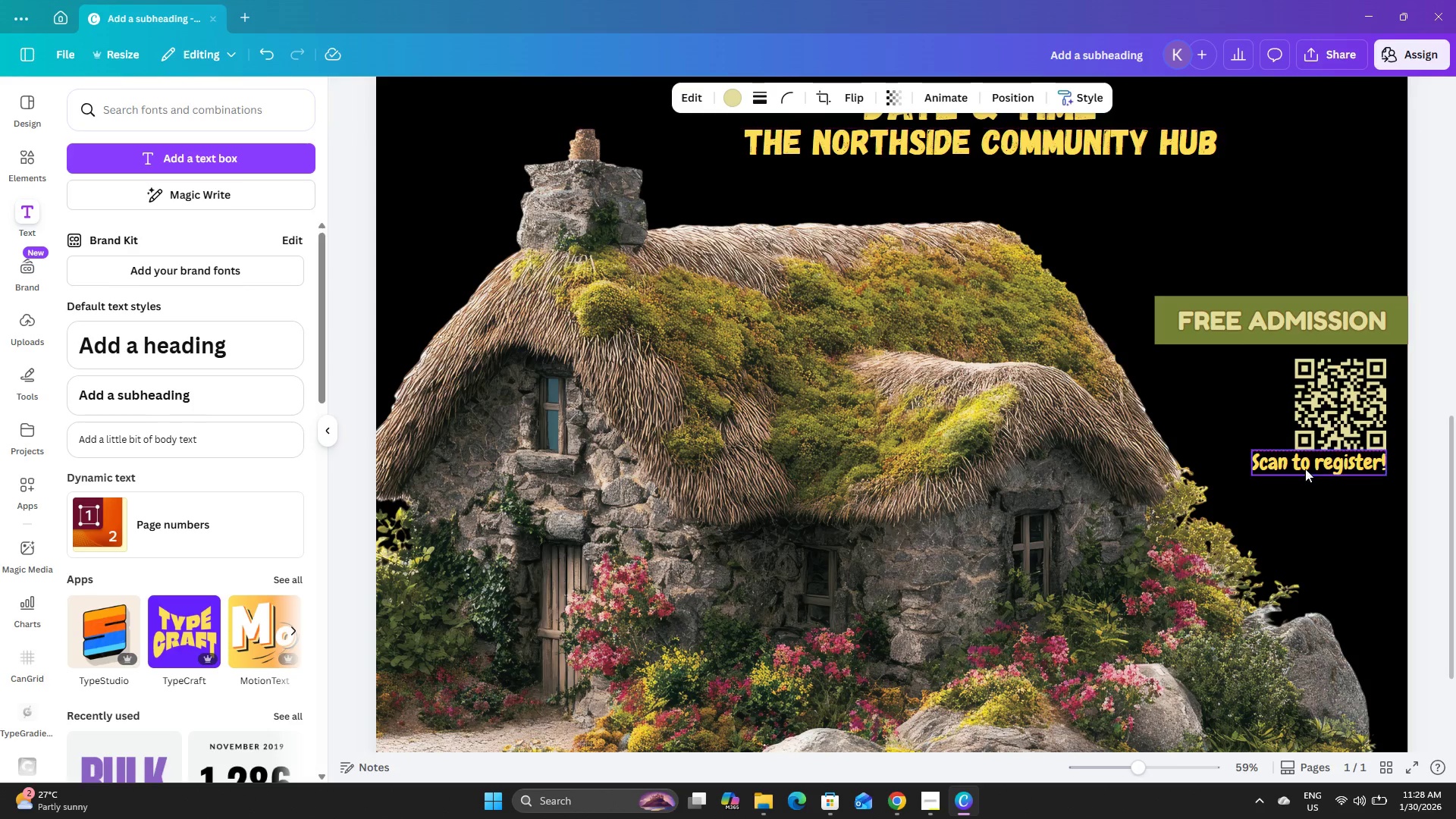 
left_click([1304, 466])
 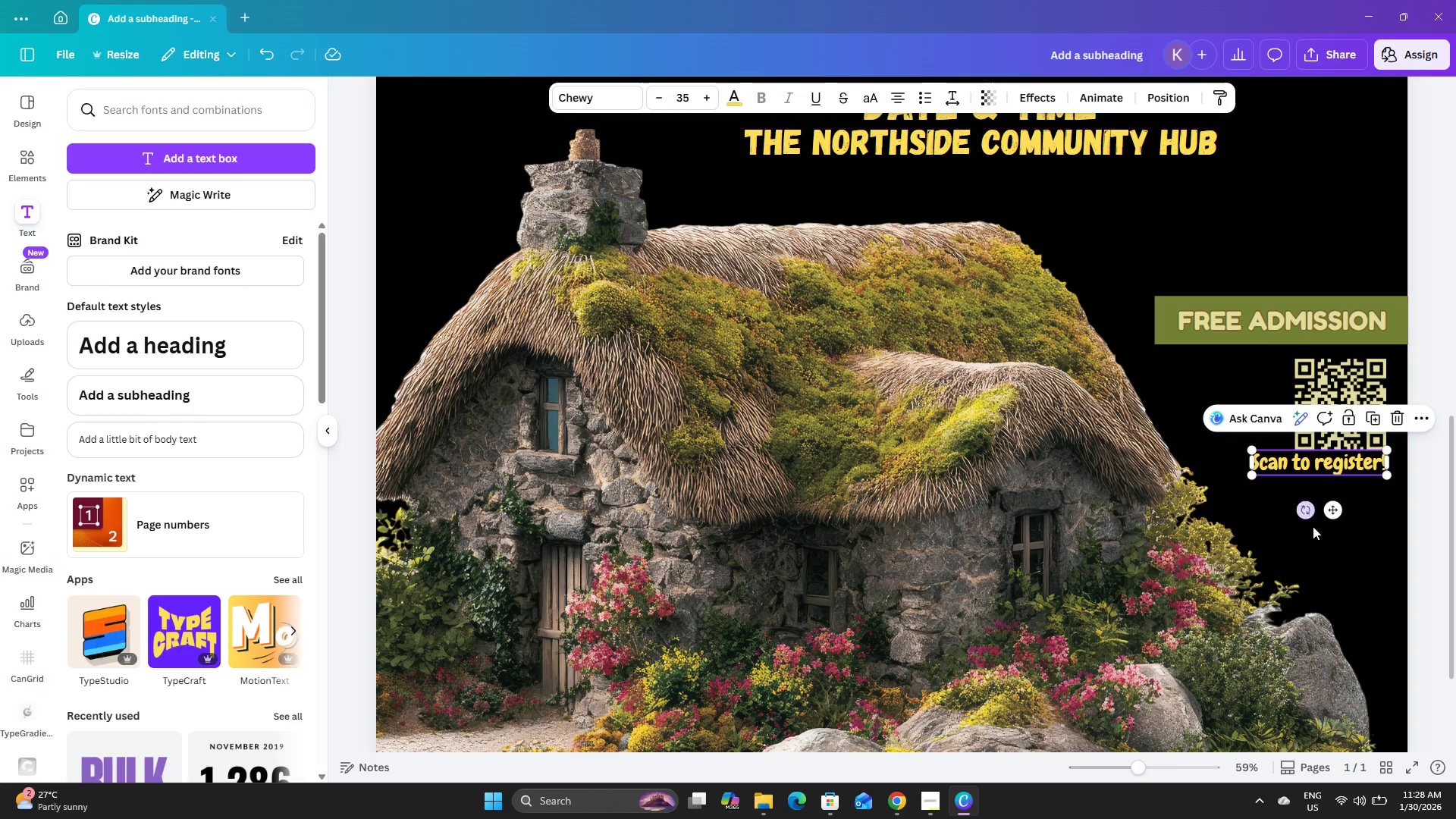 
key(ArrowDown)
 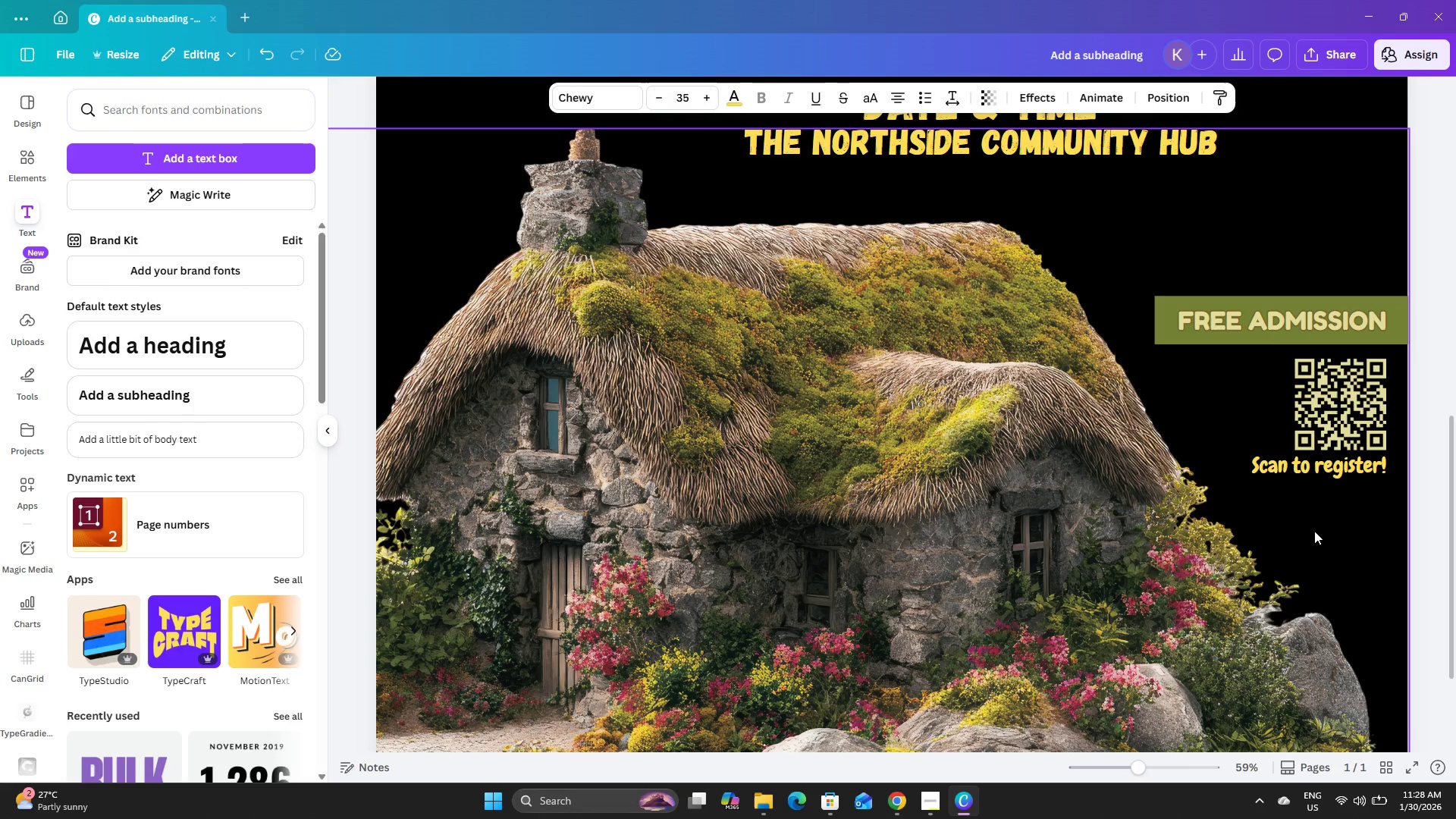 
key(ArrowDown)
 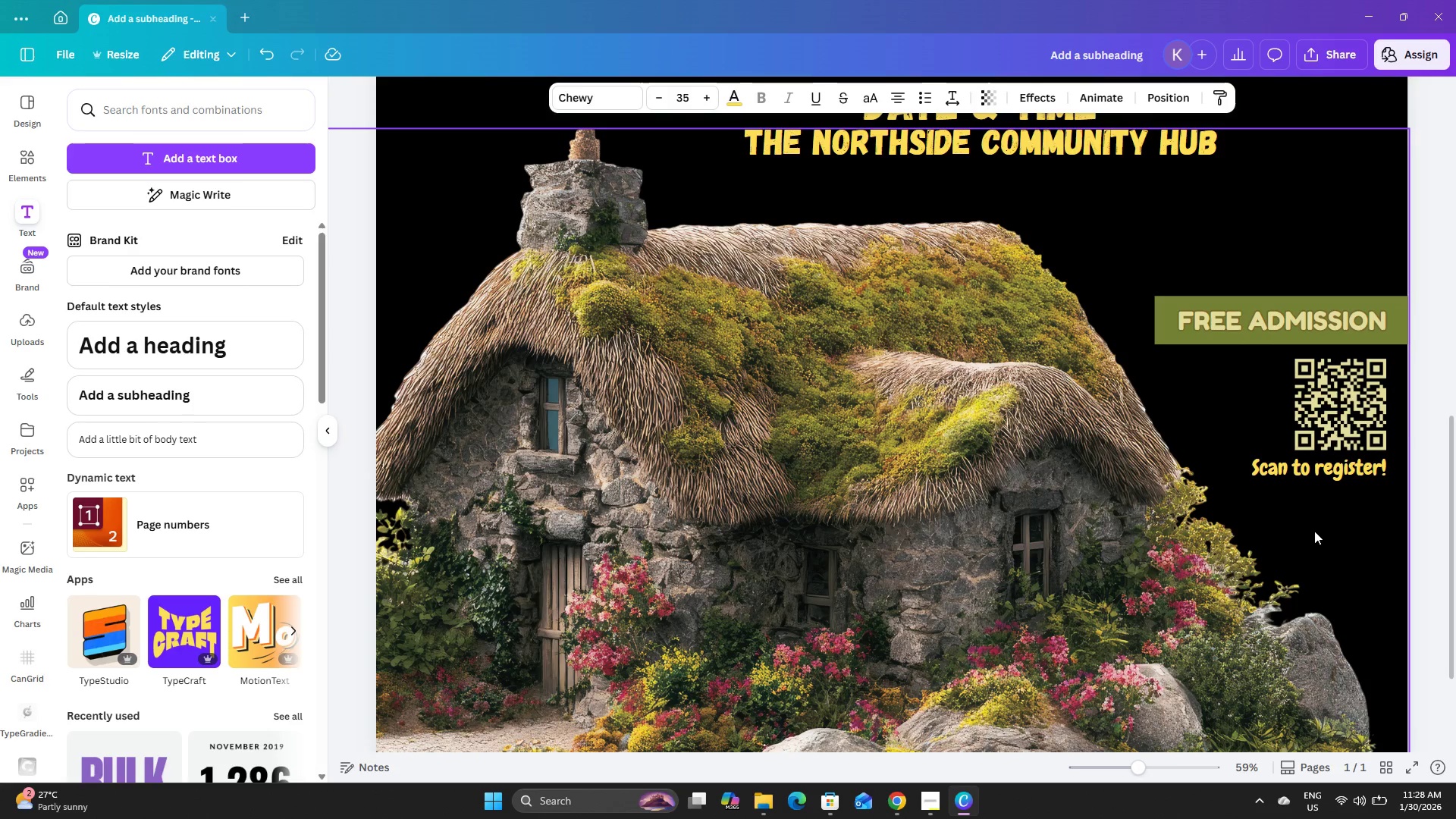 
key(ArrowDown)
 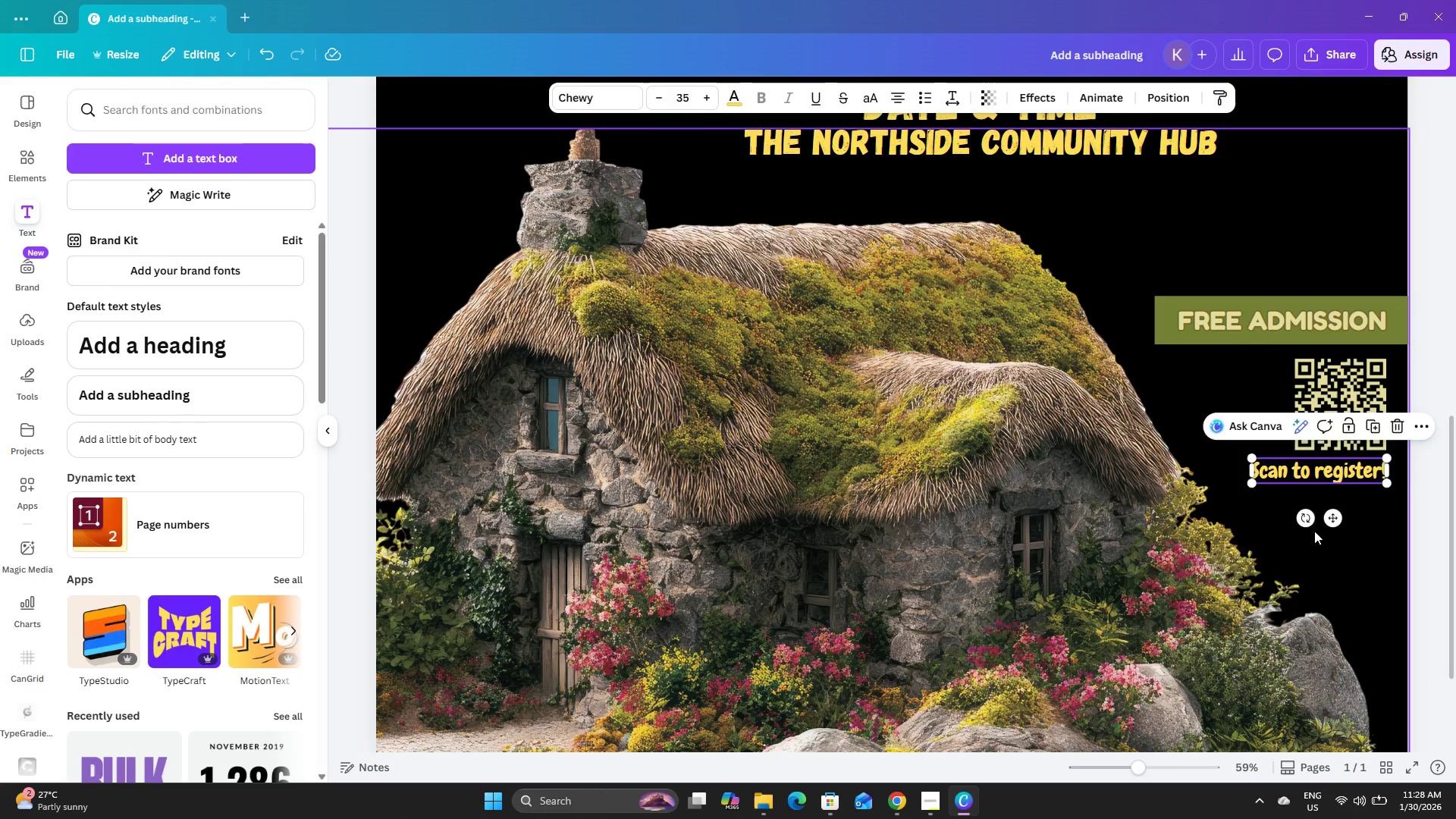 
key(ArrowDown)
 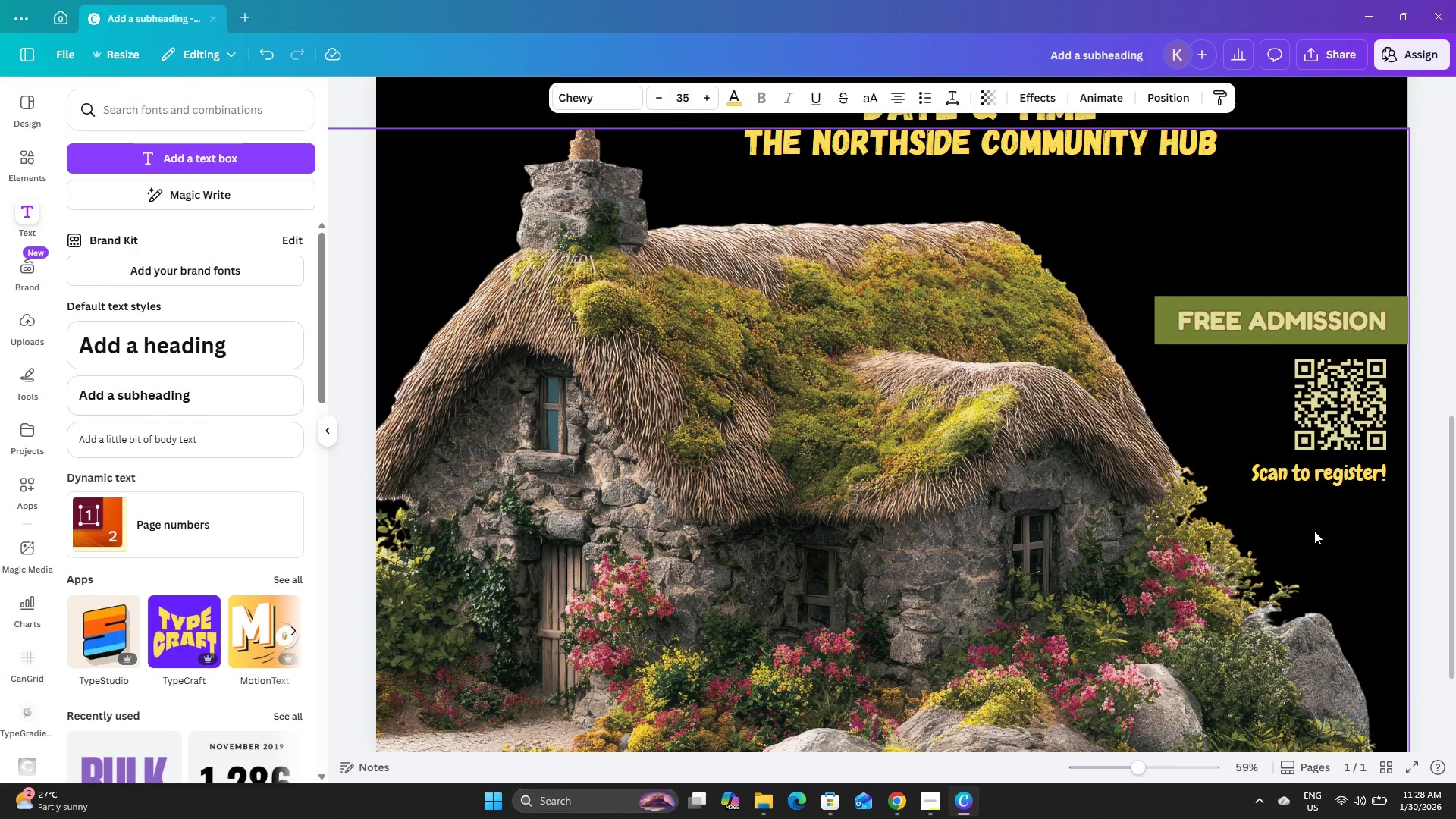 
key(ArrowUp)
 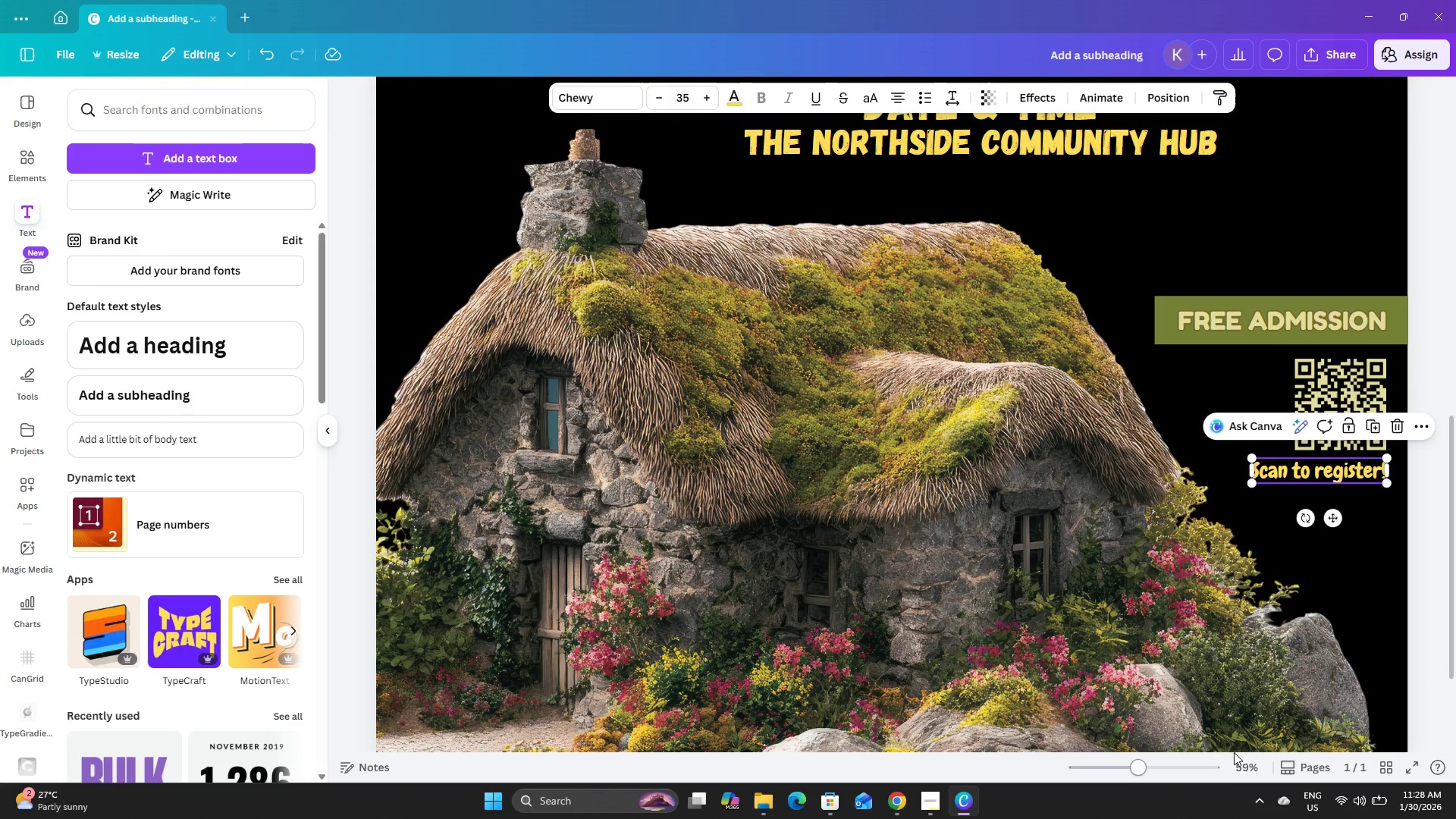 
left_click_drag(start_coordinate=[1134, 764], to_coordinate=[1104, 764])
 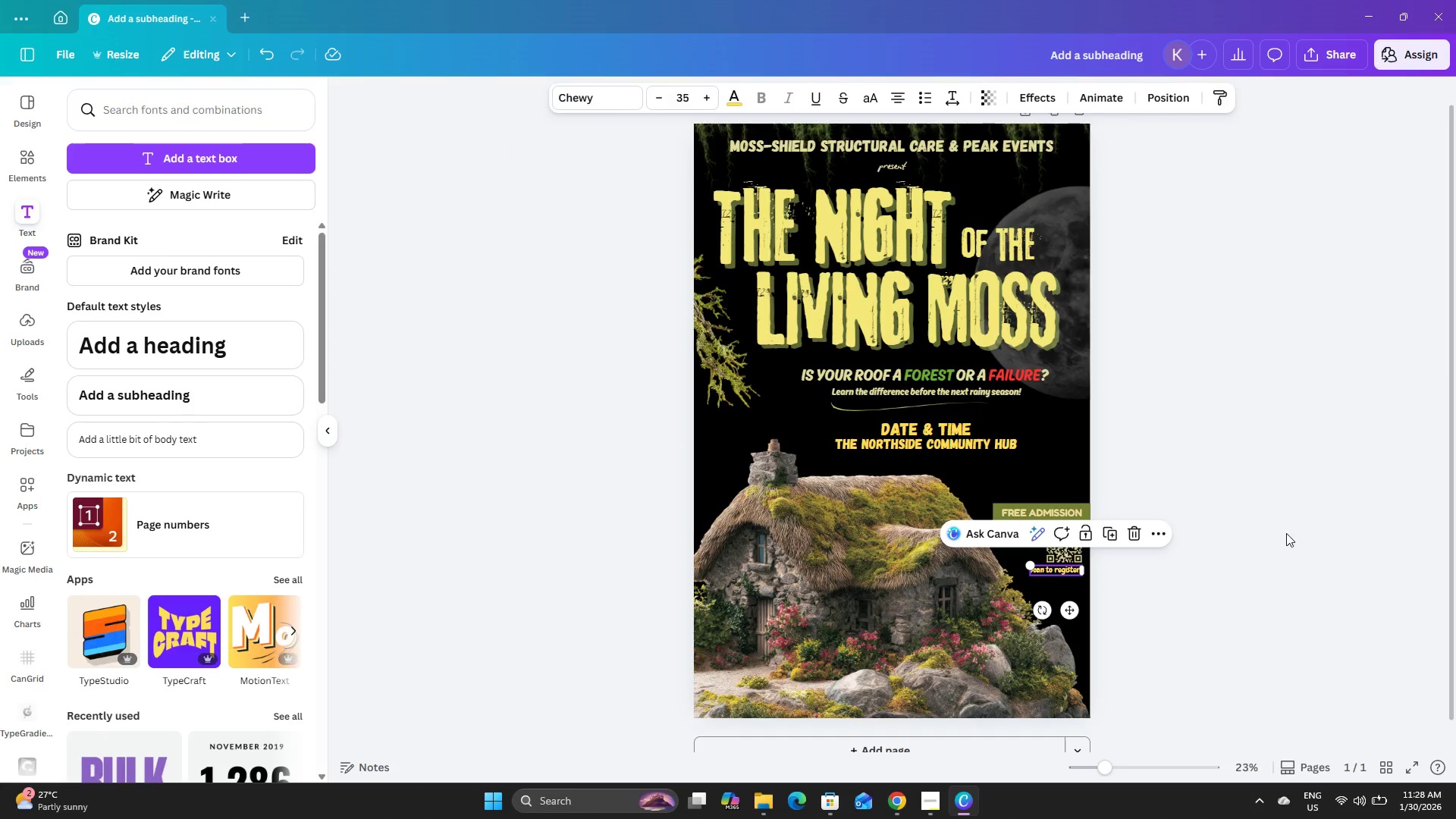 
left_click([1286, 533])
 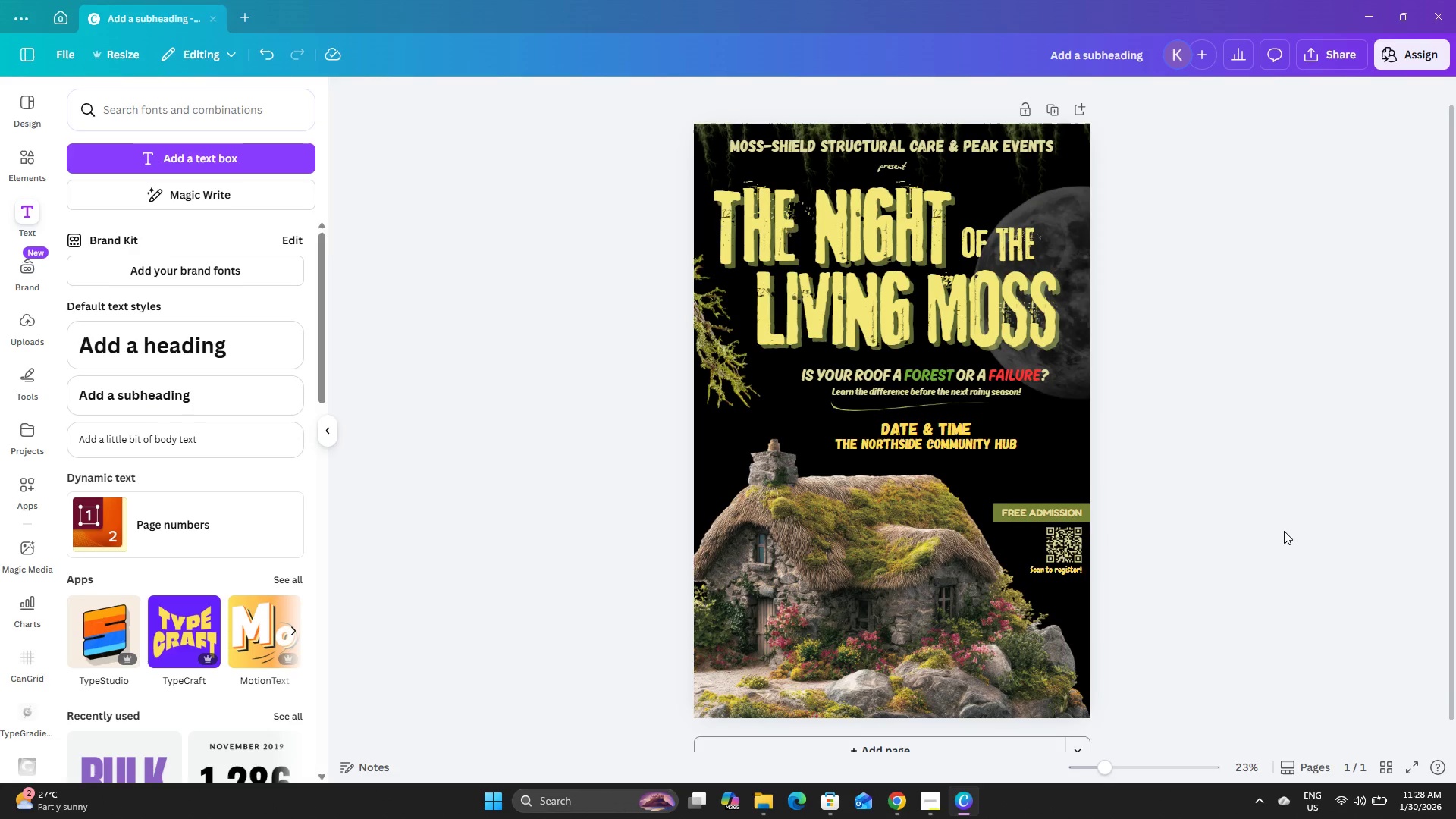 
scroll: coordinate [1247, 438], scroll_direction: up, amount: 10.0
 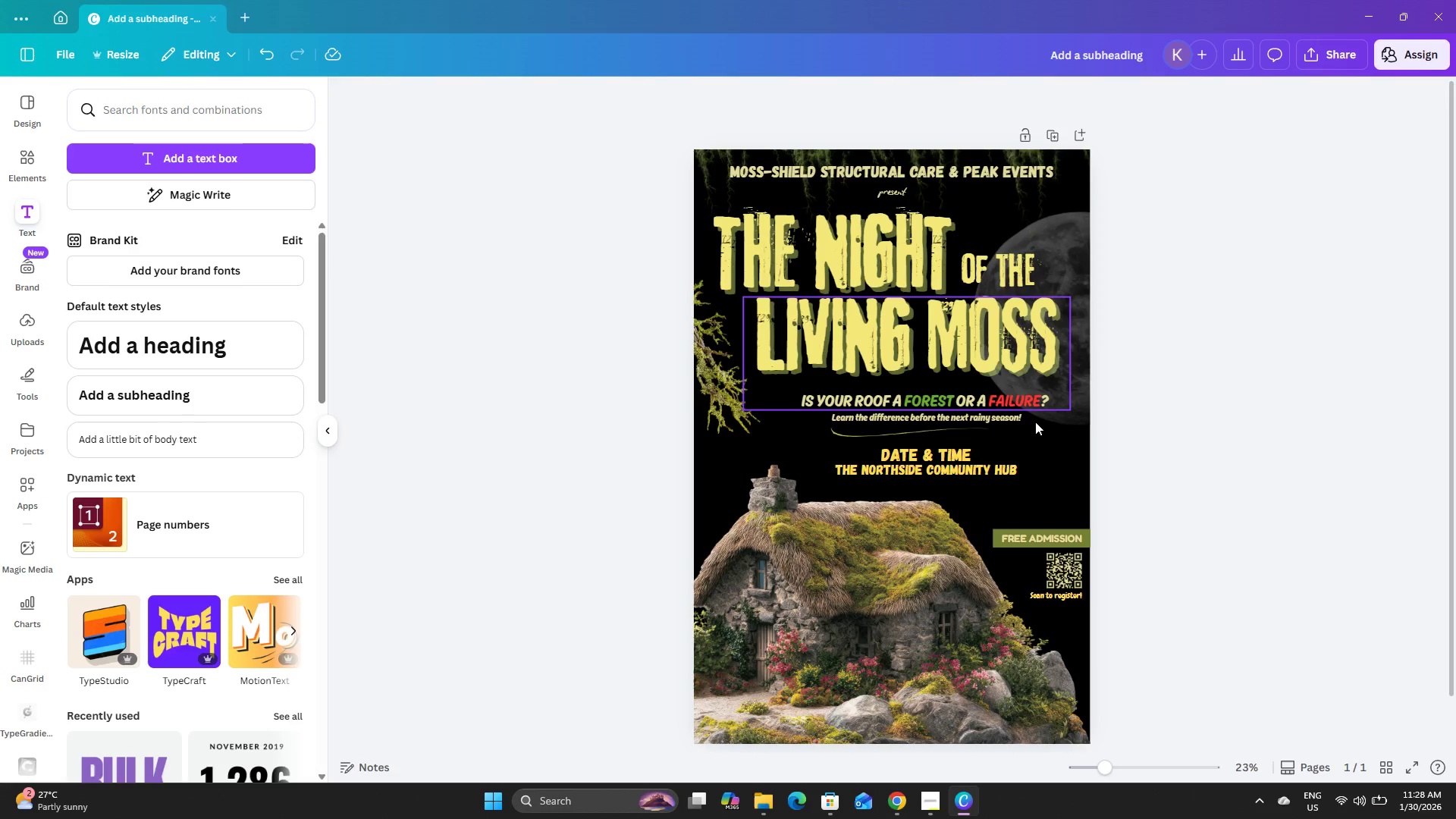 
wait(5.88)
 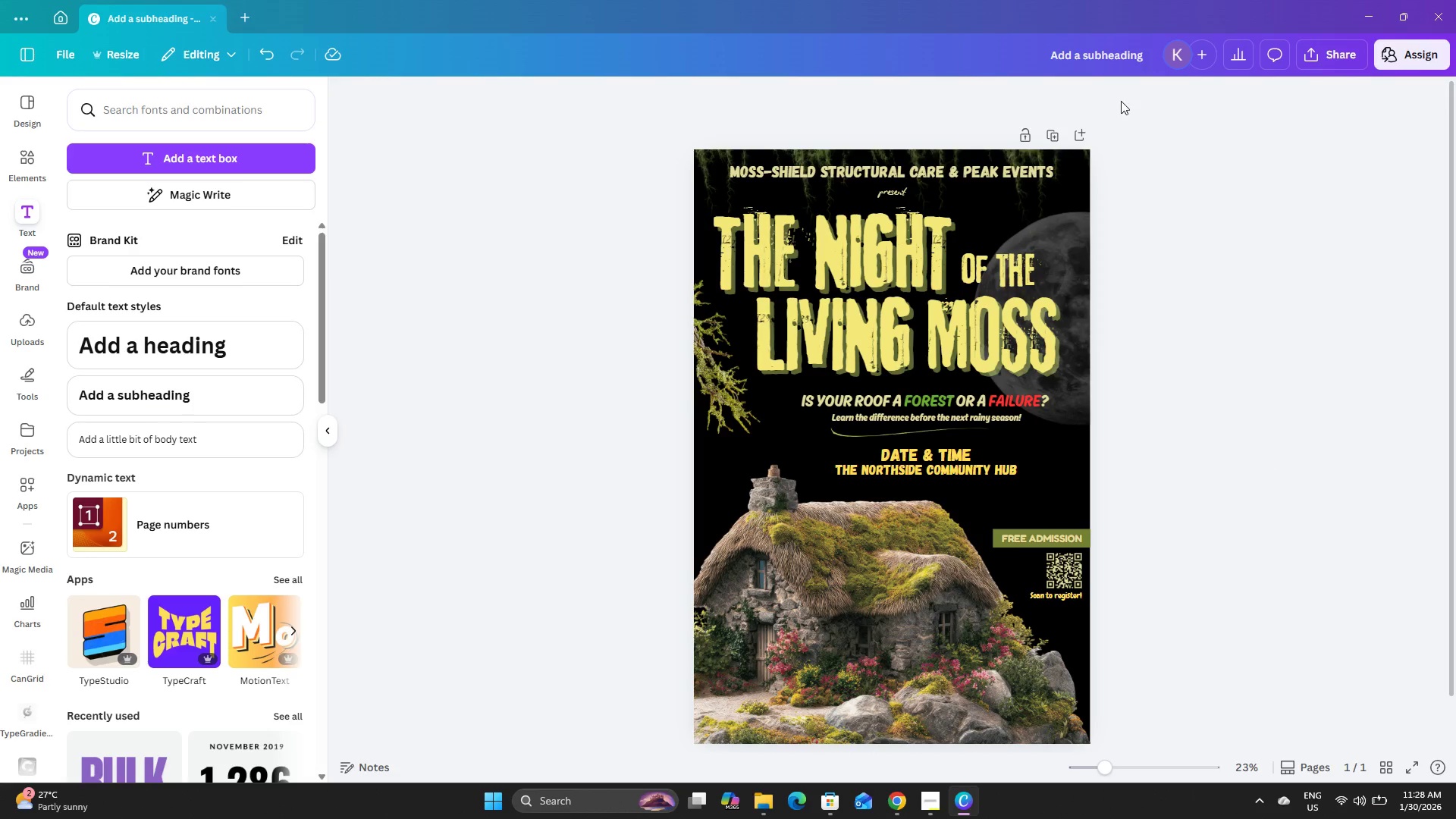 
left_click([1216, 435])
 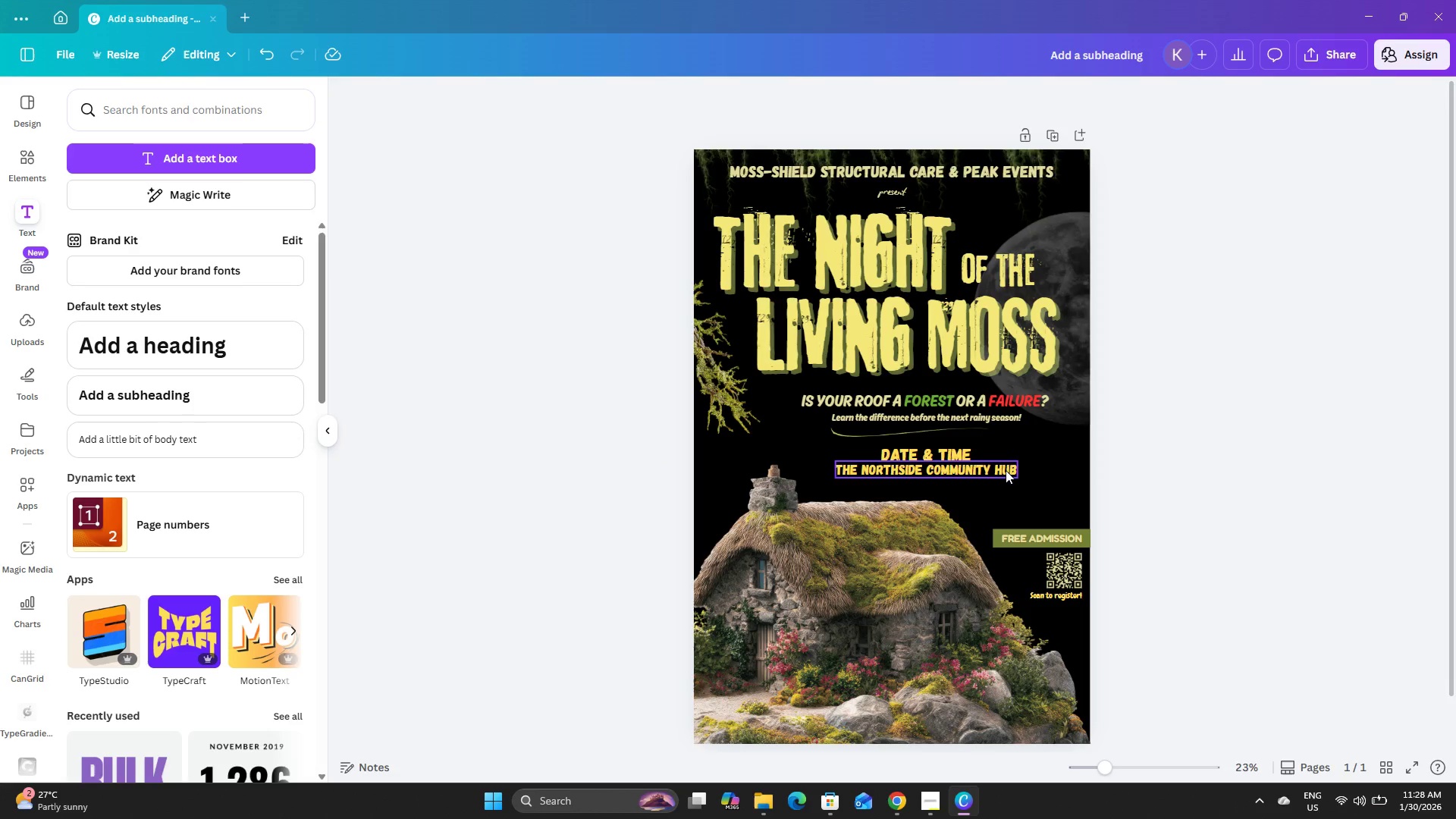 
wait(5.31)
 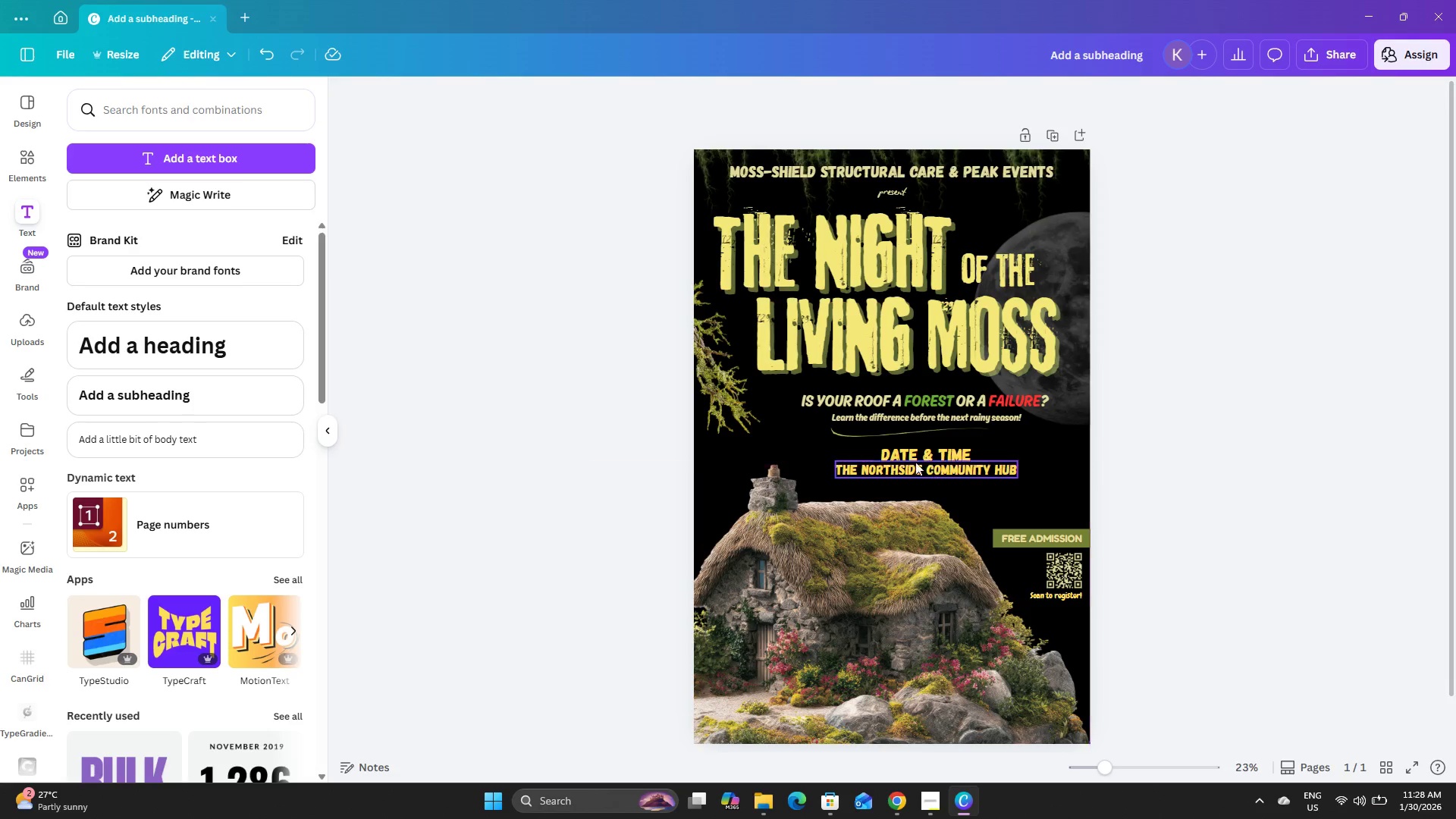 
left_click([1185, 472])
 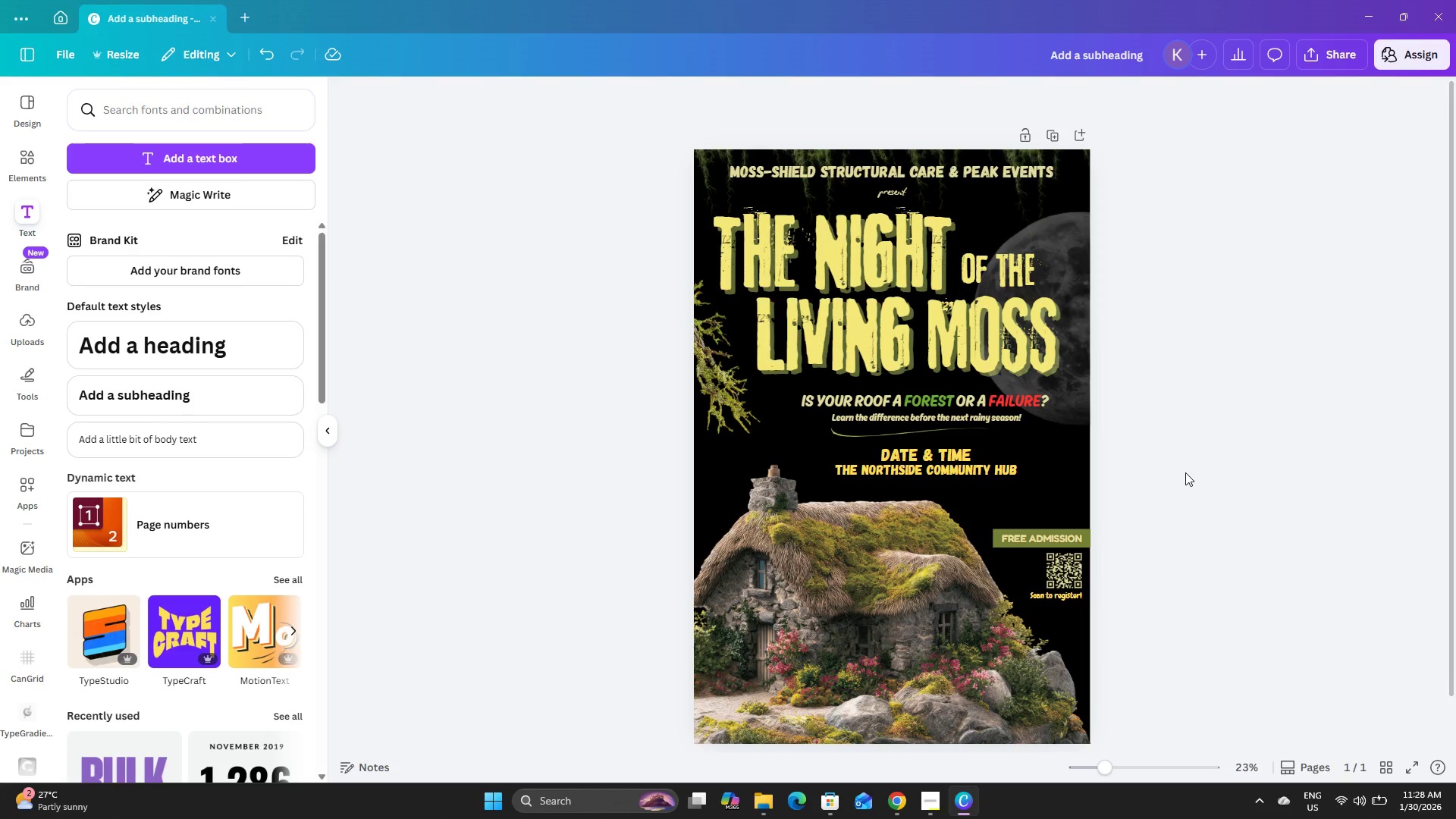 
scroll: coordinate [1185, 472], scroll_direction: up, amount: 5.0
 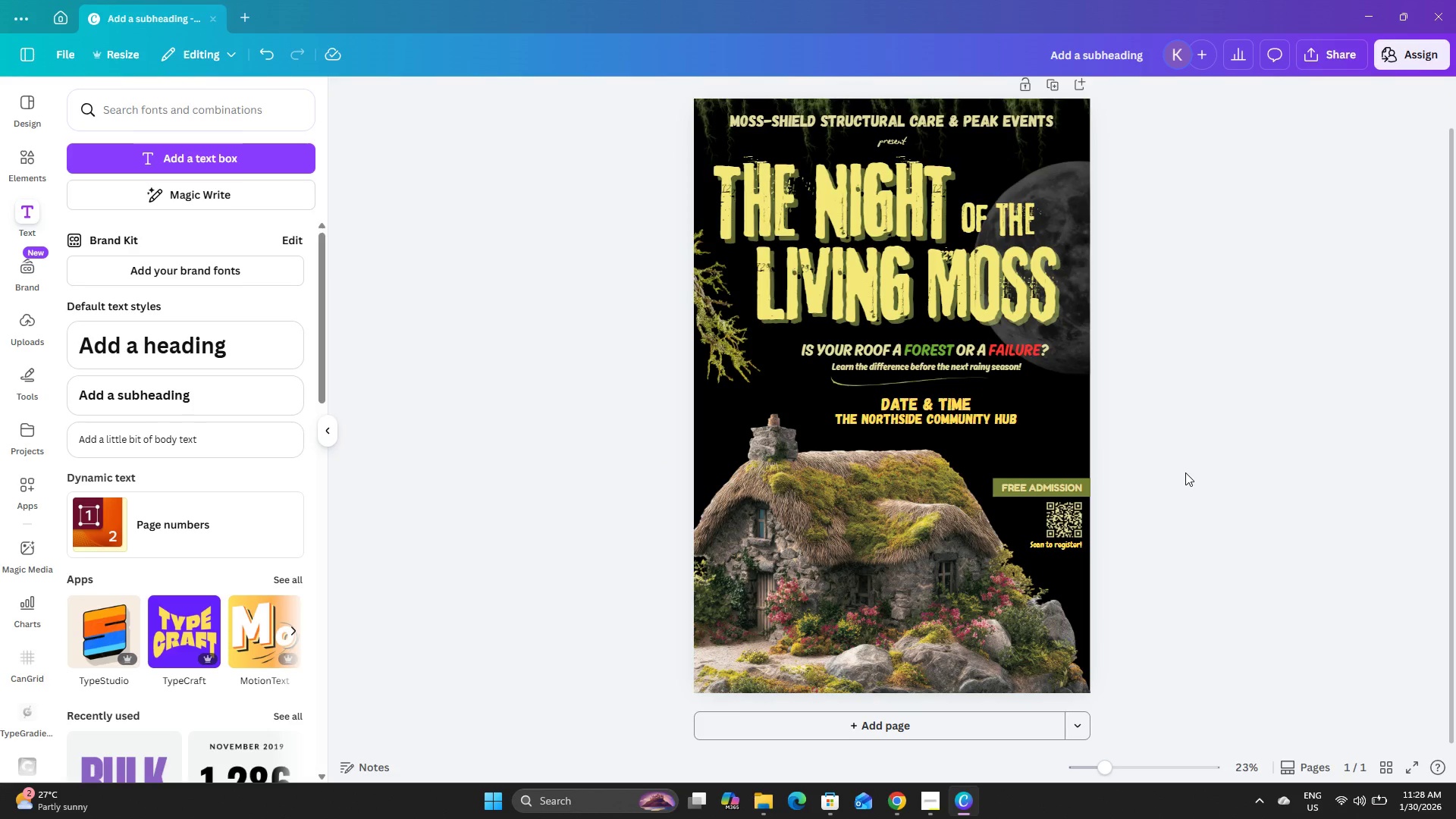 
scroll: coordinate [1185, 472], scroll_direction: down, amount: 3.0
 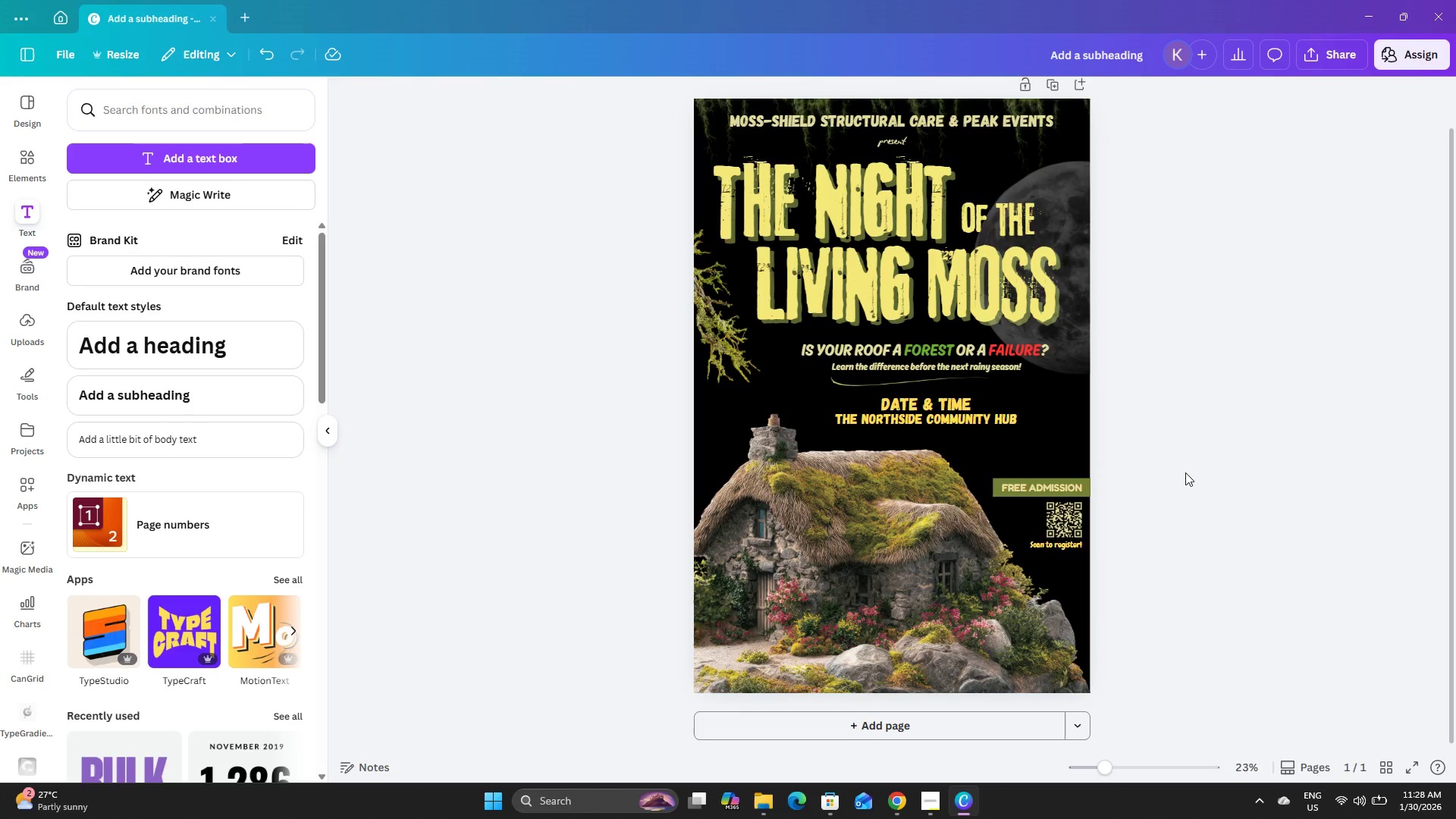 
left_click([825, 246])
 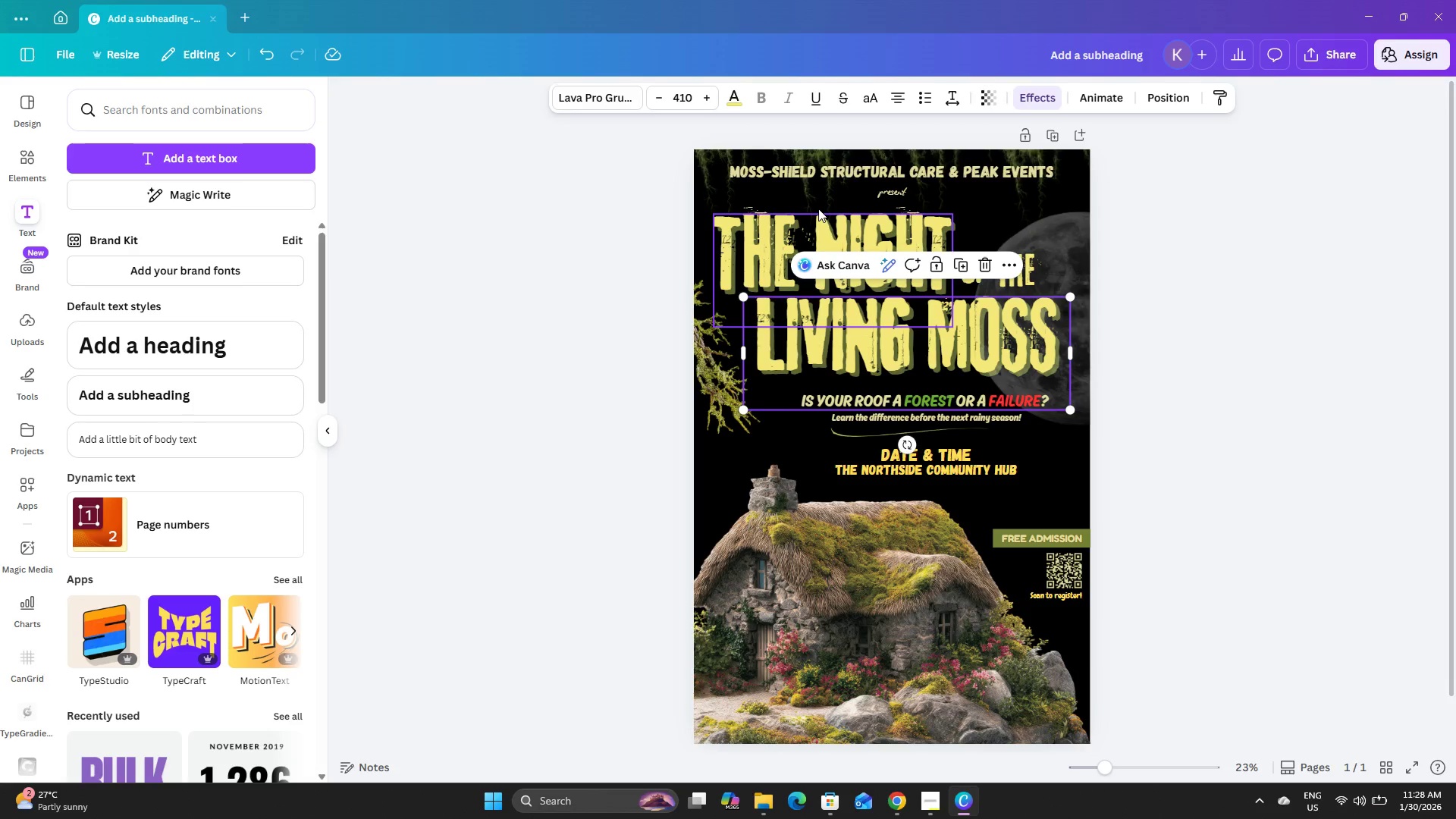 
scroll: coordinate [1186, 472], scroll_direction: up, amount: 11.0
 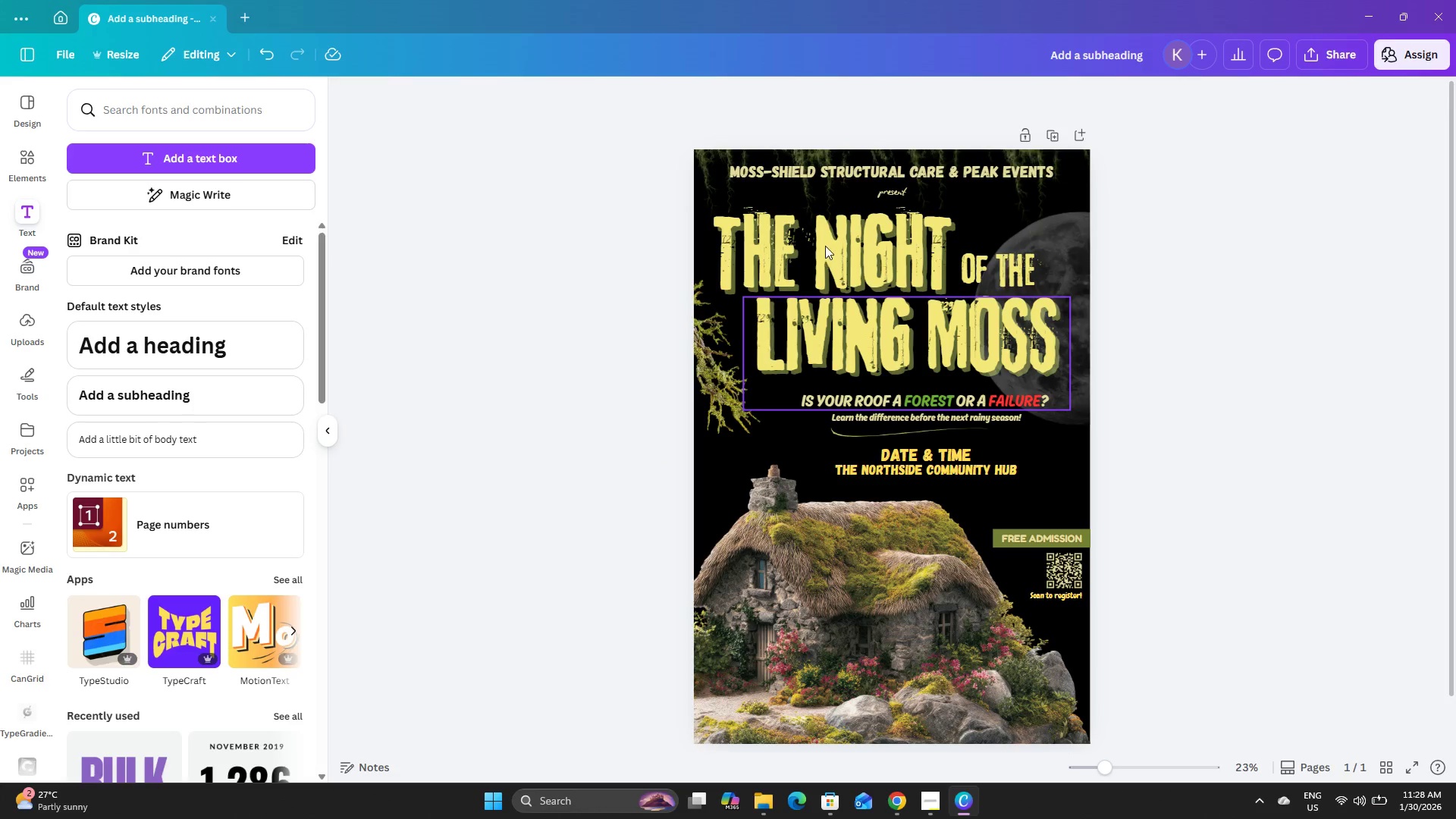 
left_click([818, 209])
 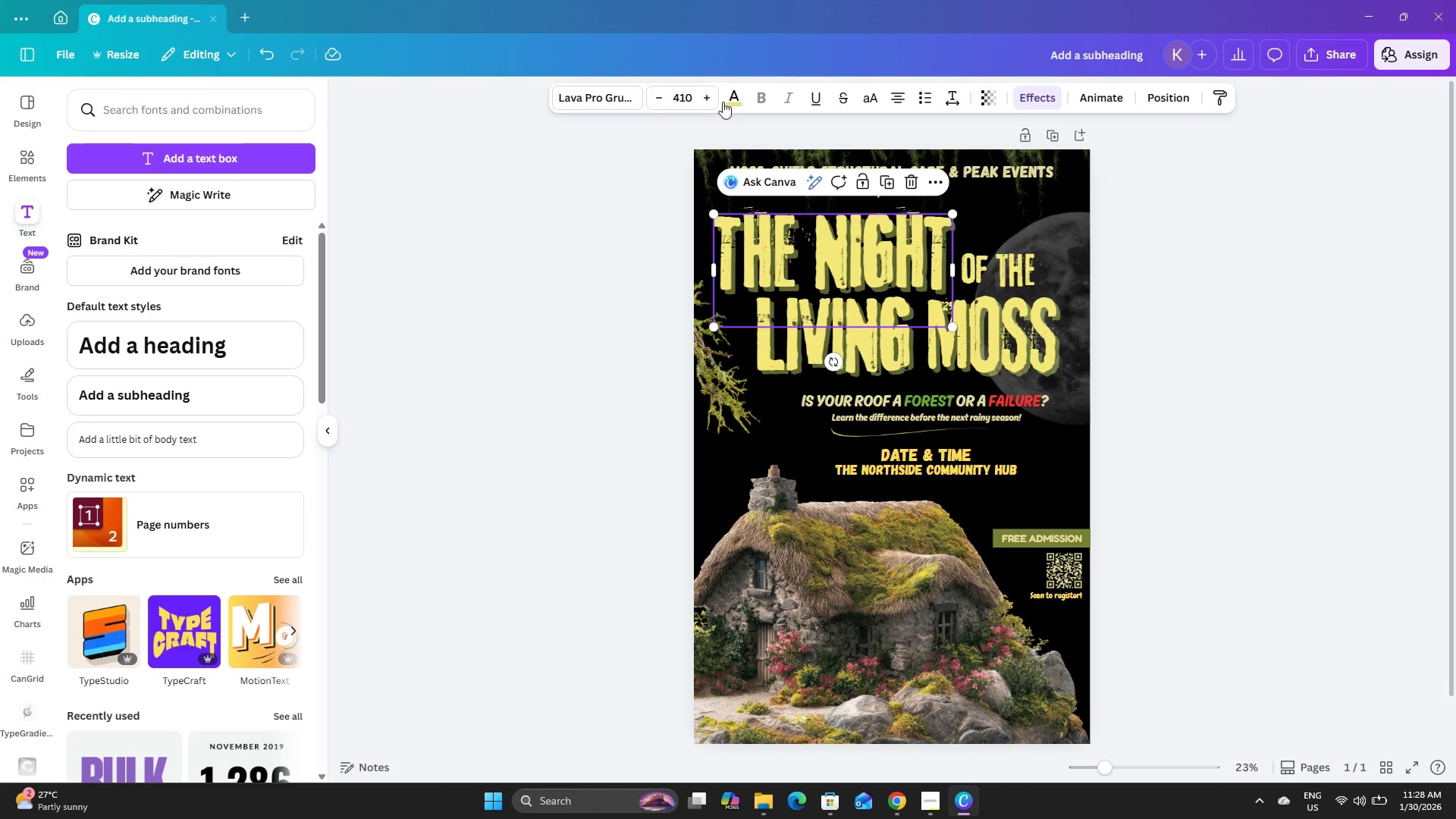 
left_click([729, 95])
 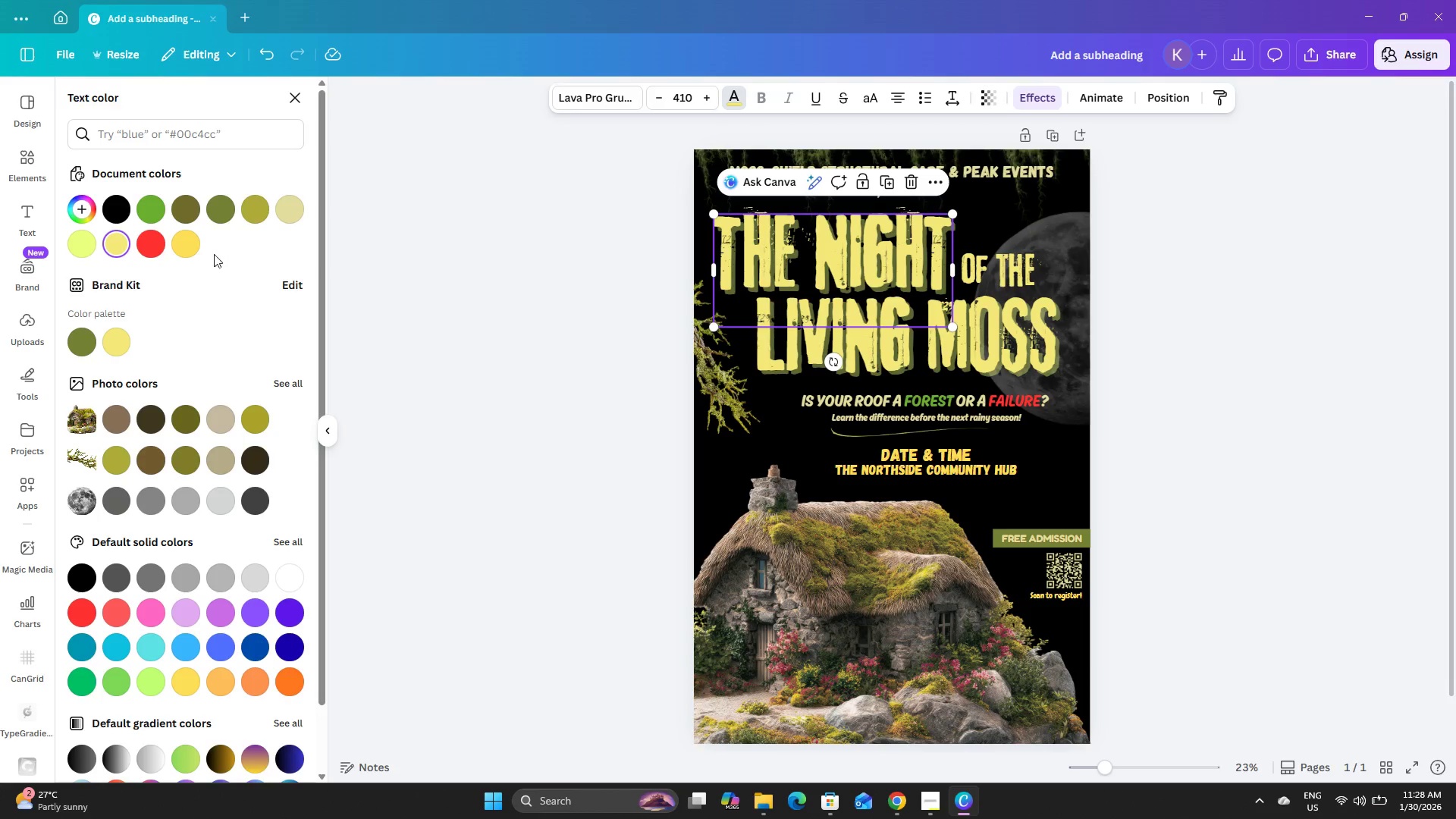 
left_click([192, 240])
 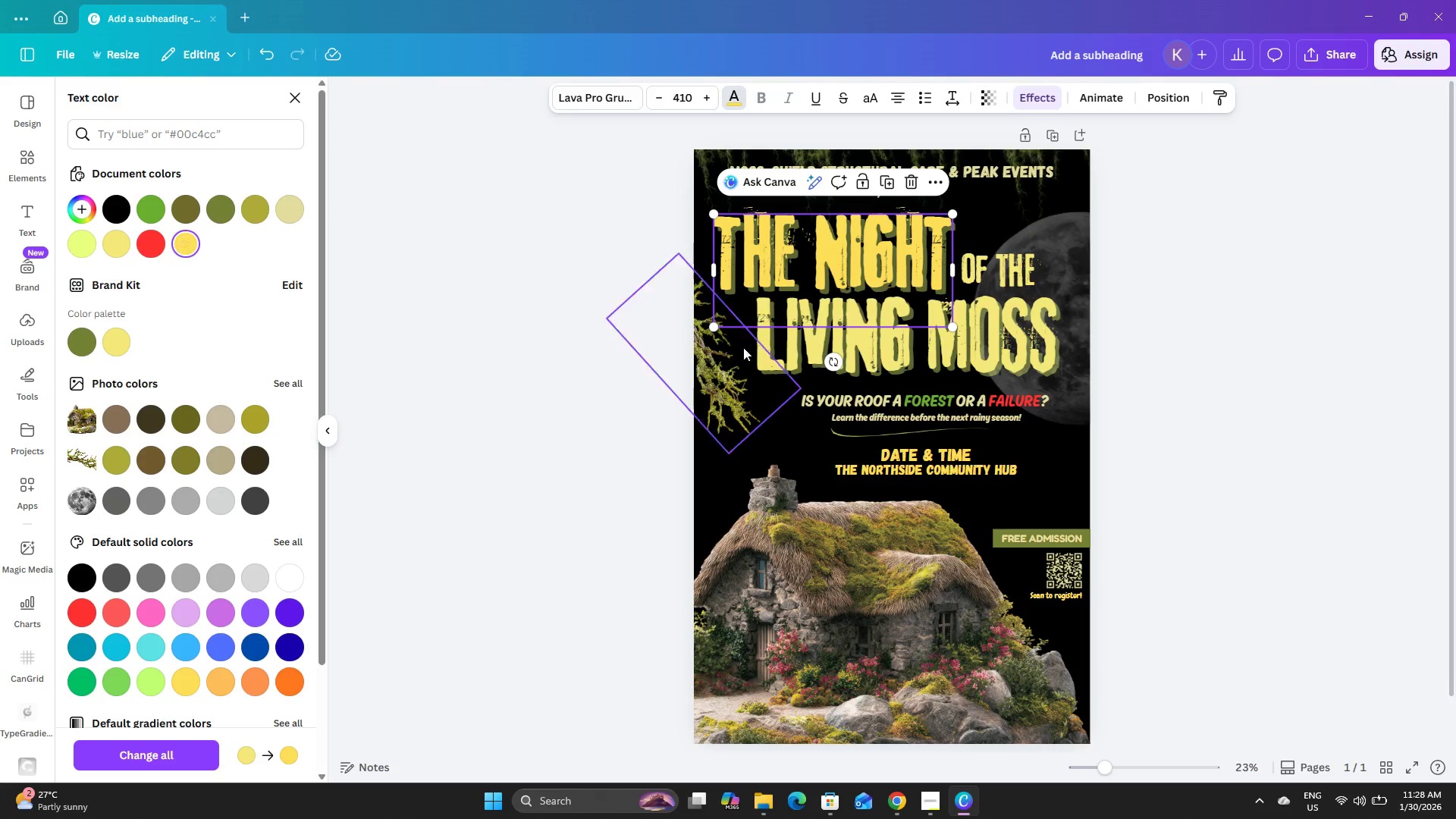 
left_click([951, 344])
 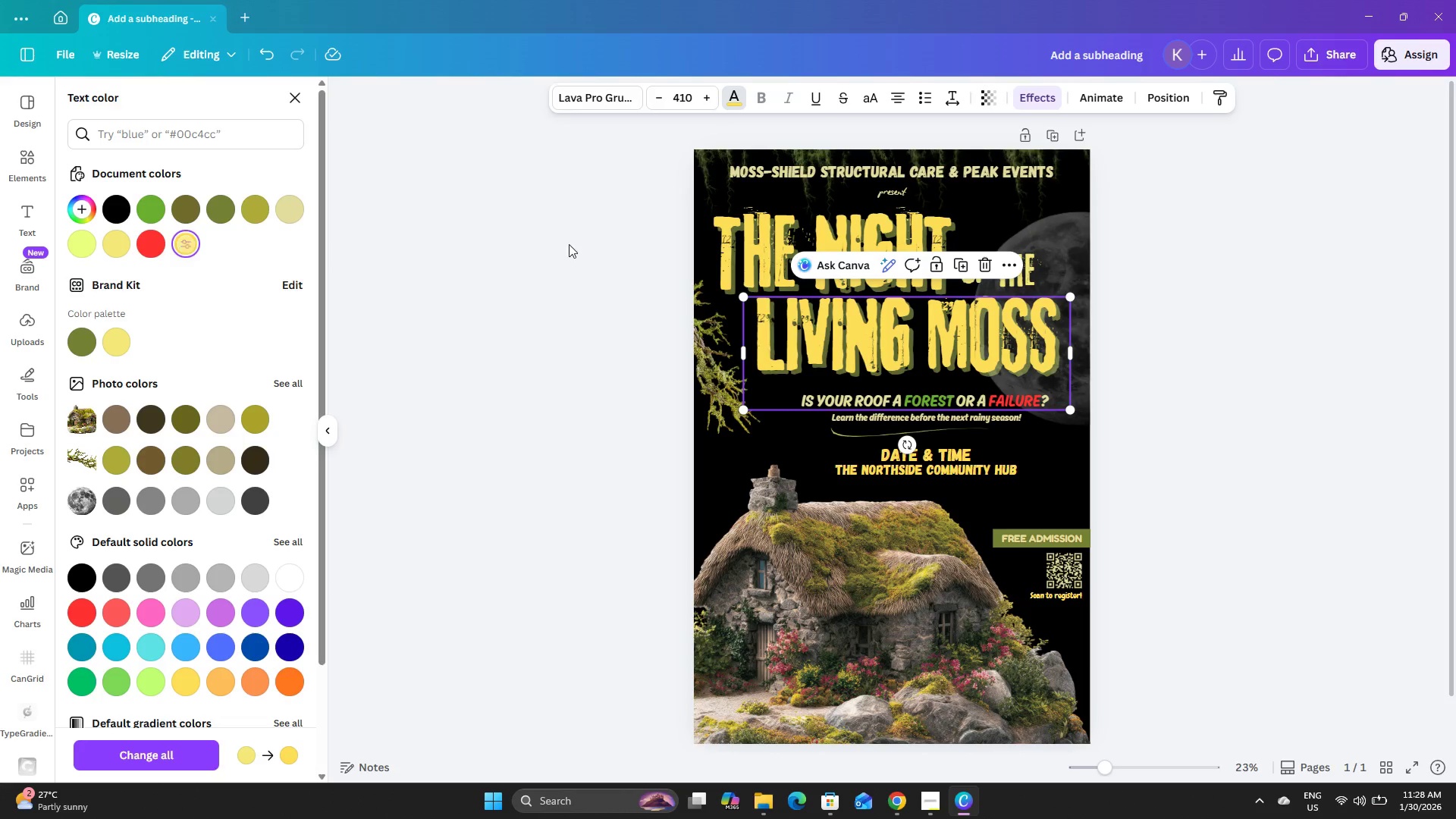 
left_click([1128, 231])
 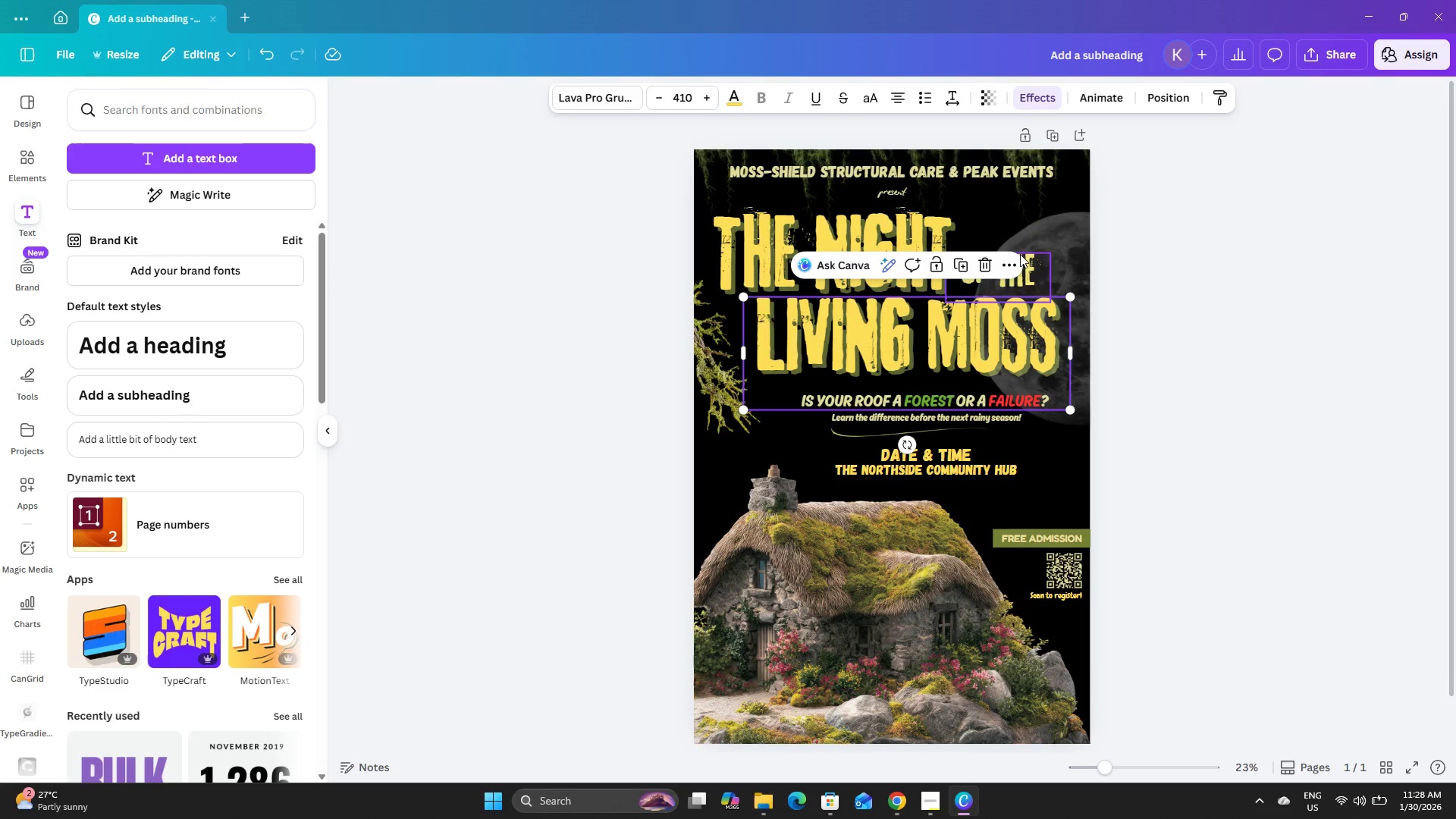 
left_click([1020, 254])
 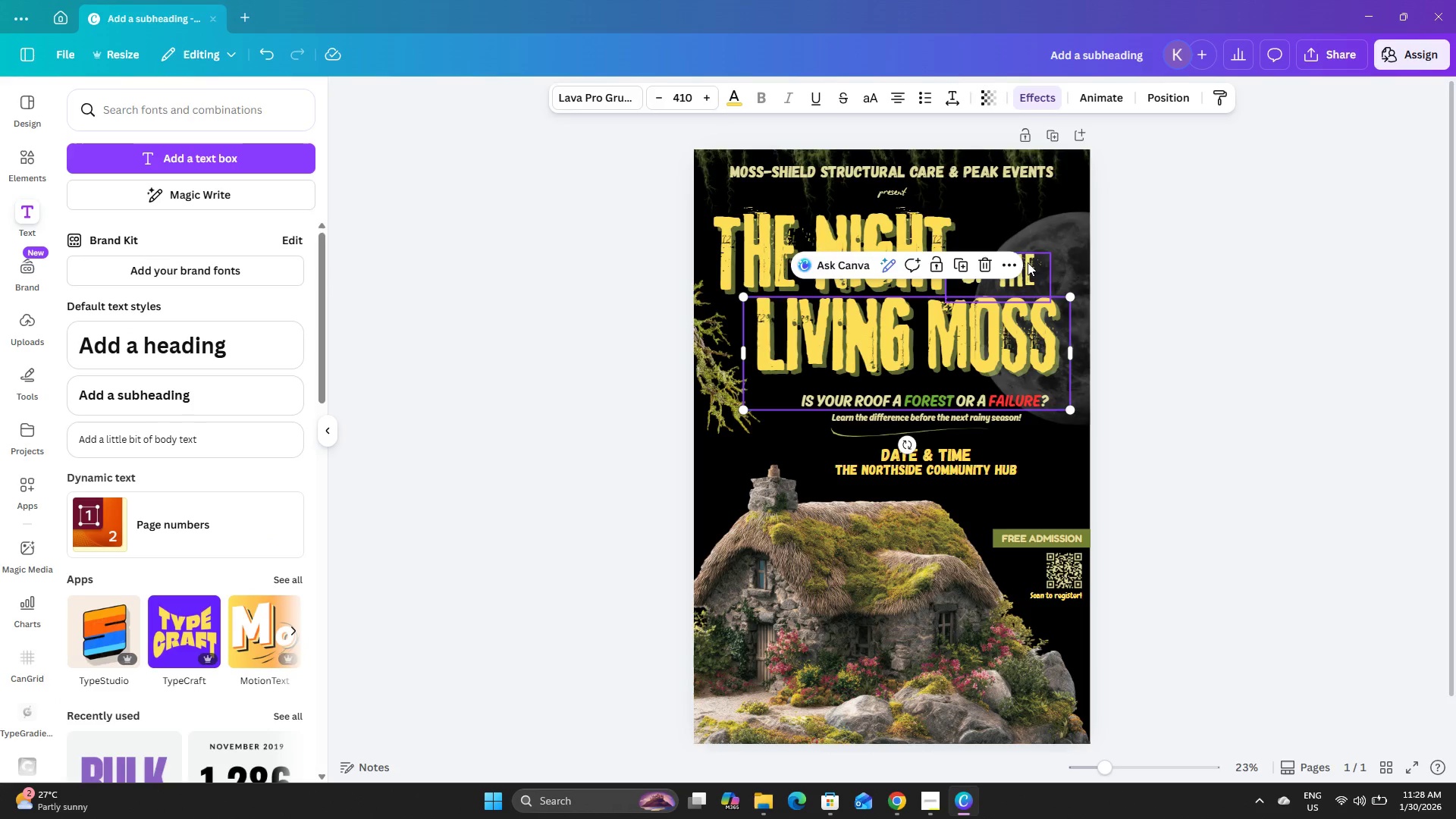 
left_click([1028, 263])
 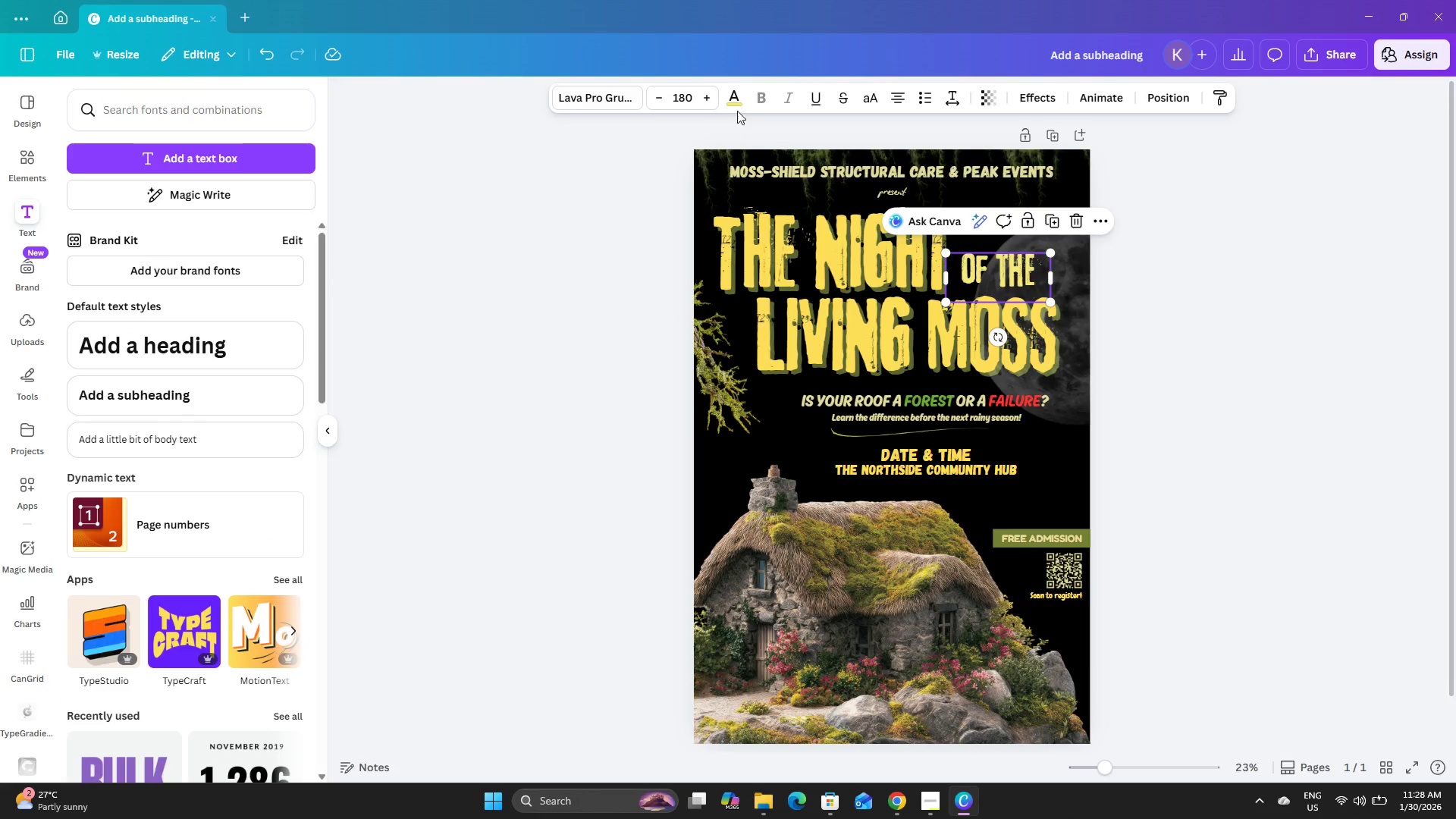 
left_click([735, 99])
 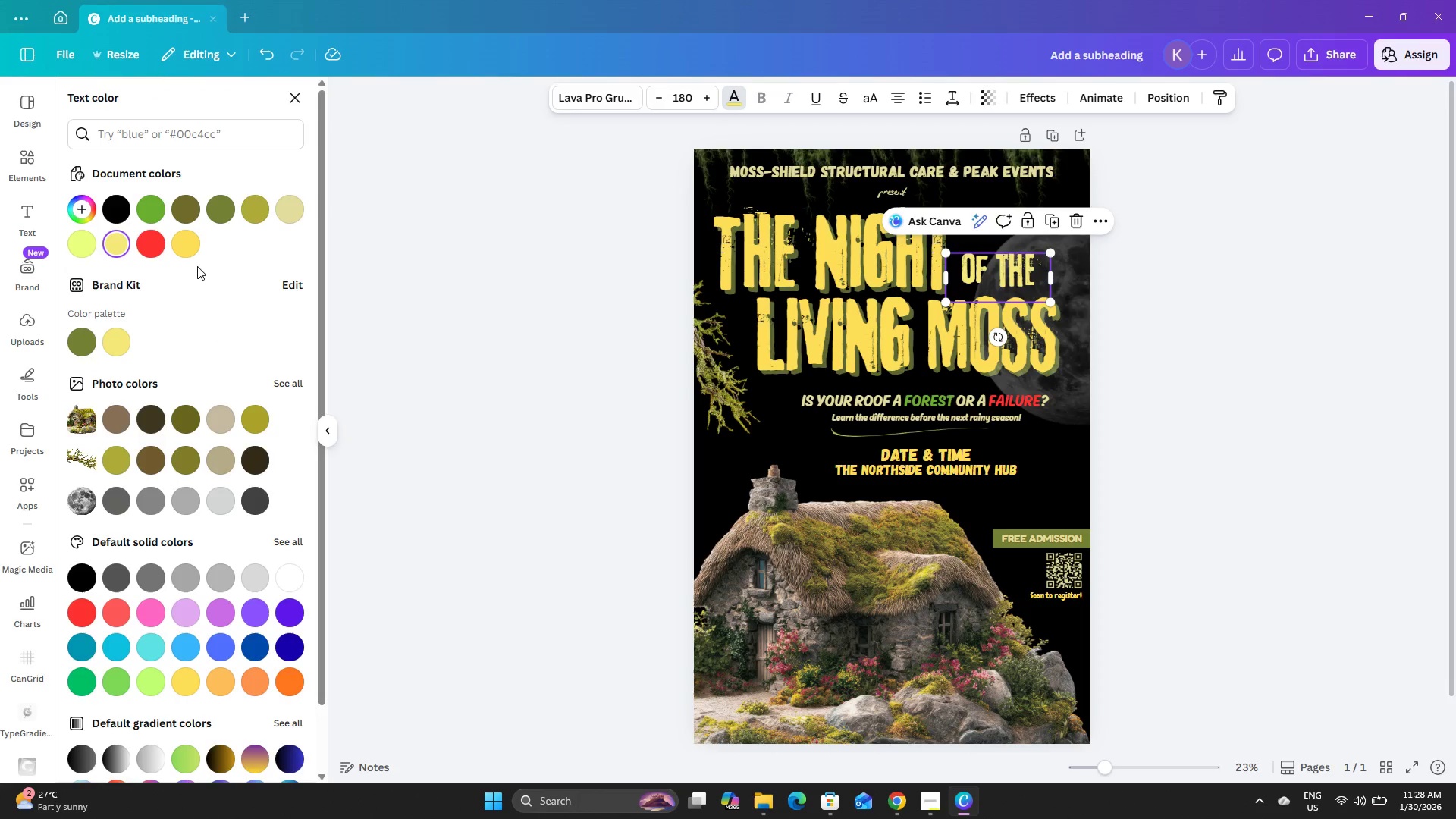 
left_click([189, 247])
 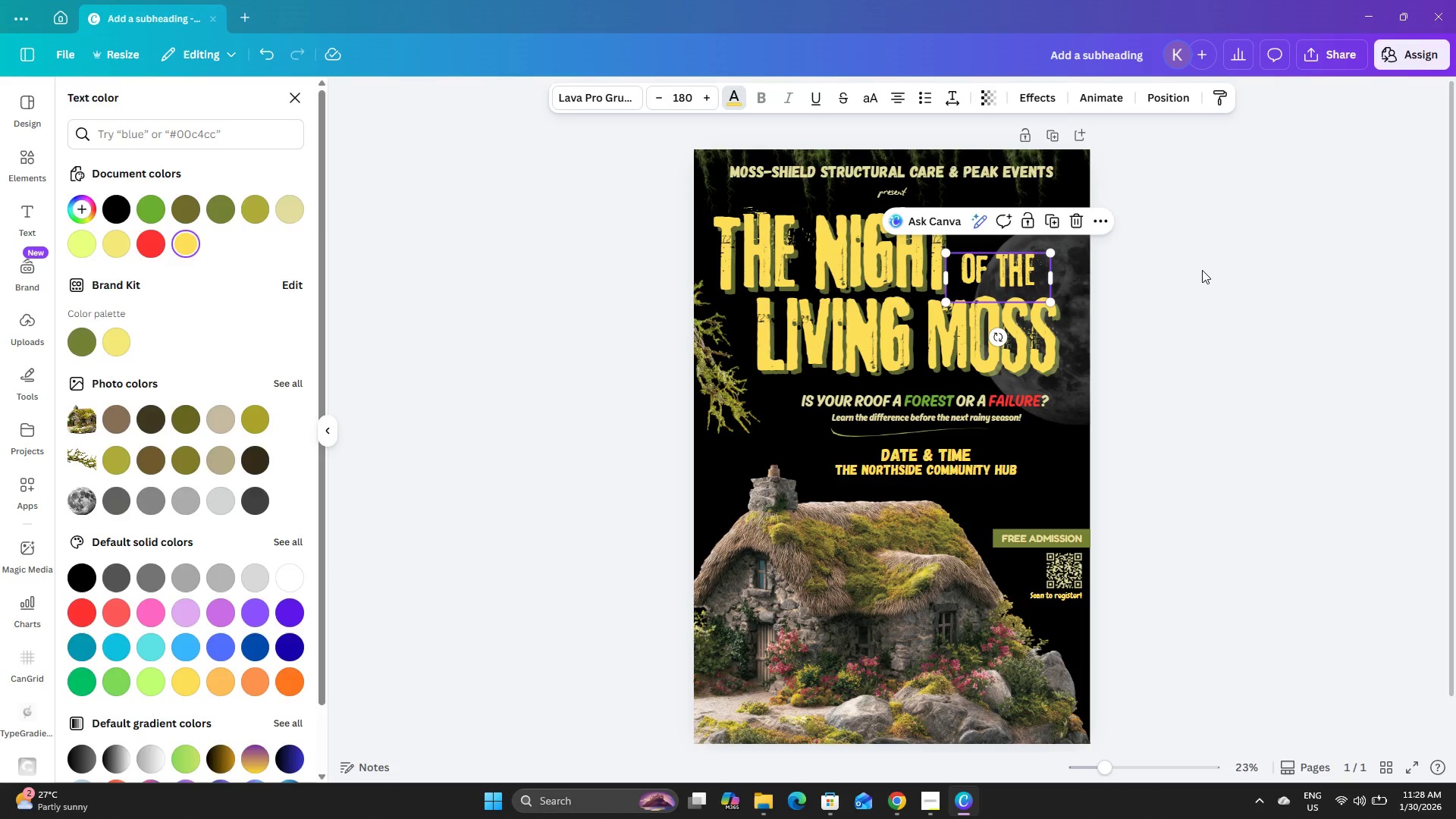 
double_click([1203, 269])
 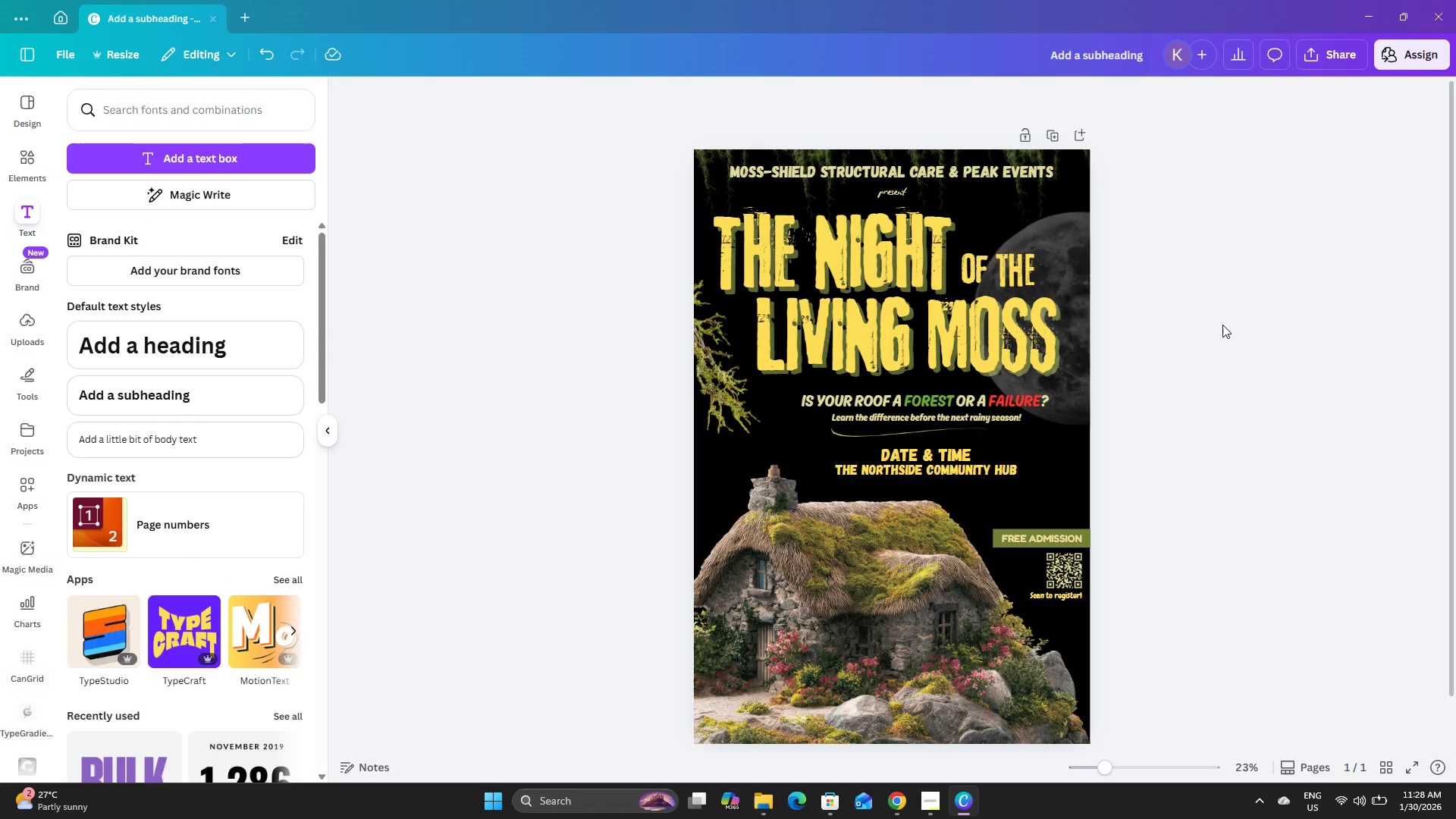 
scroll: coordinate [1223, 325], scroll_direction: up, amount: 3.0
 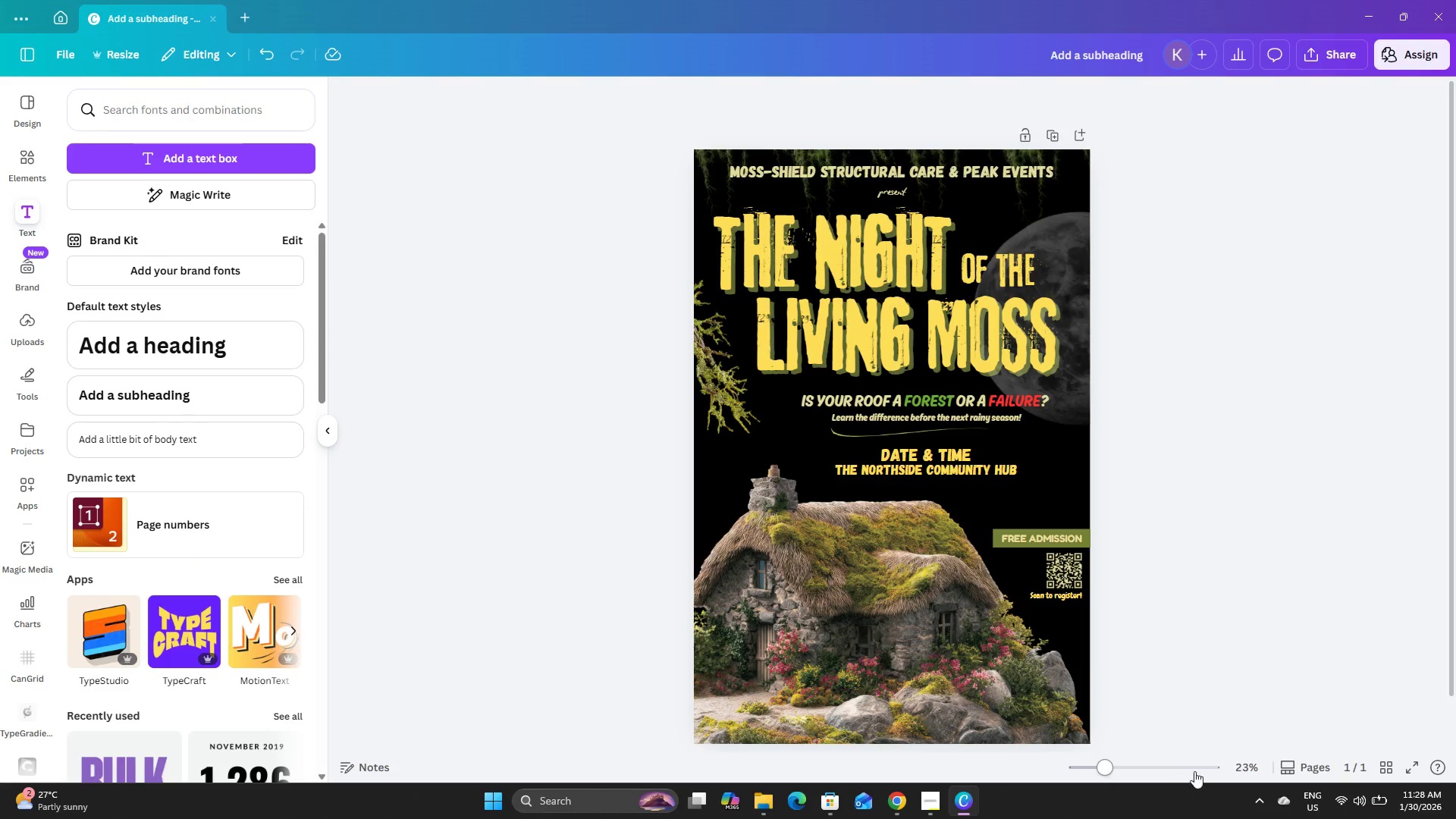 
left_click_drag(start_coordinate=[1103, 767], to_coordinate=[1130, 765])
 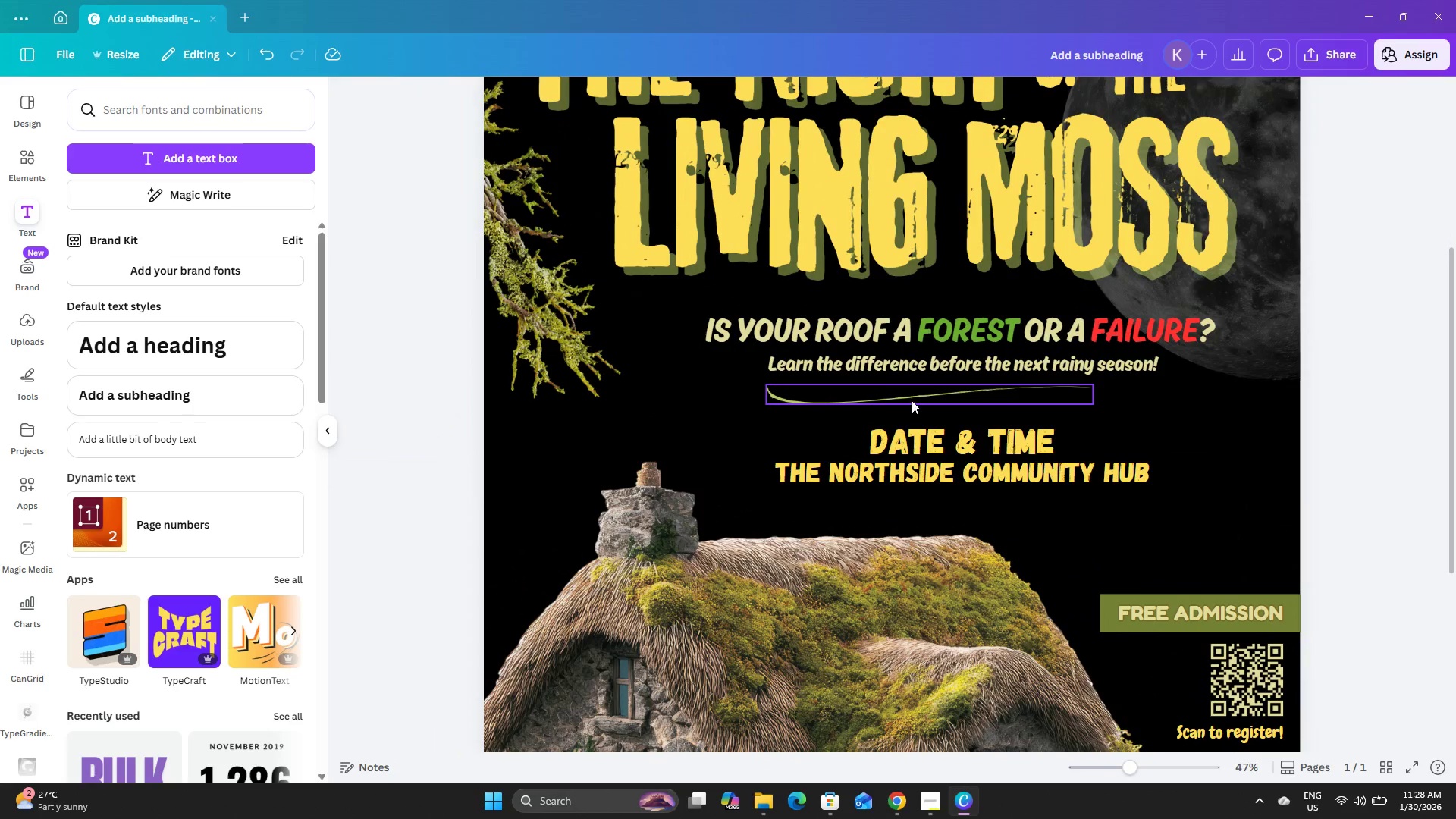 
left_click([909, 397])
 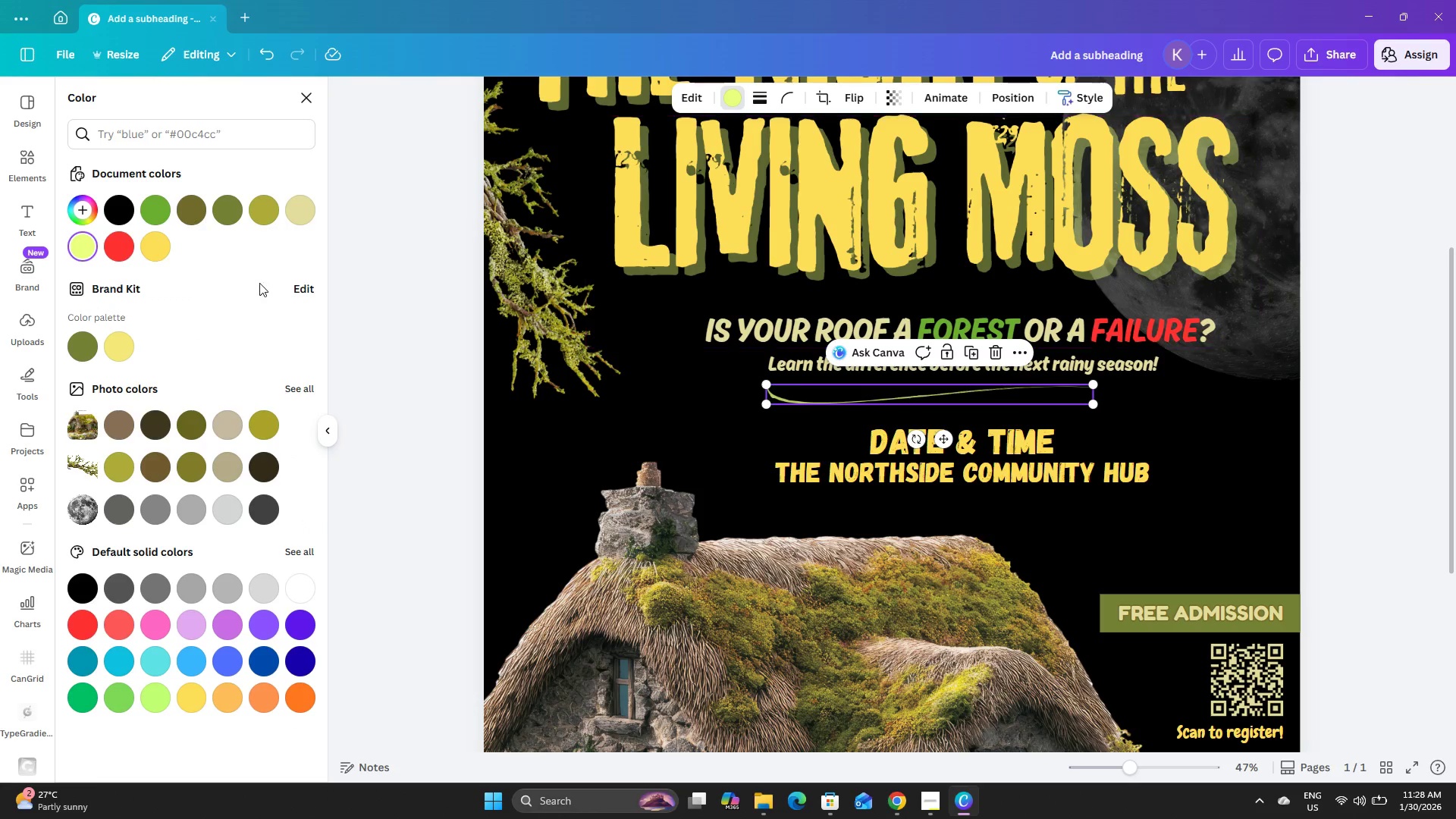 
left_click([230, 217])
 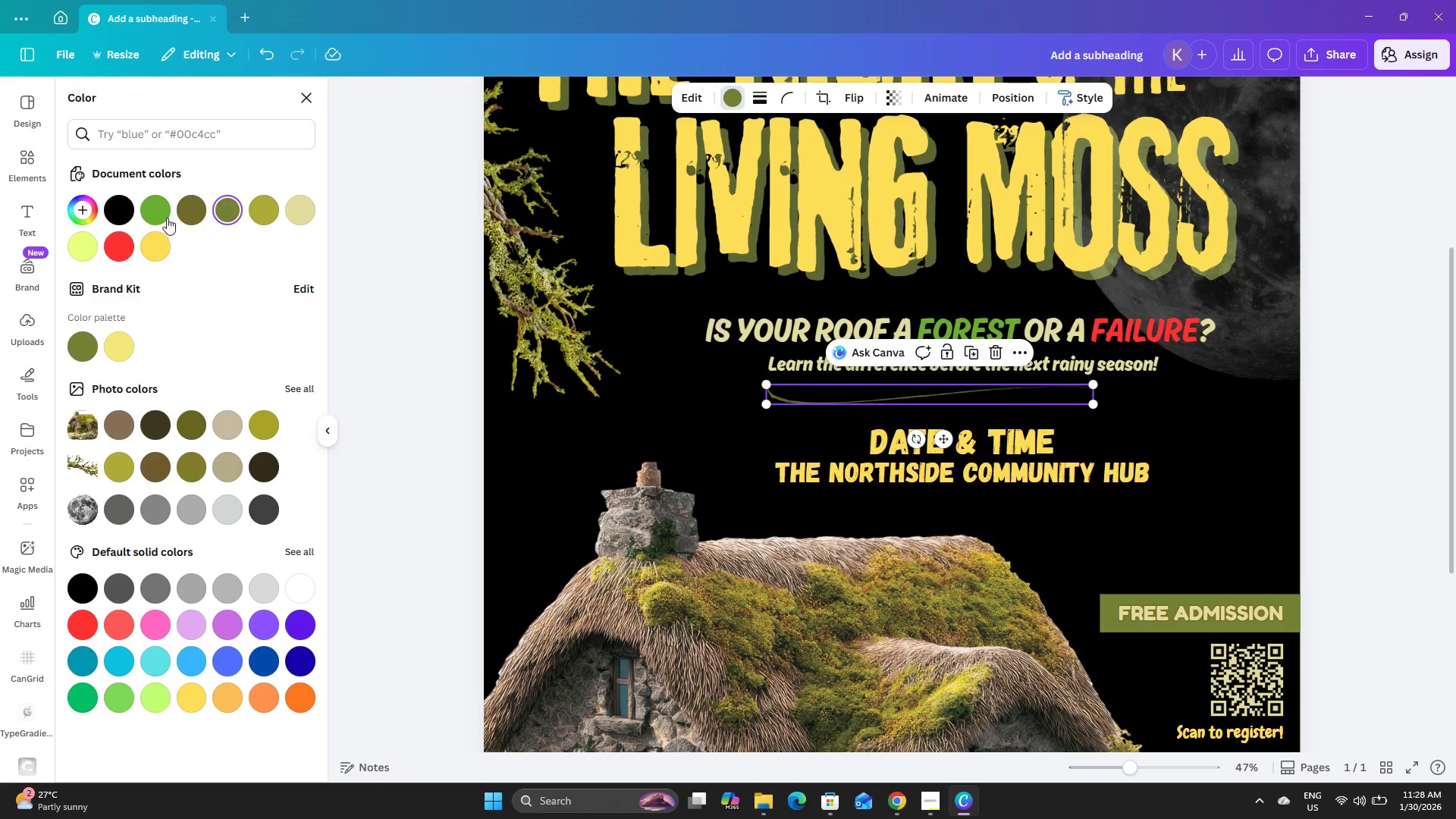 
left_click([163, 207])
 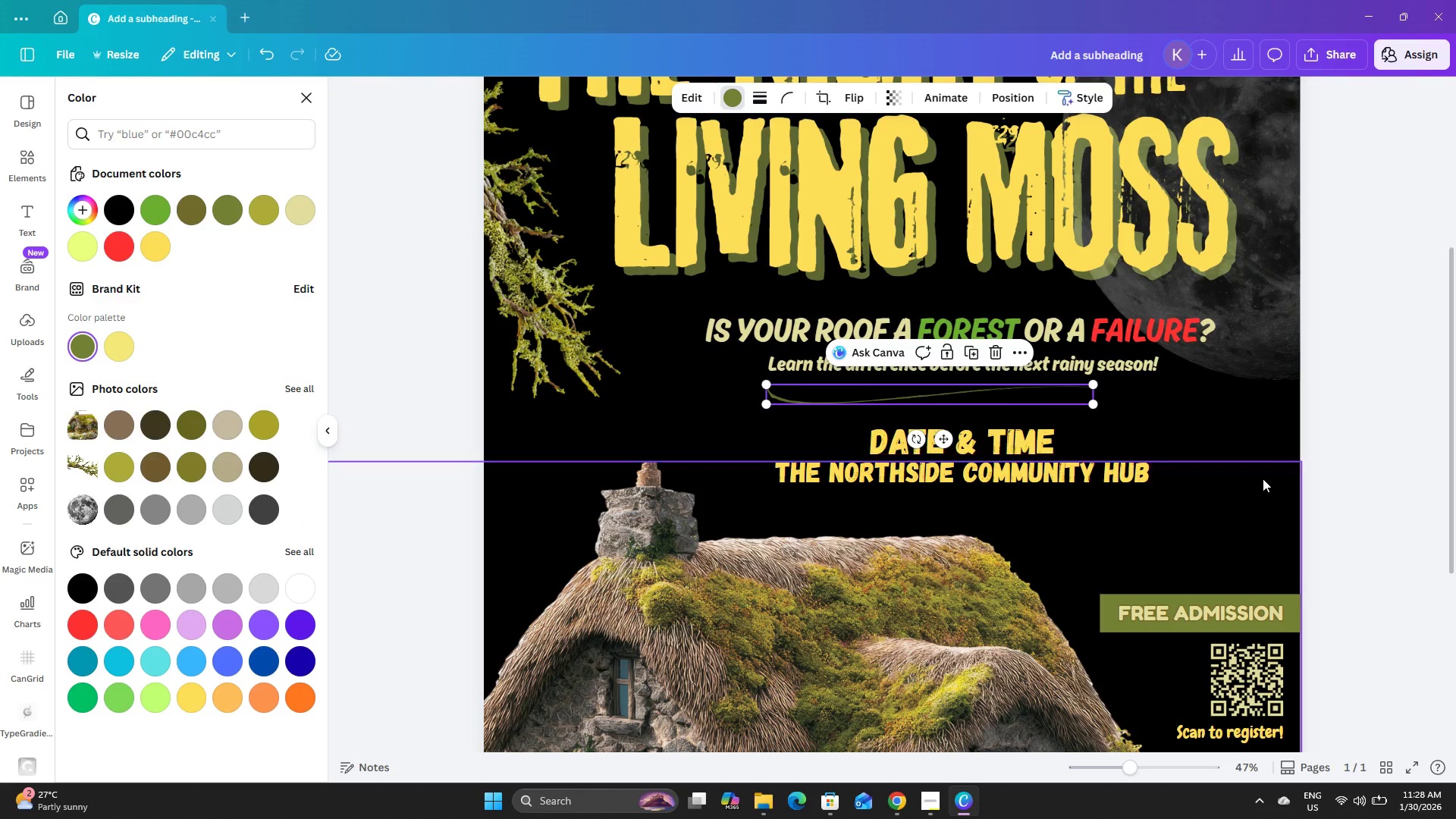 
double_click([1354, 465])
 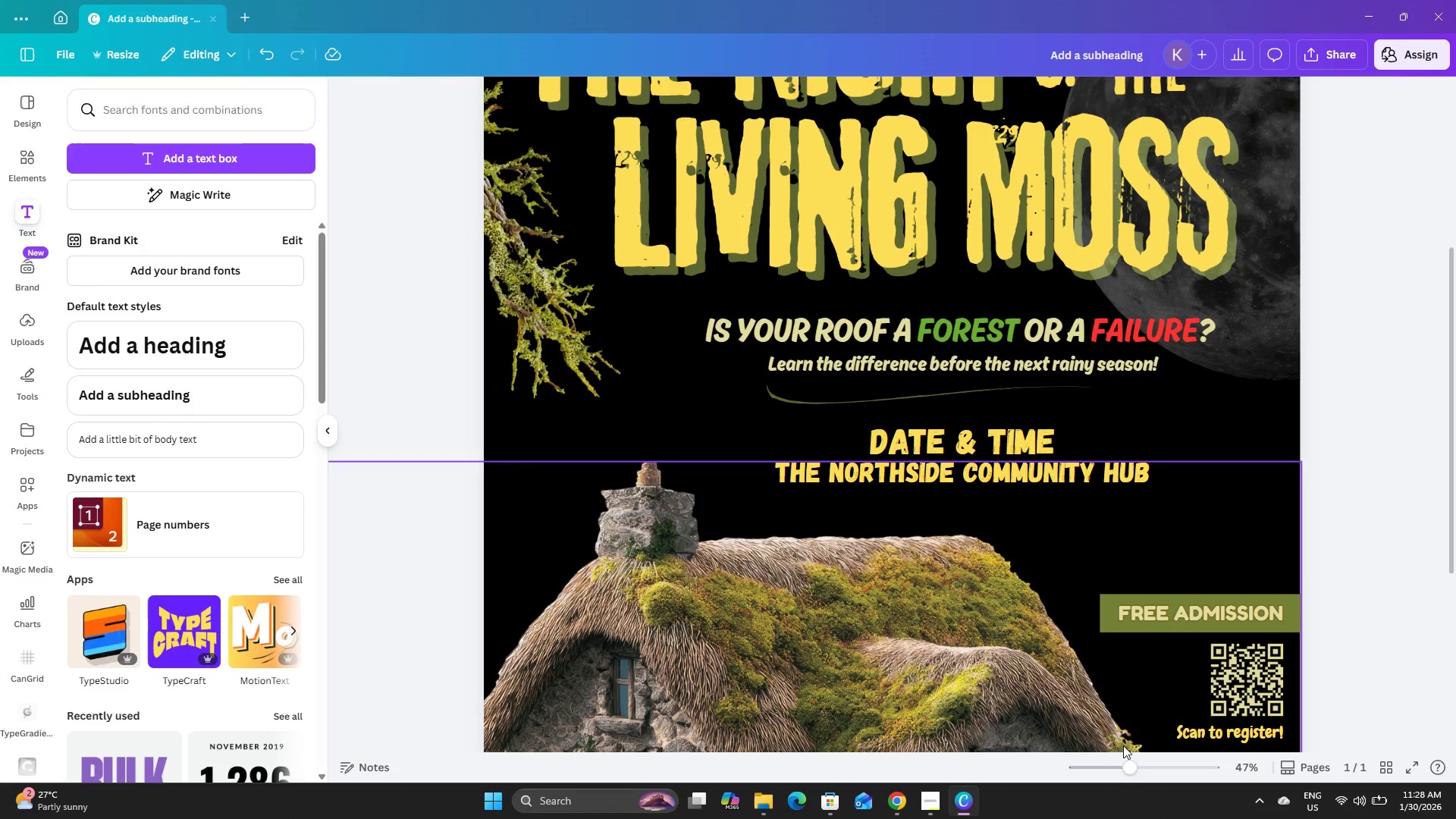 
left_click_drag(start_coordinate=[1128, 762], to_coordinate=[1128, 780])
 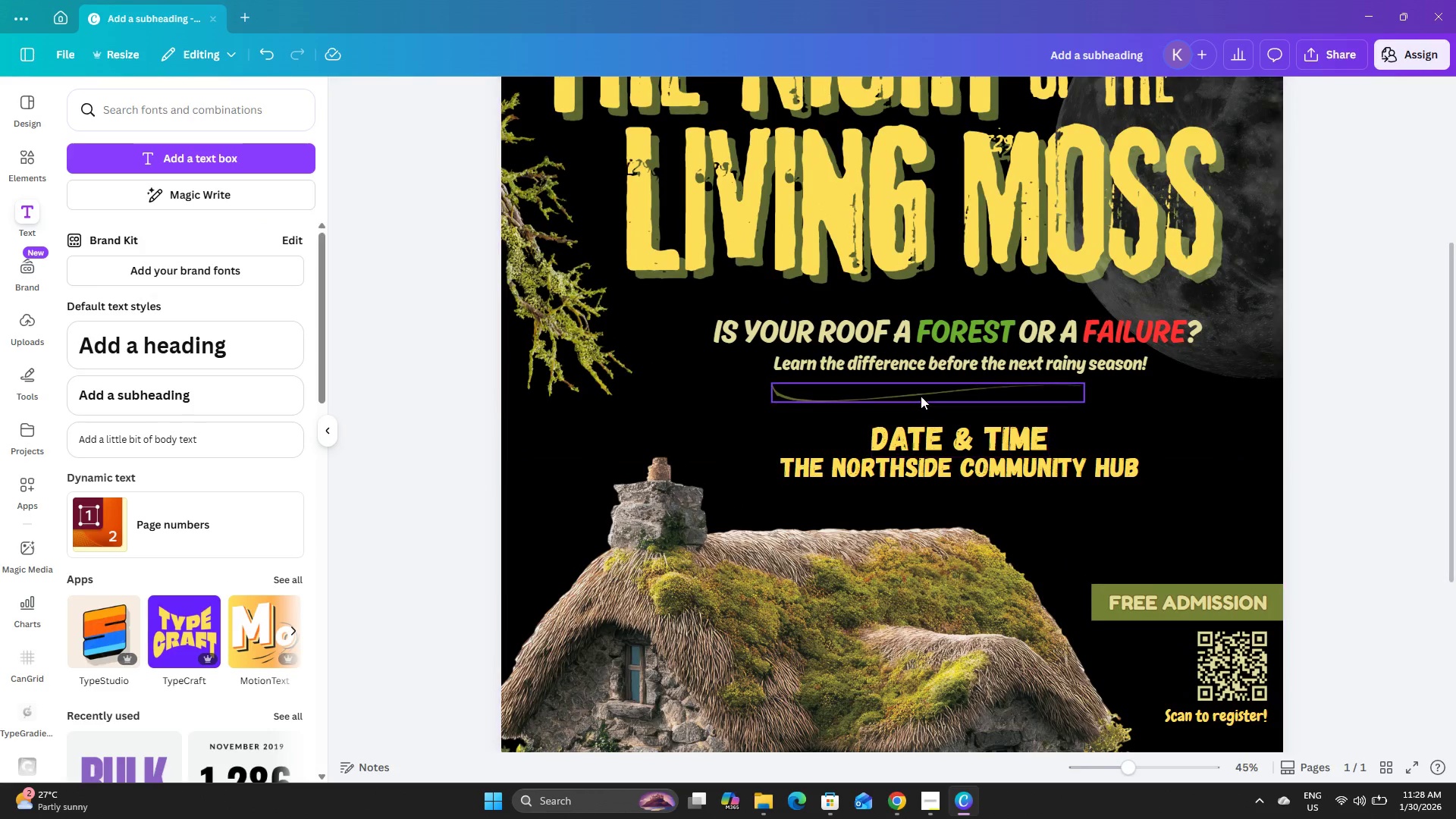 
left_click([921, 395])
 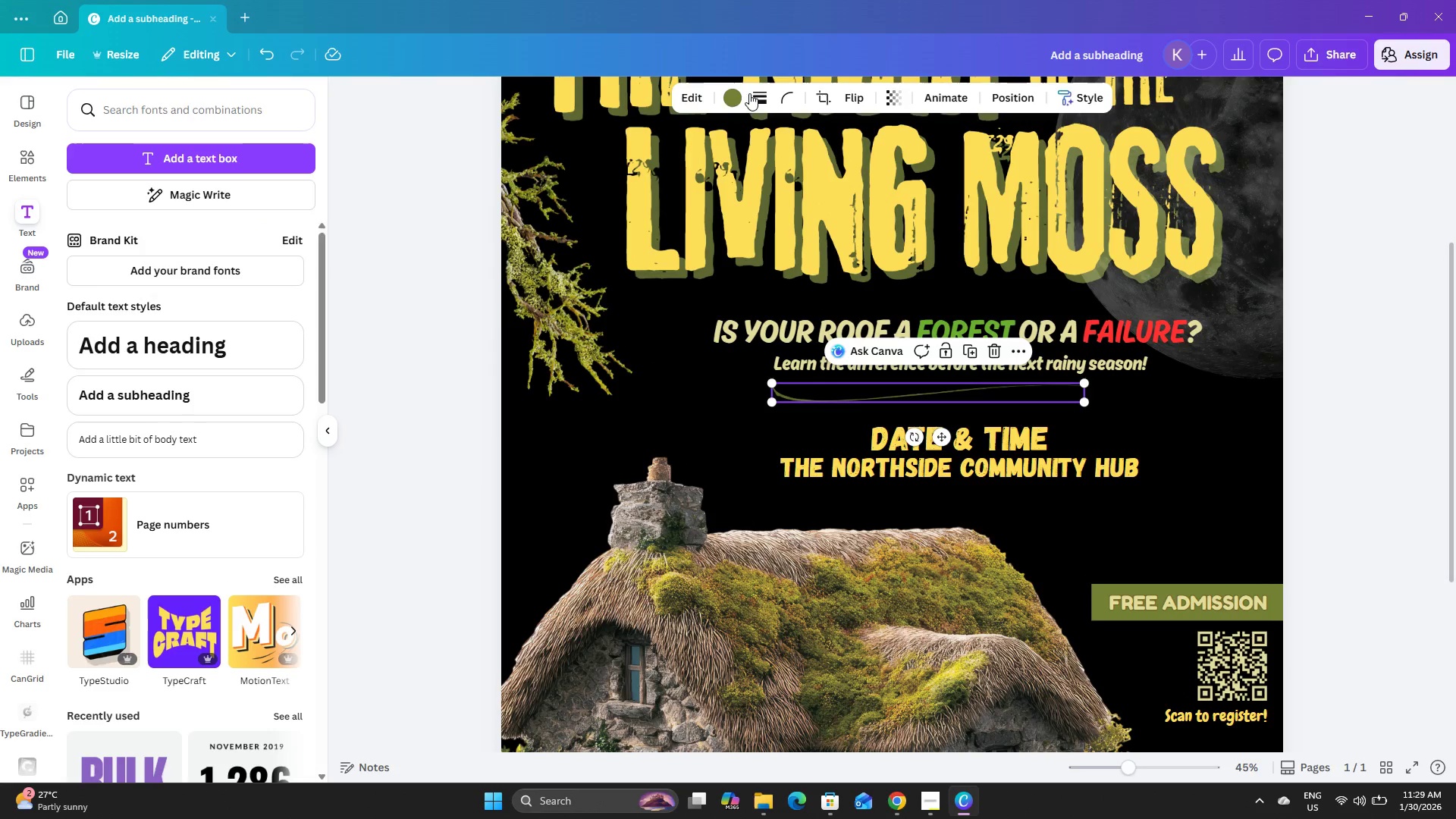 
left_click([733, 100])
 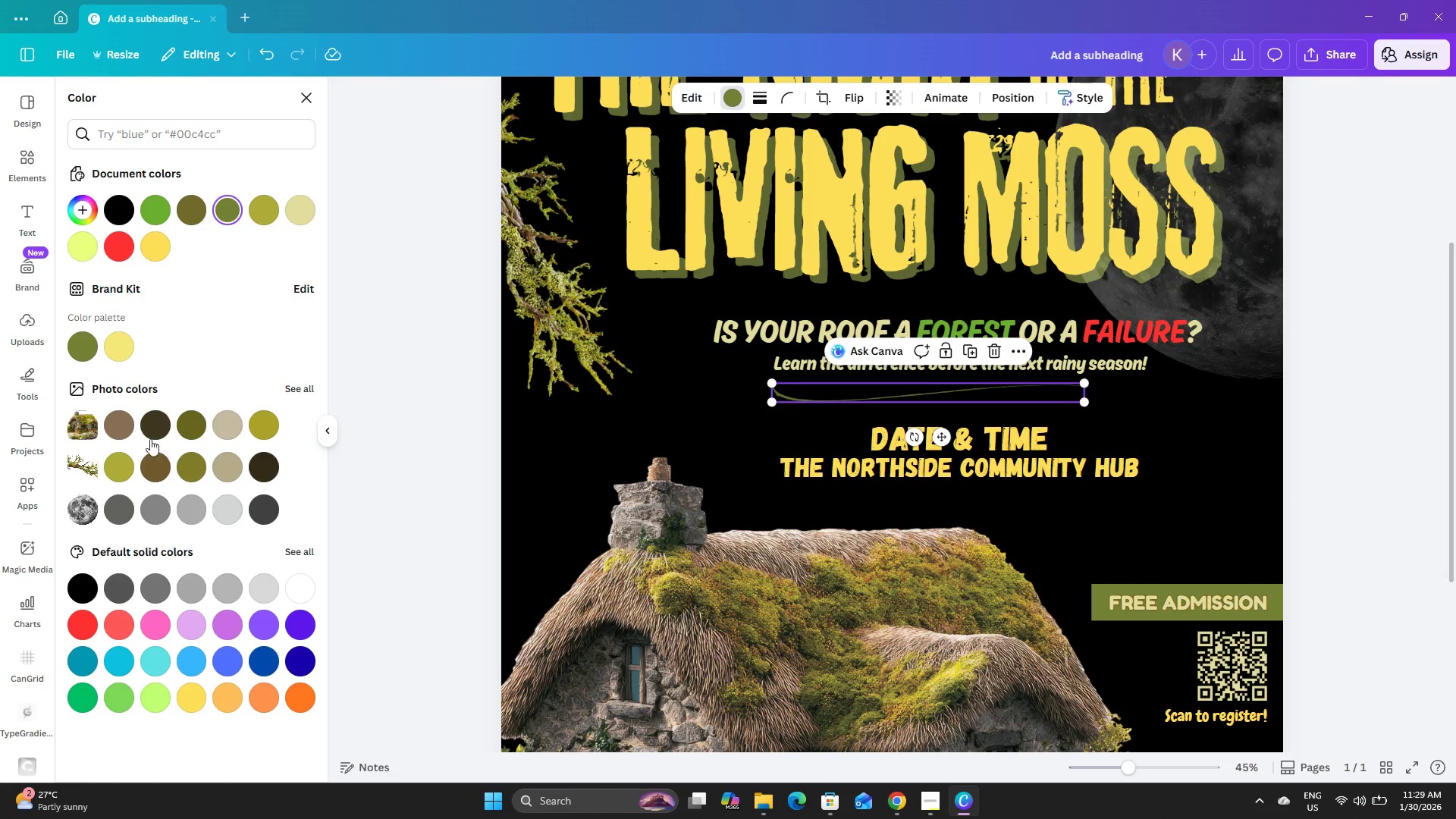 
left_click([111, 466])
 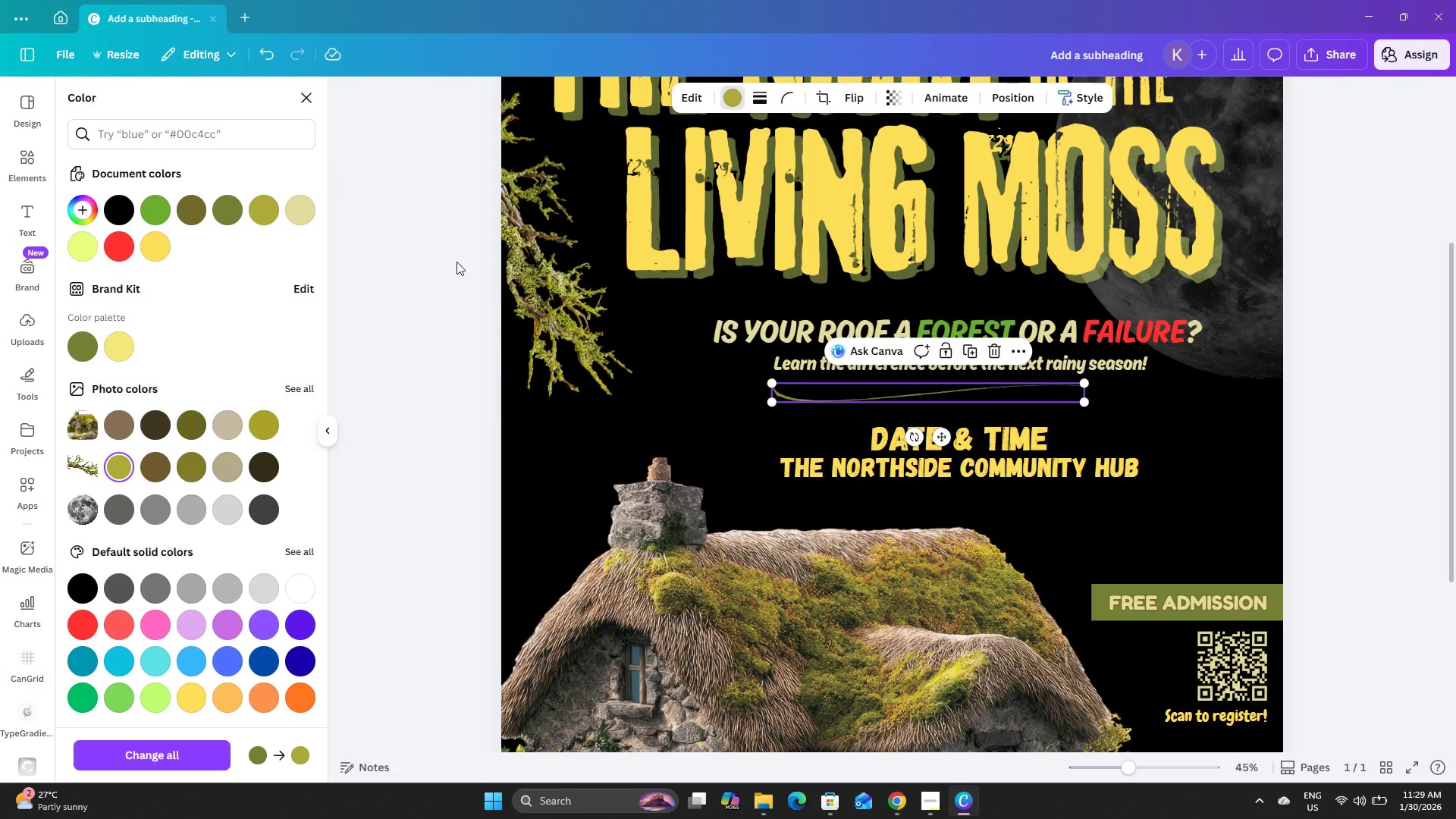 
left_click([444, 394])
 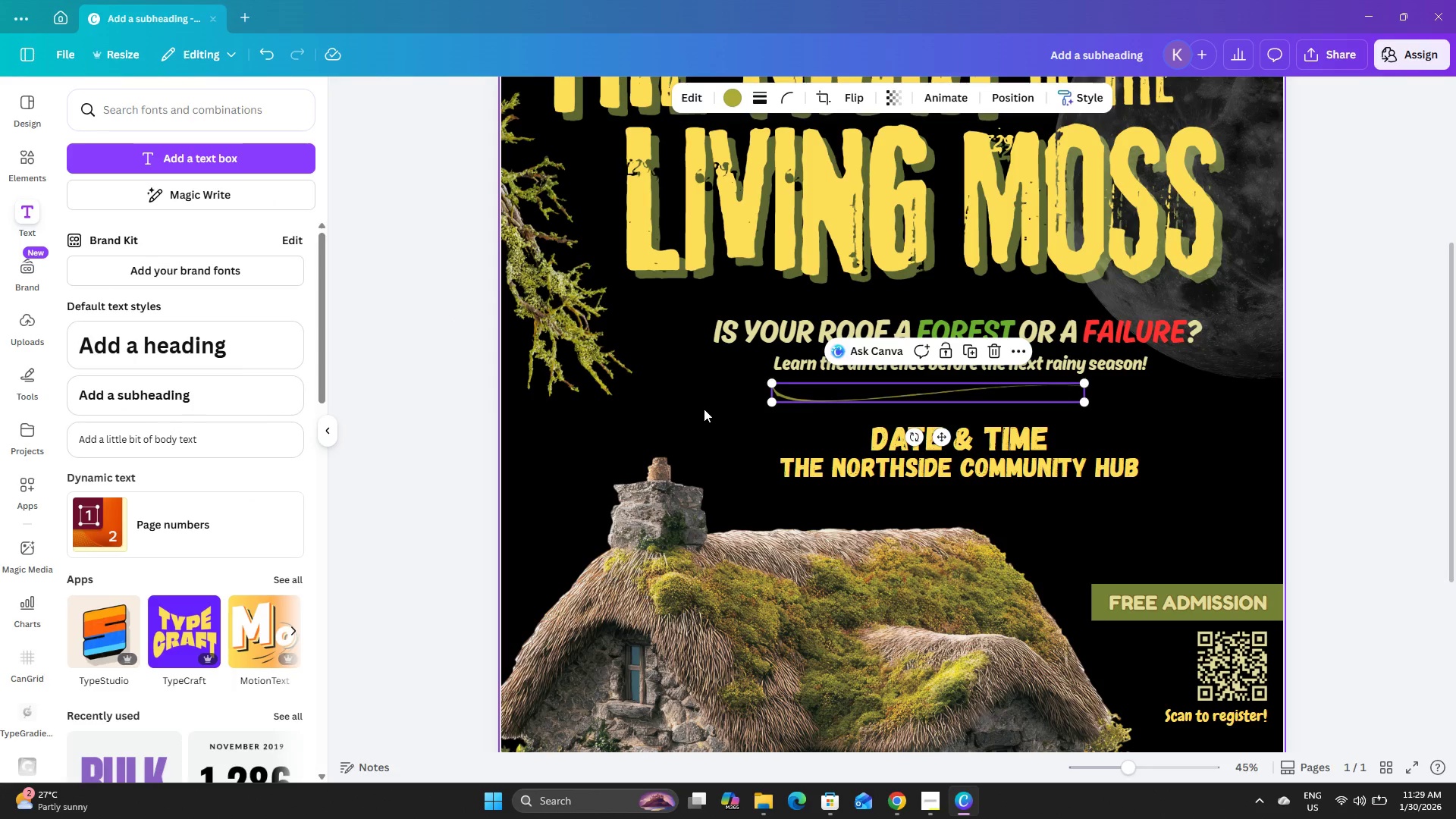 
left_click([703, 408])
 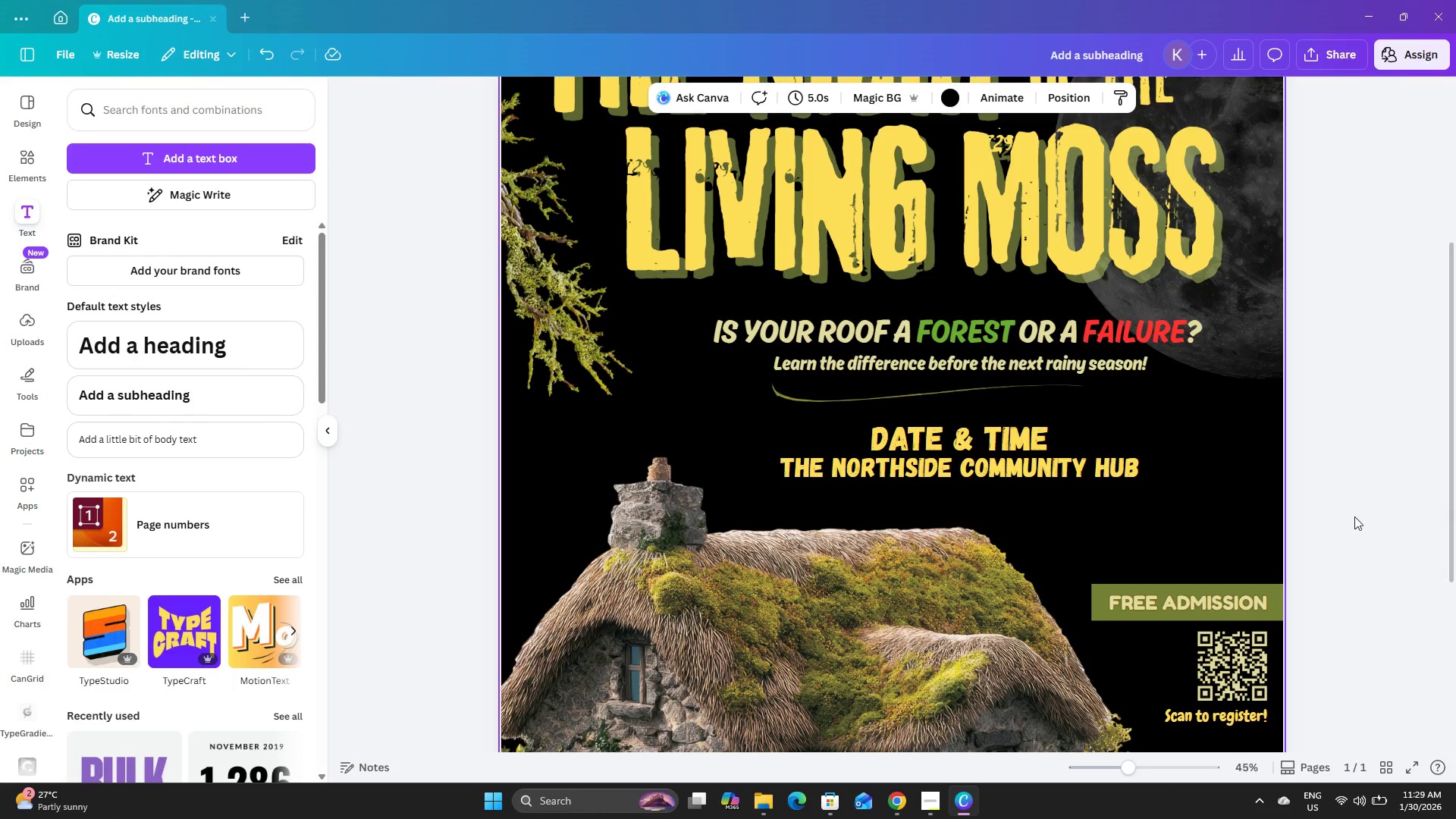 
scroll: coordinate [1341, 514], scroll_direction: down, amount: 2.0
 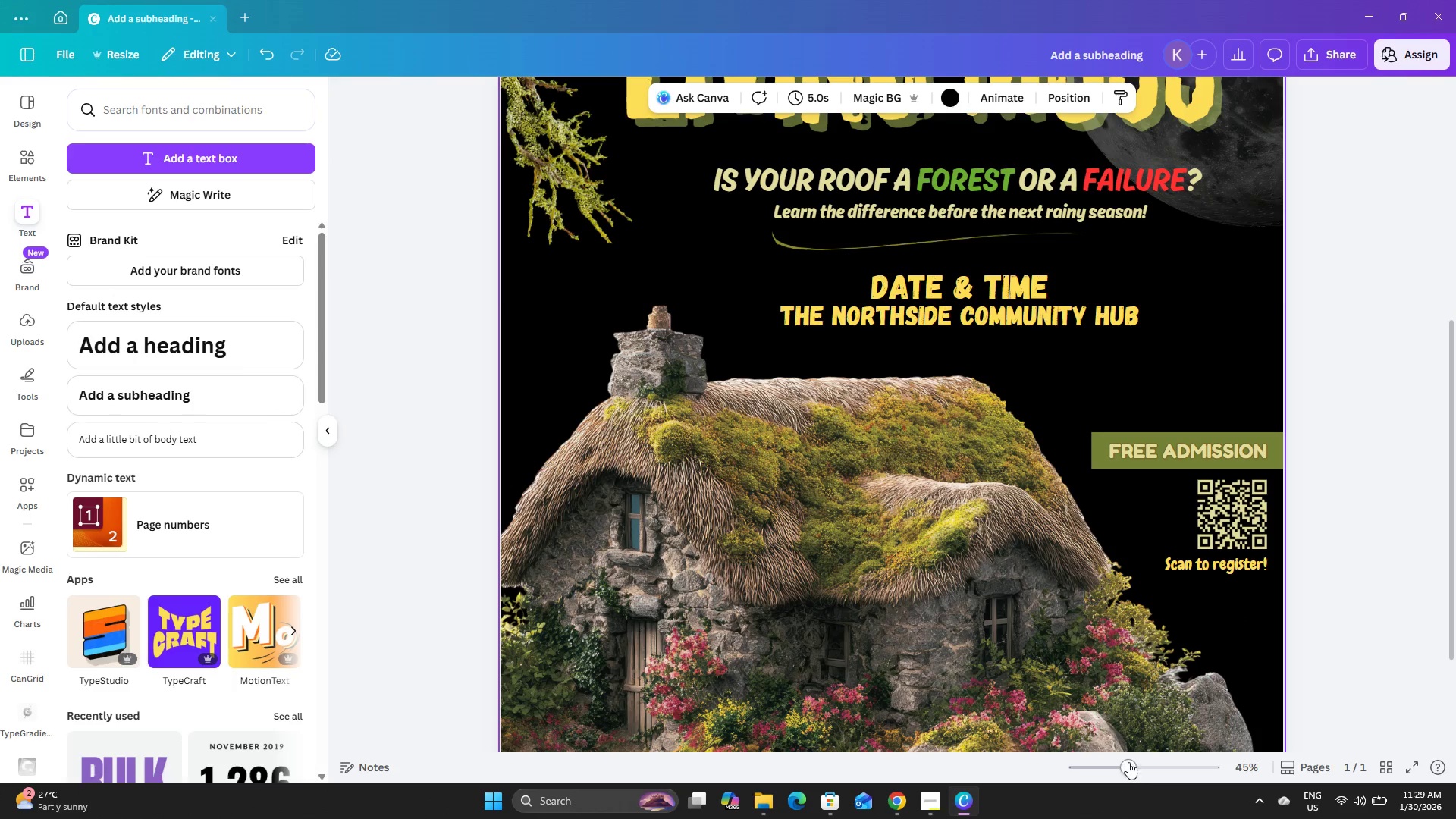 
left_click_drag(start_coordinate=[1131, 767], to_coordinate=[1100, 779])
 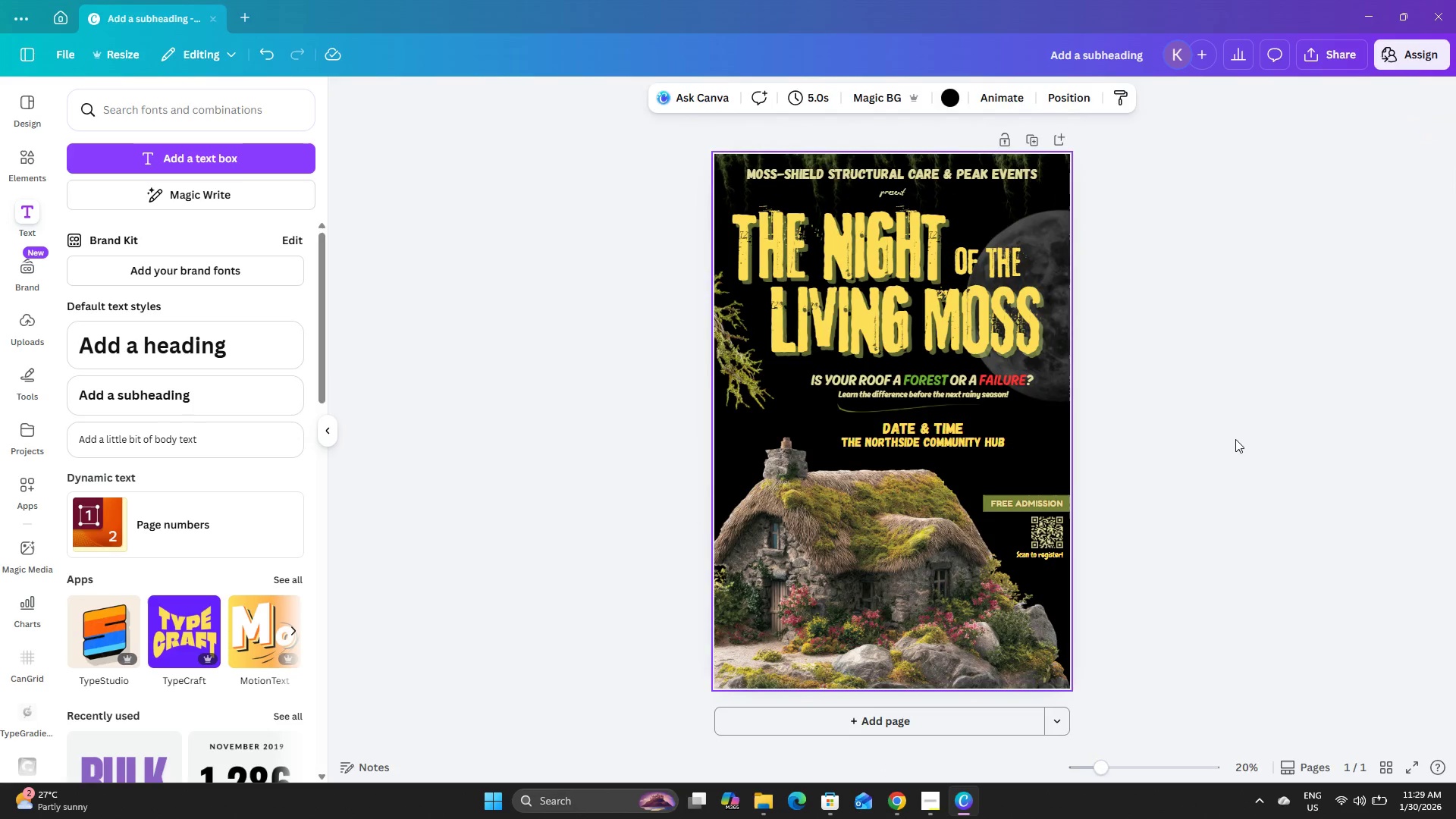 
left_click([1235, 435])
 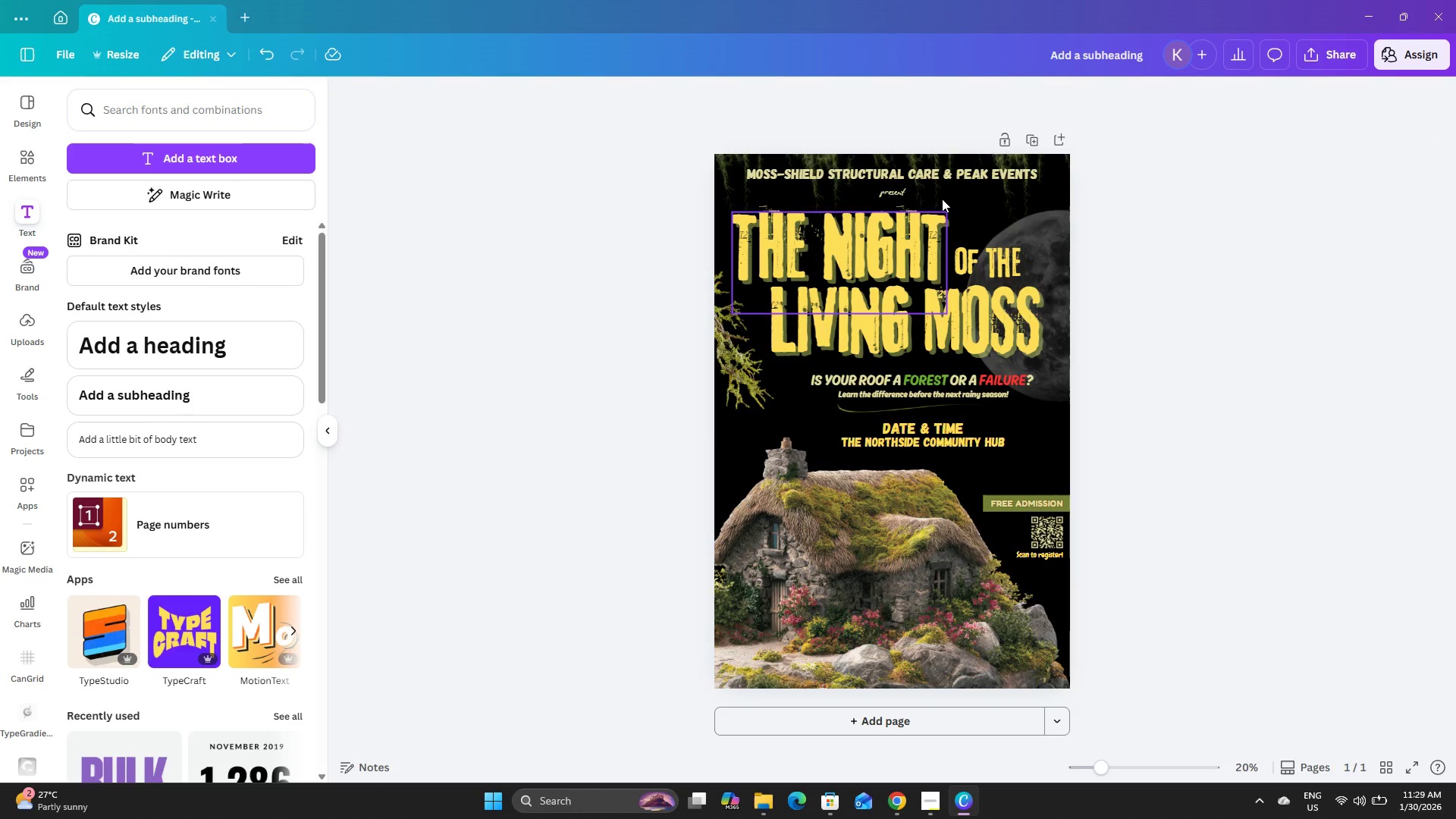 
left_click([1241, 356])
 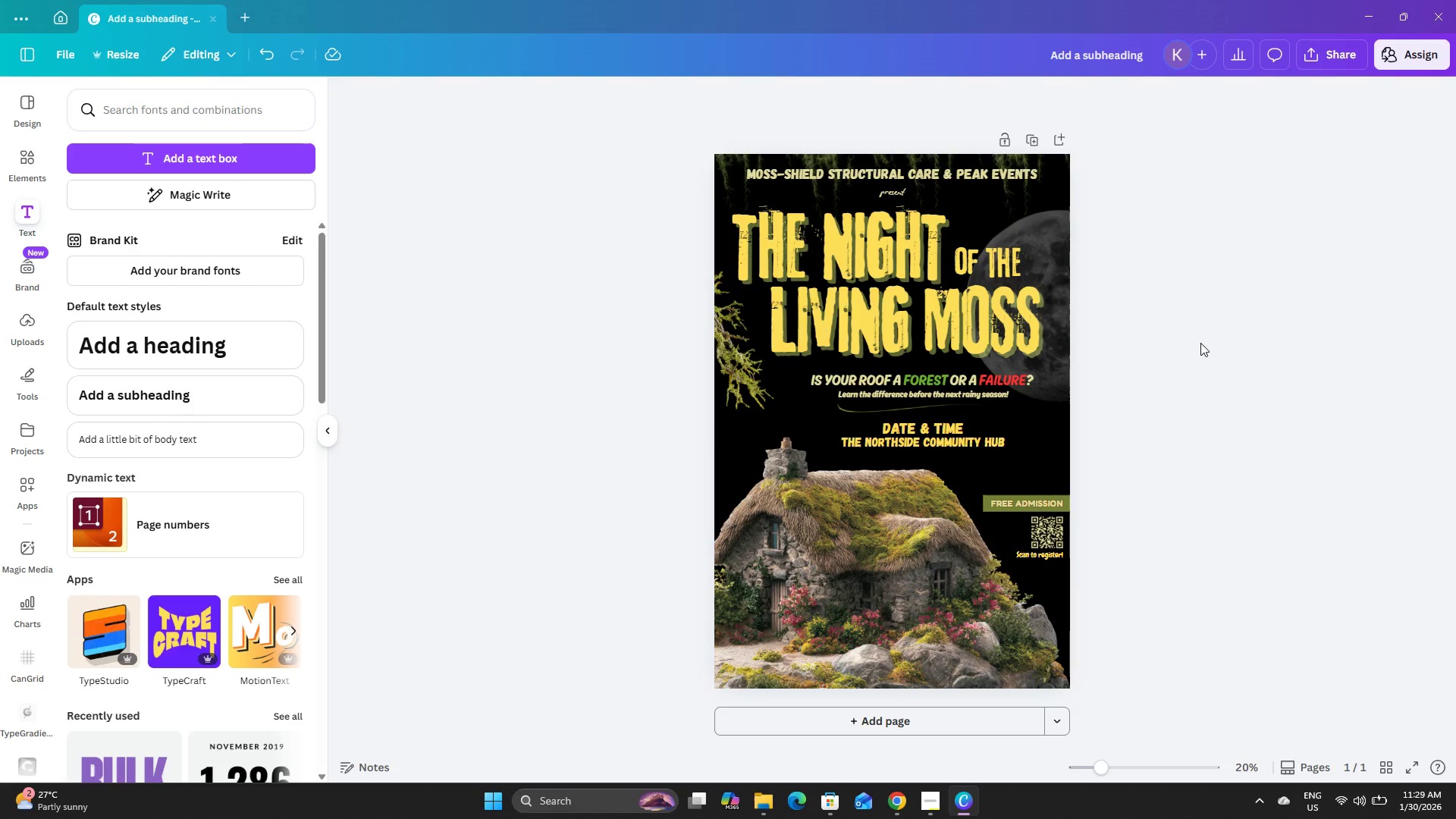 
scroll: coordinate [1151, 453], scroll_direction: up, amount: 1.0
 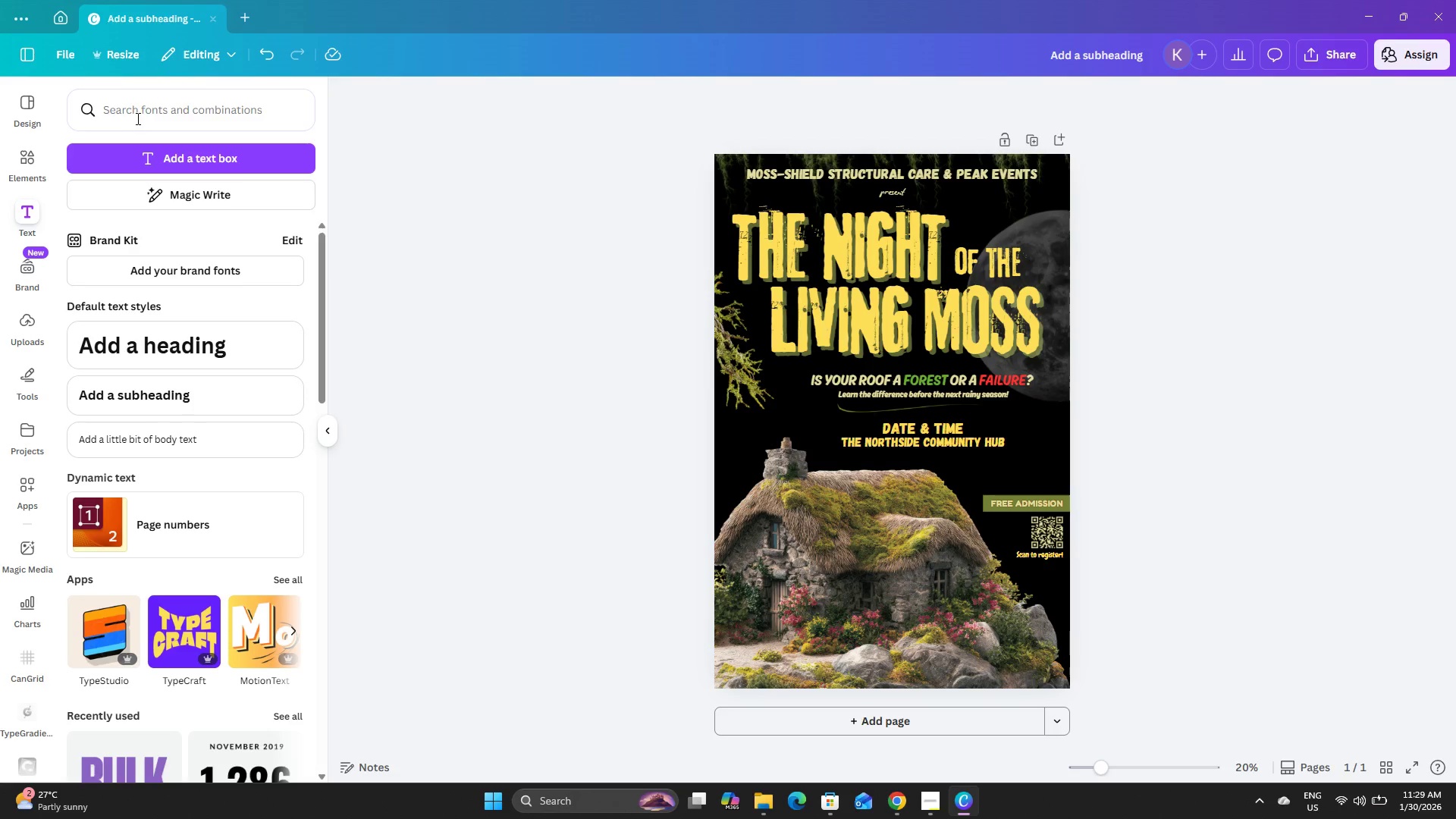 
left_click([37, 160])
 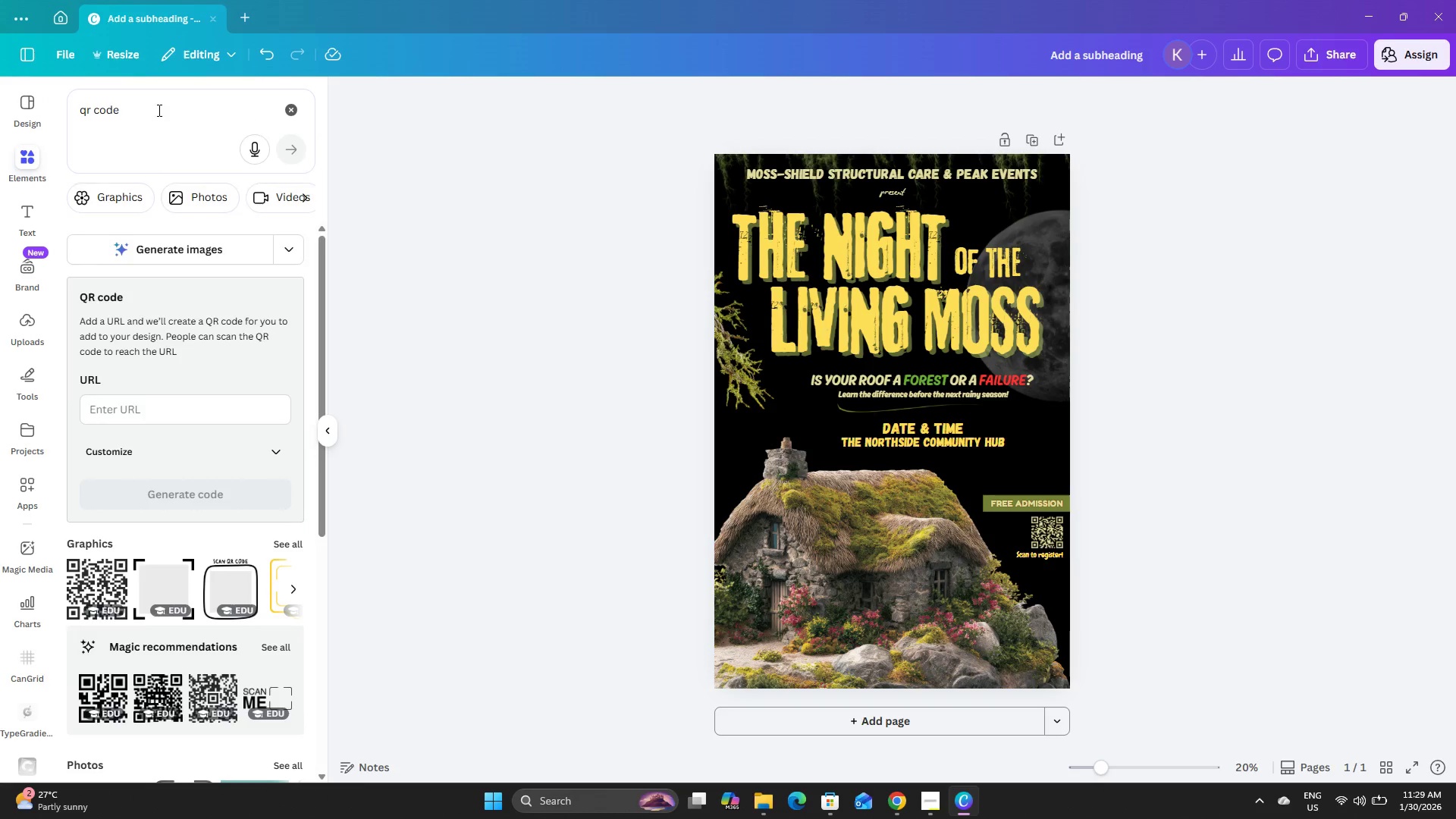 
left_click_drag(start_coordinate=[158, 110], to_coordinate=[55, 99])
 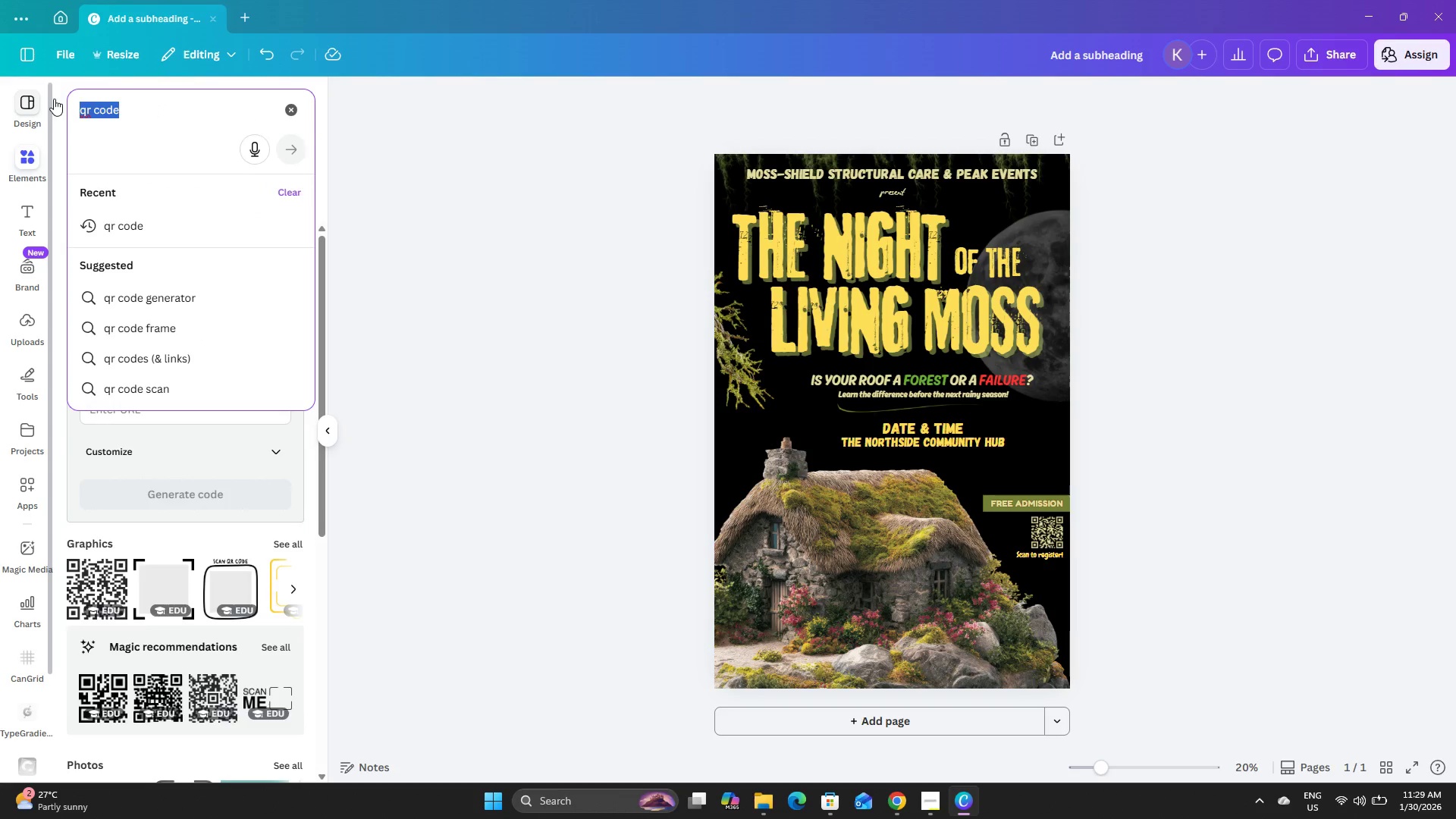 
type(grain o)
 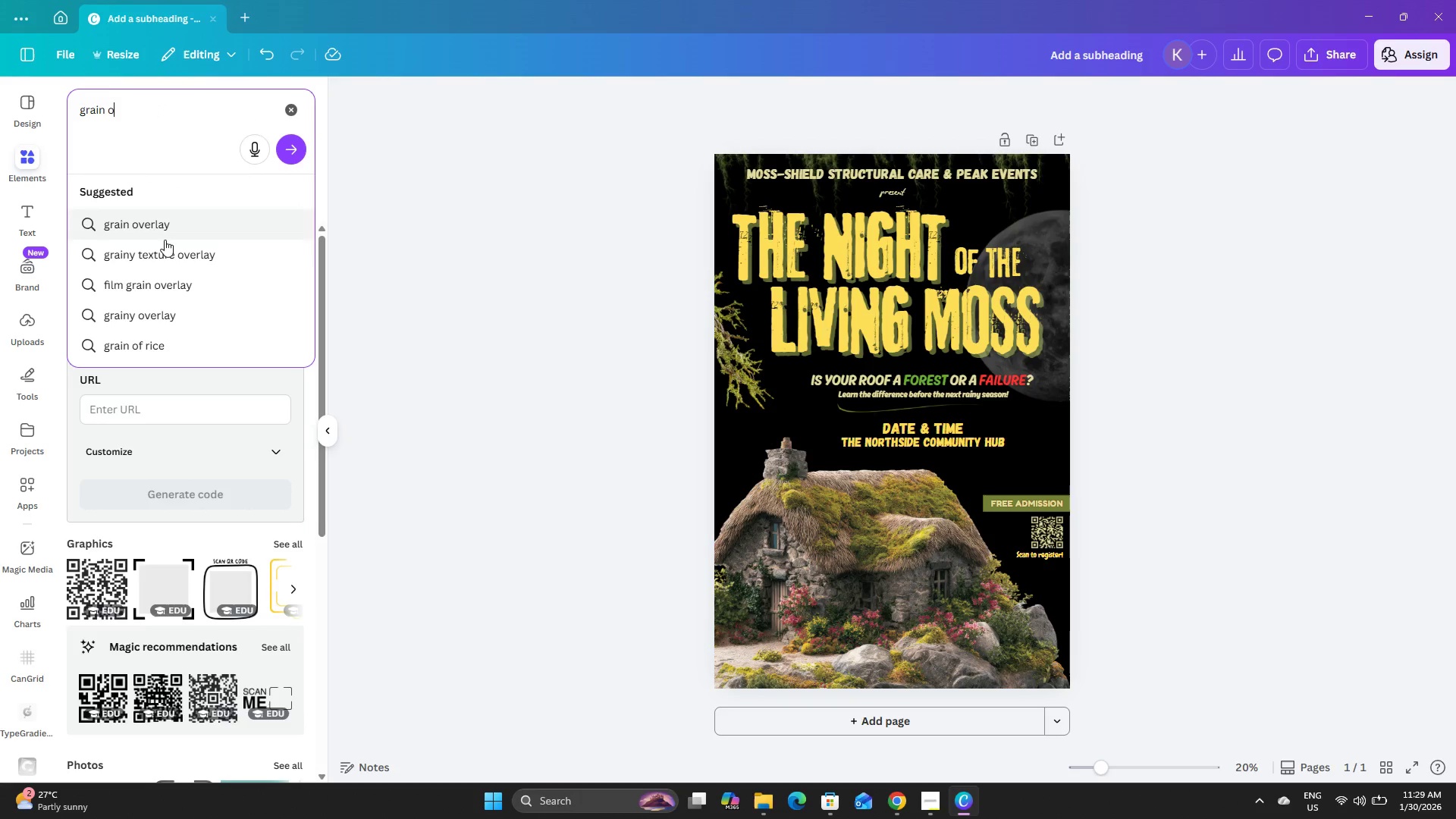 
left_click([158, 278])
 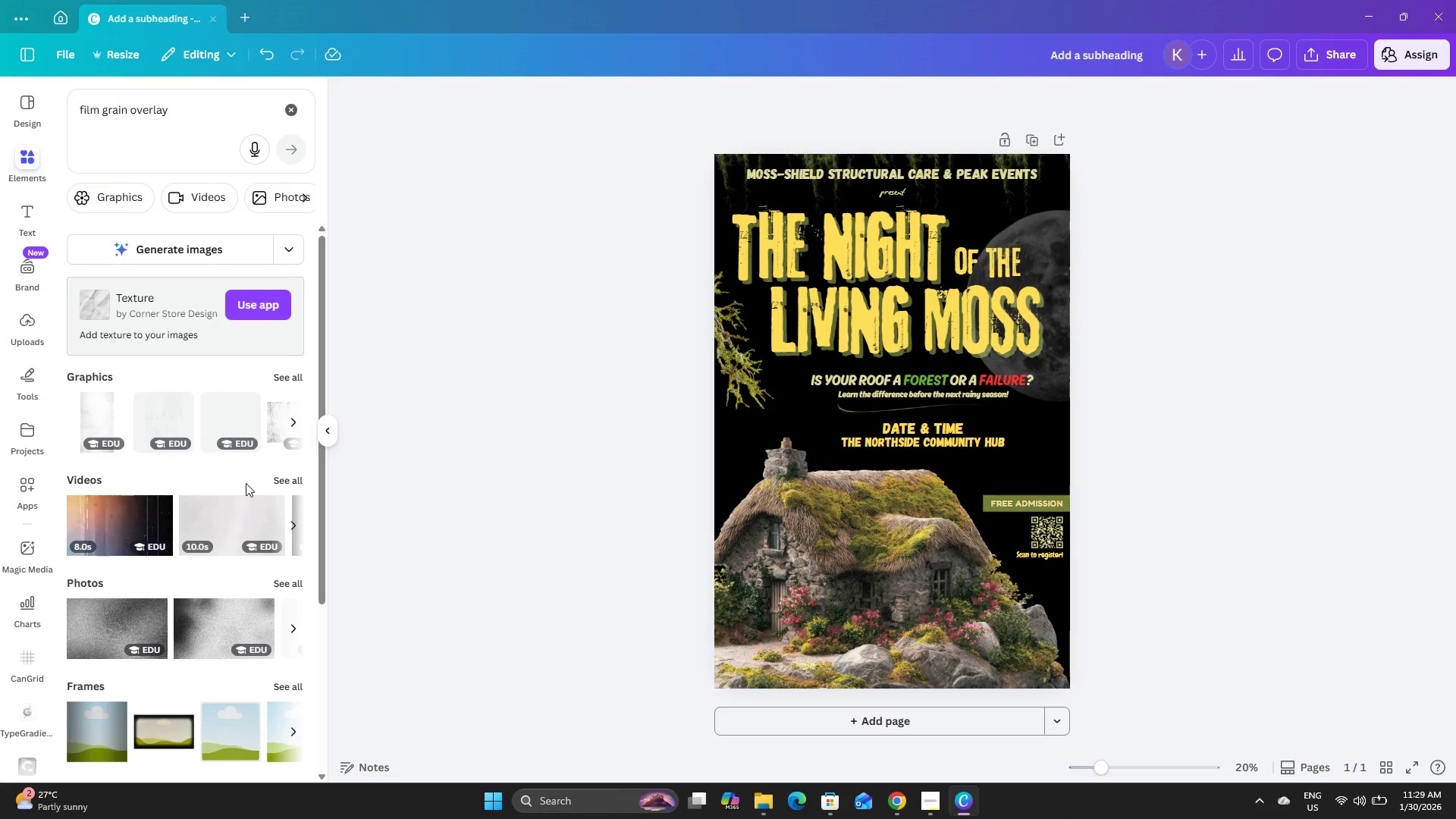 
left_click([290, 369])
 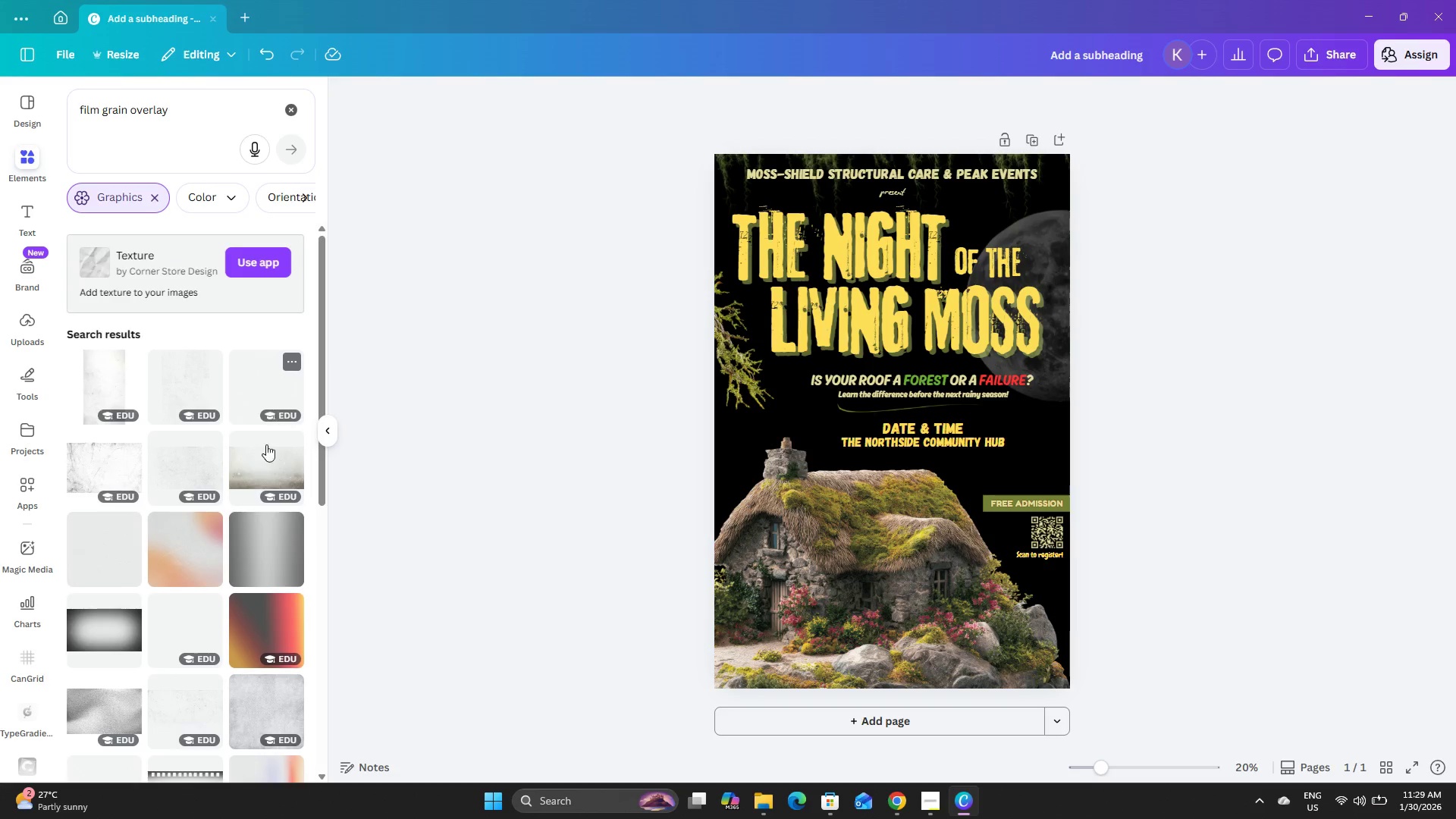 
left_click([250, 527])
 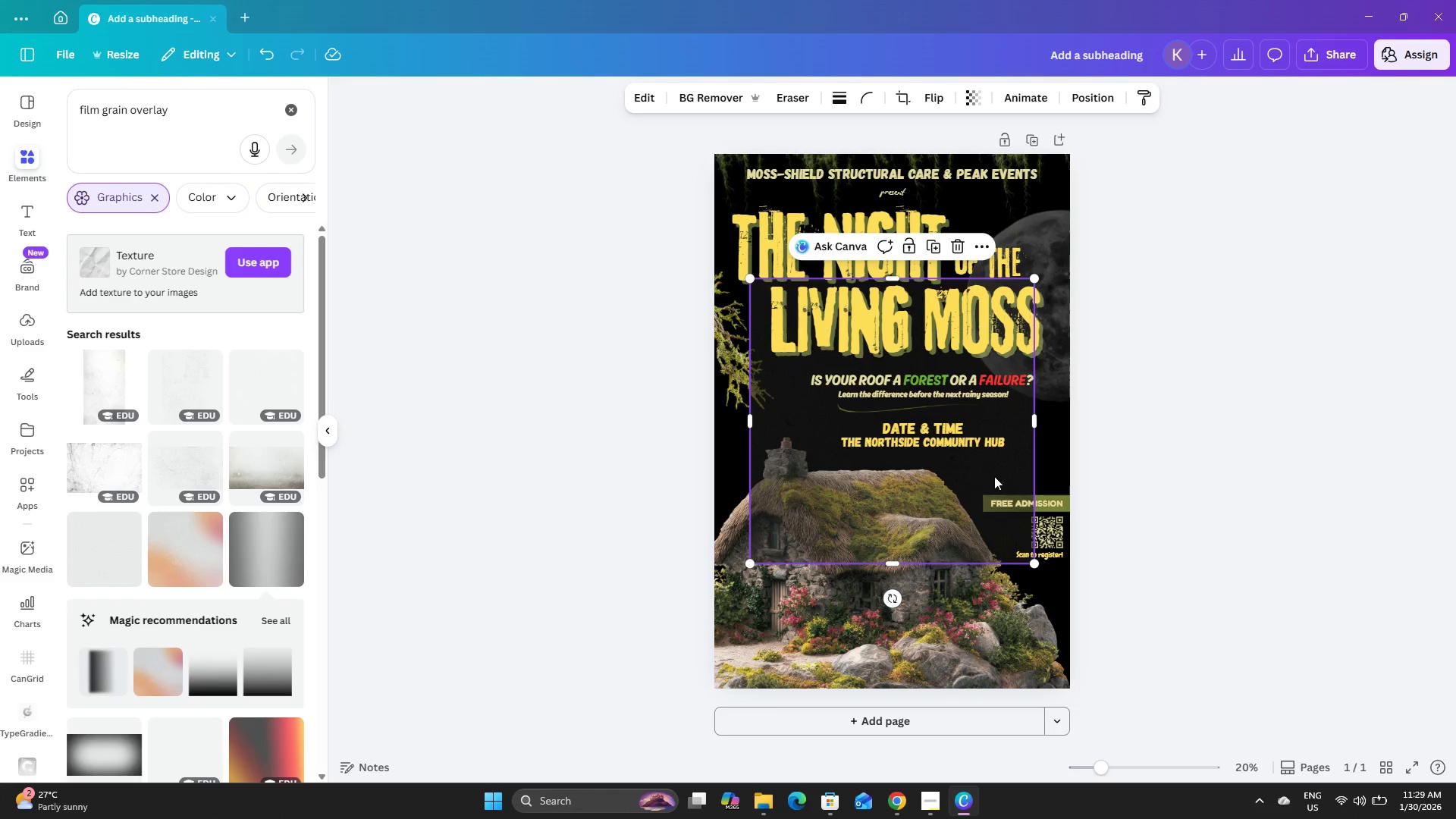 
left_click_drag(start_coordinate=[994, 473], to_coordinate=[949, 337])
 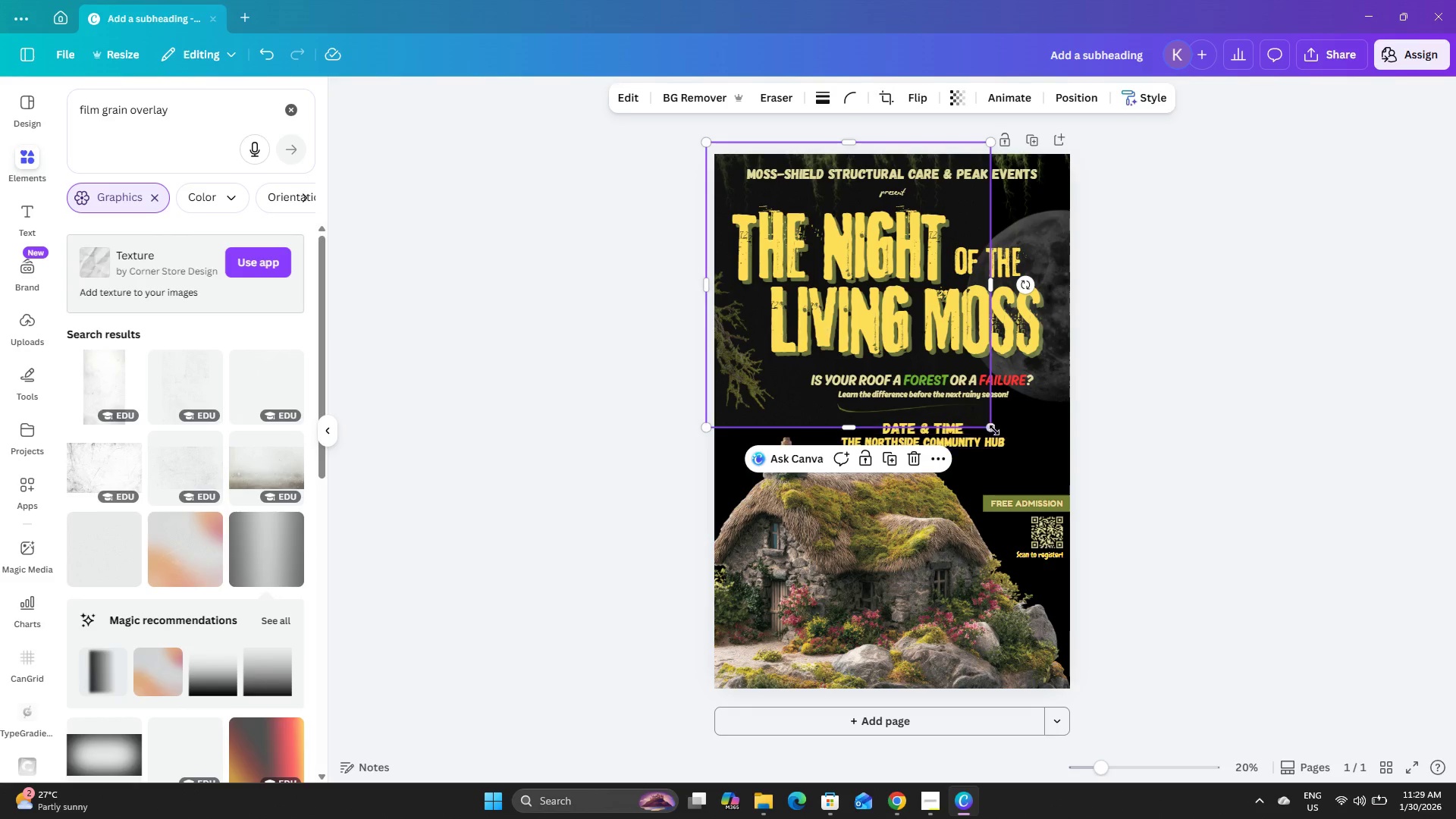 
left_click_drag(start_coordinate=[993, 428], to_coordinate=[1166, 798])
 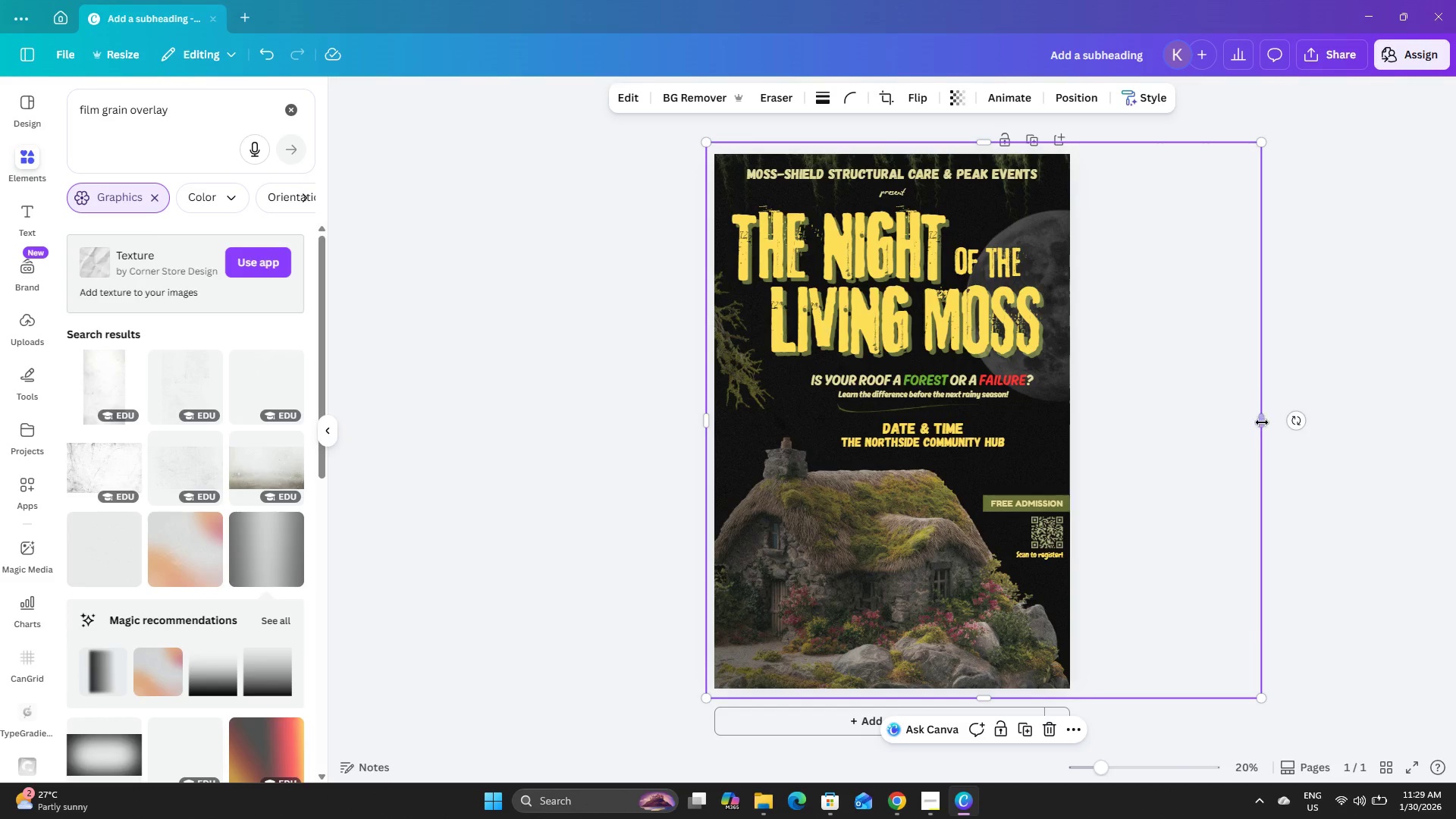 
left_click_drag(start_coordinate=[1262, 422], to_coordinate=[1077, 423])
 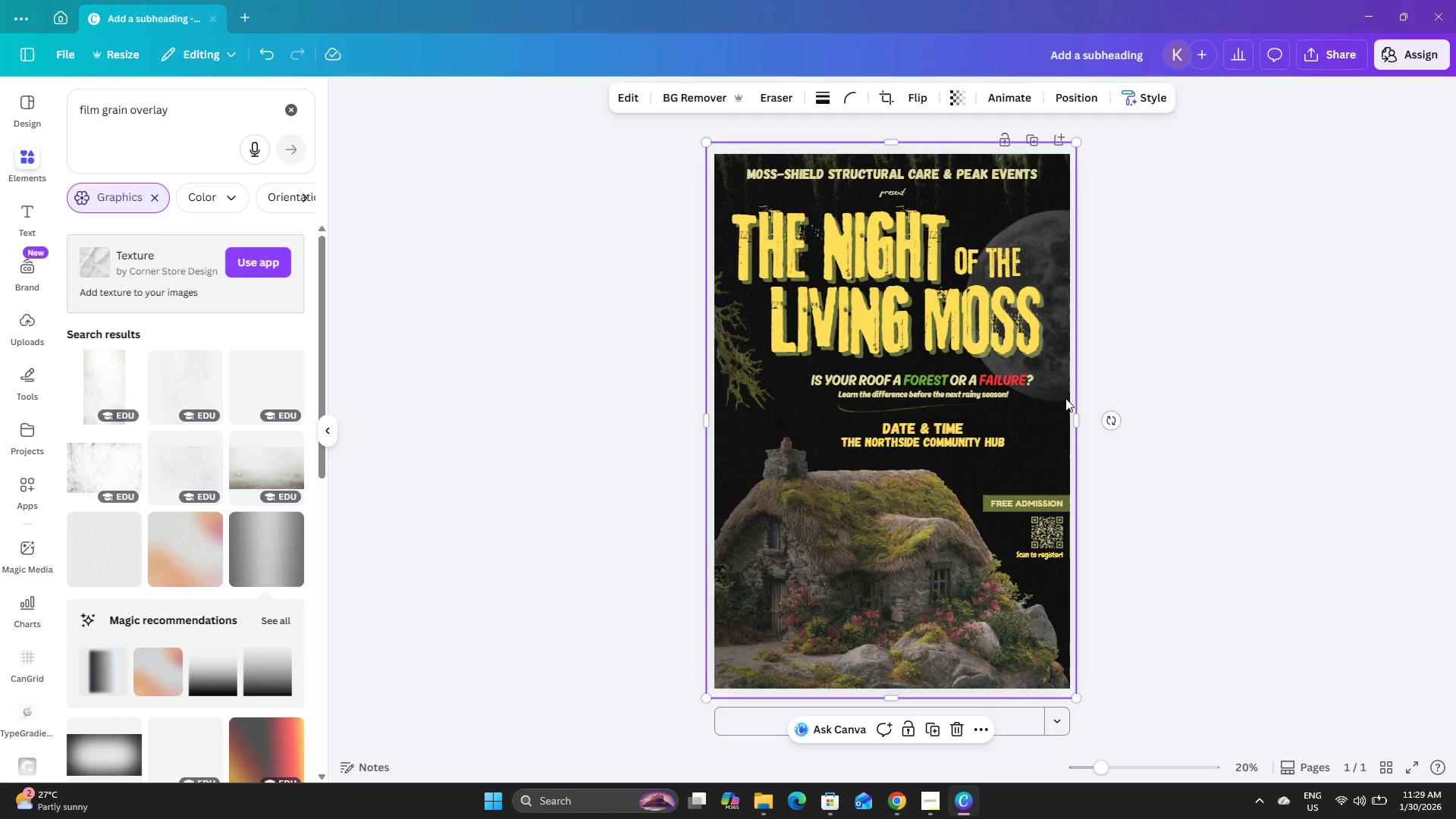 
left_click_drag(start_coordinate=[1052, 448], to_coordinate=[1172, 483])
 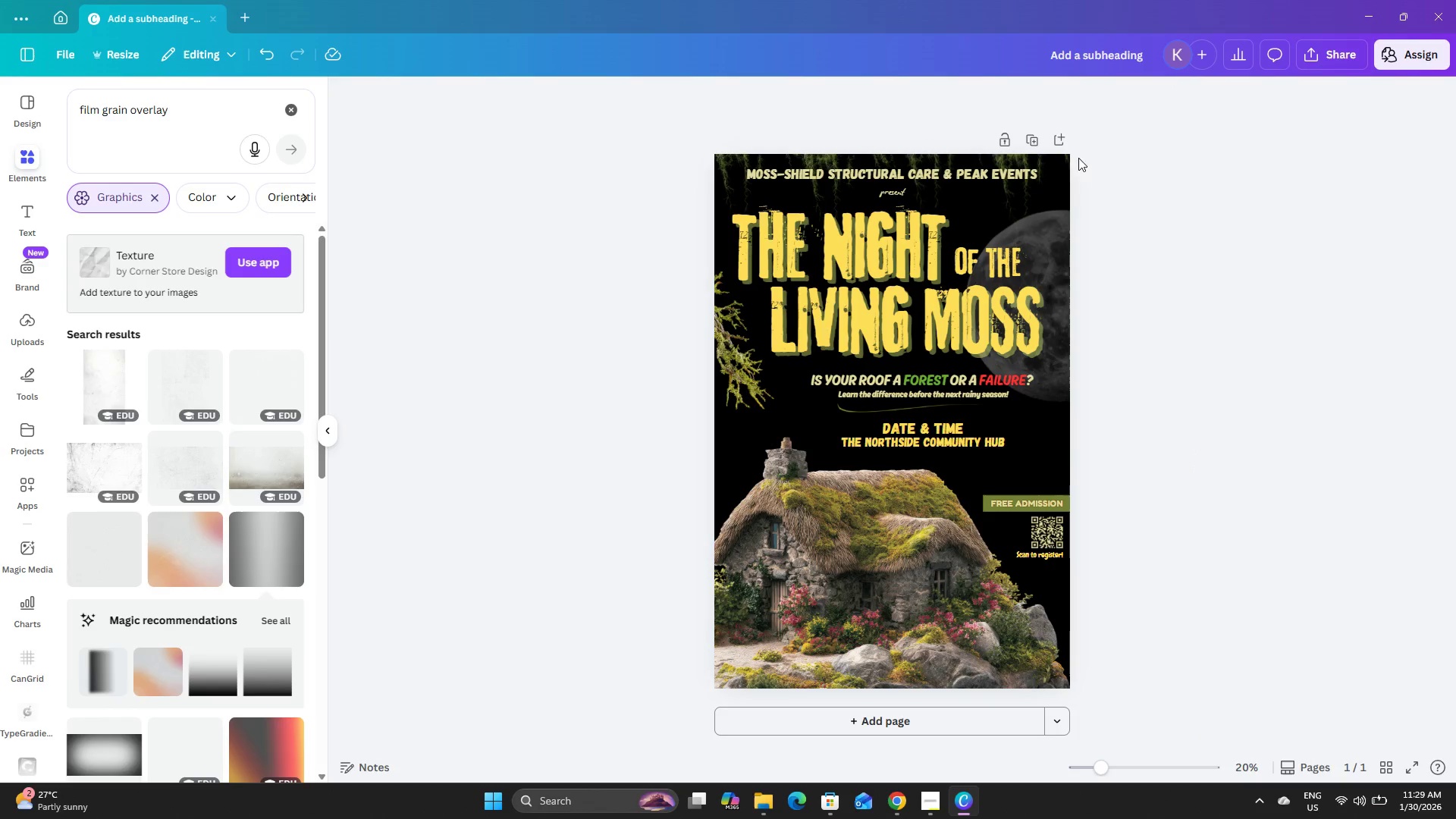 
double_click([1293, 325])
 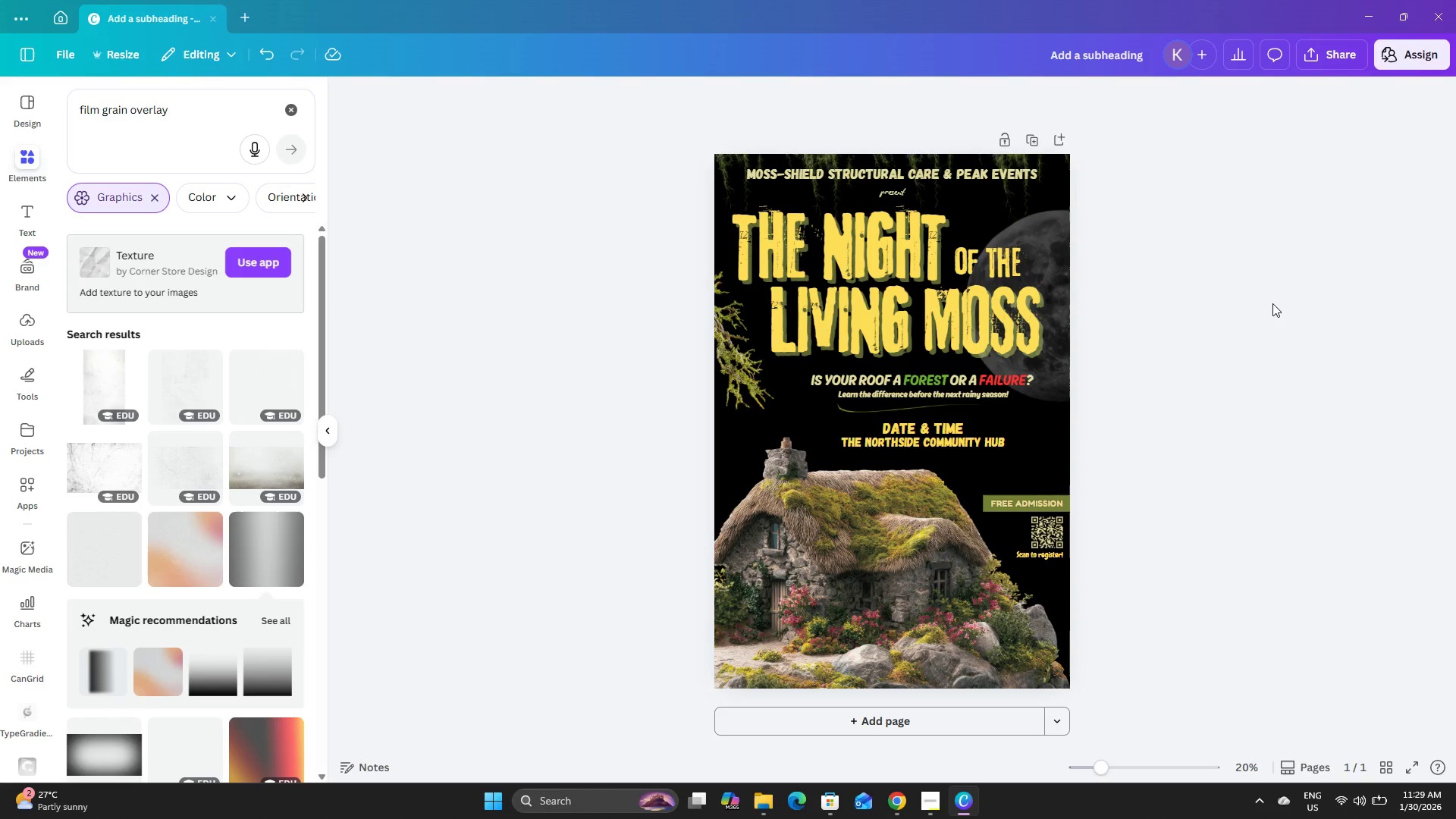 
scroll: coordinate [1176, 267], scroll_direction: up, amount: 5.0
 